 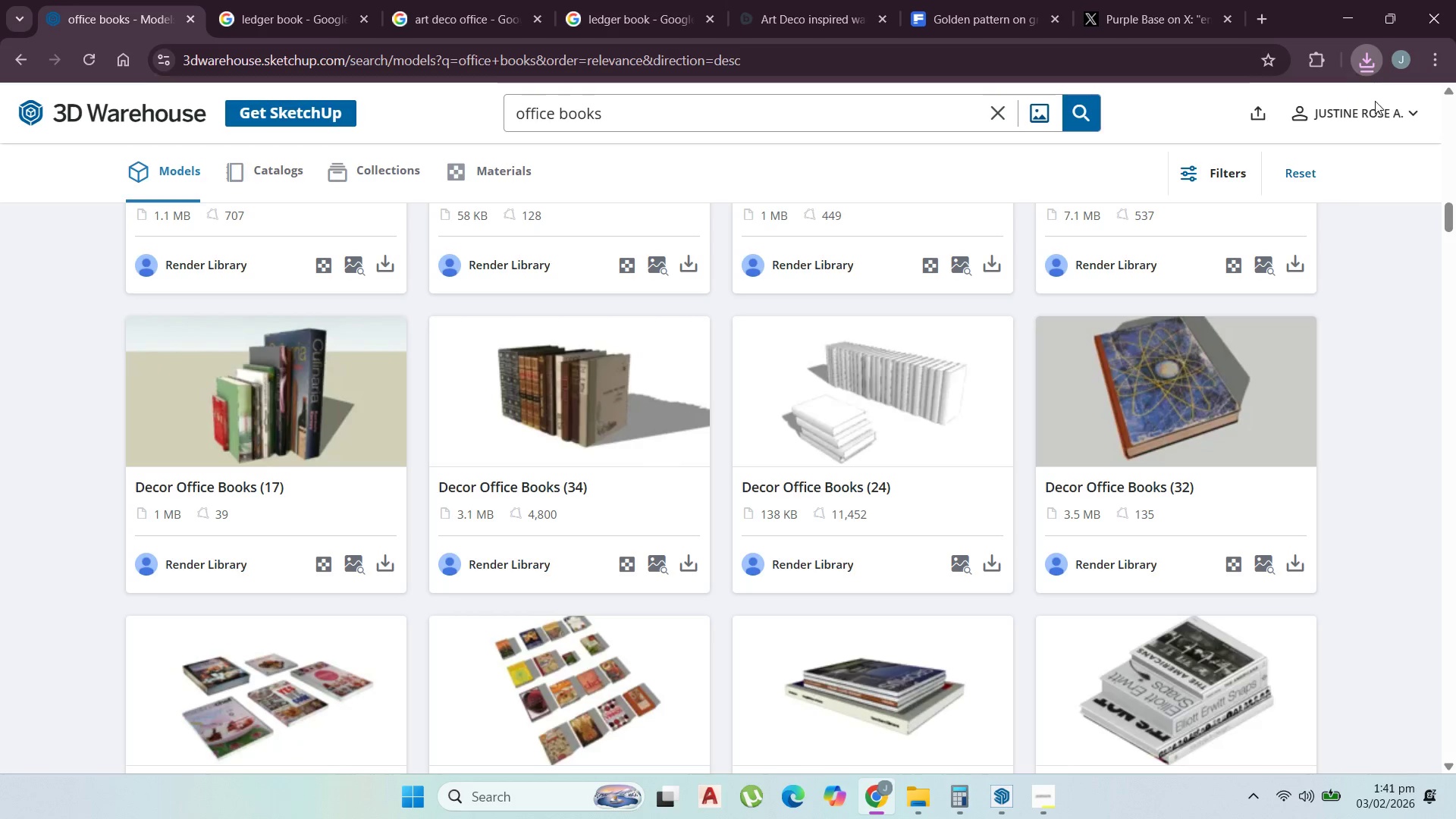 
left_click([1405, 376])
 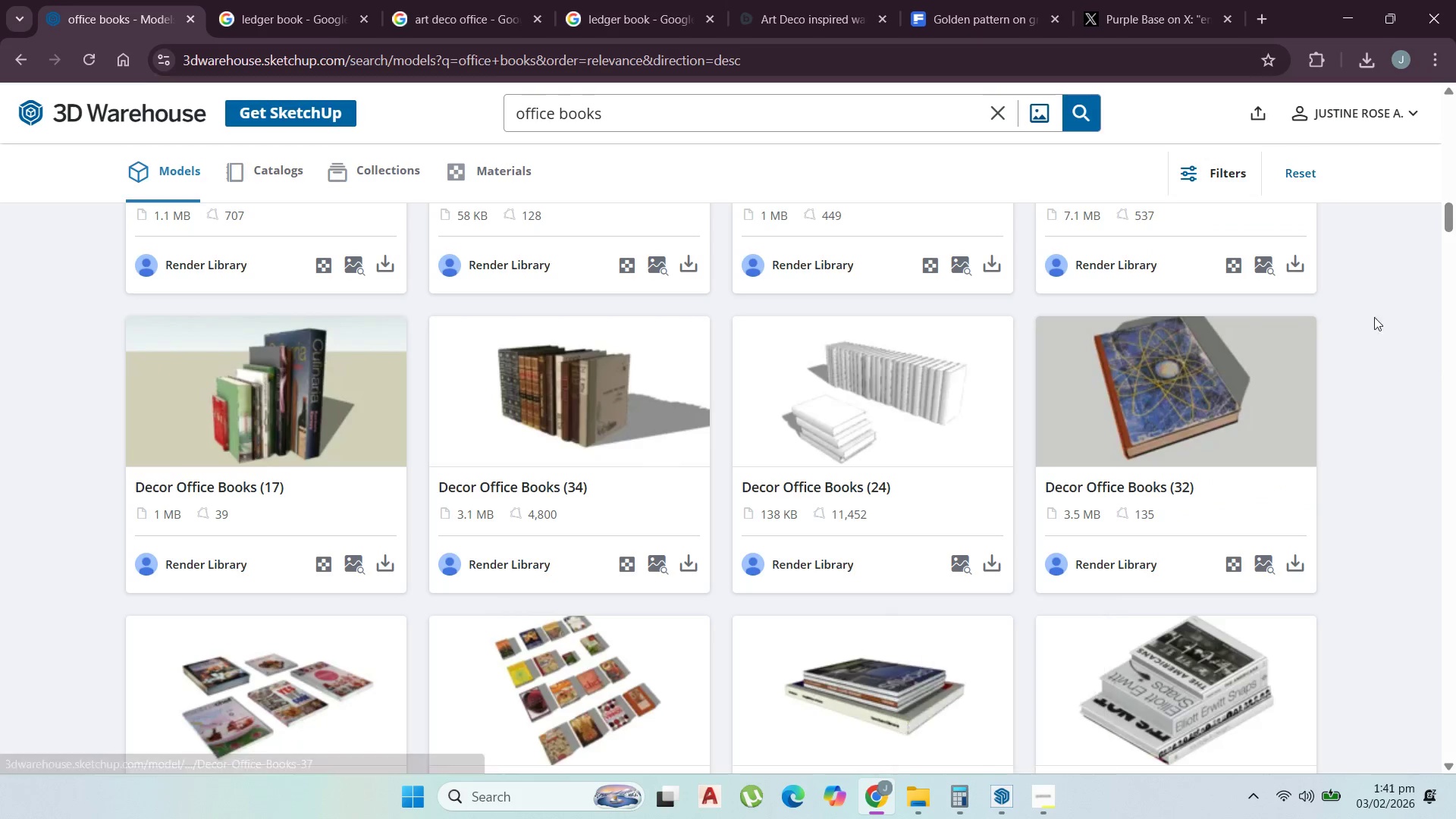 
left_click([1352, 67])
 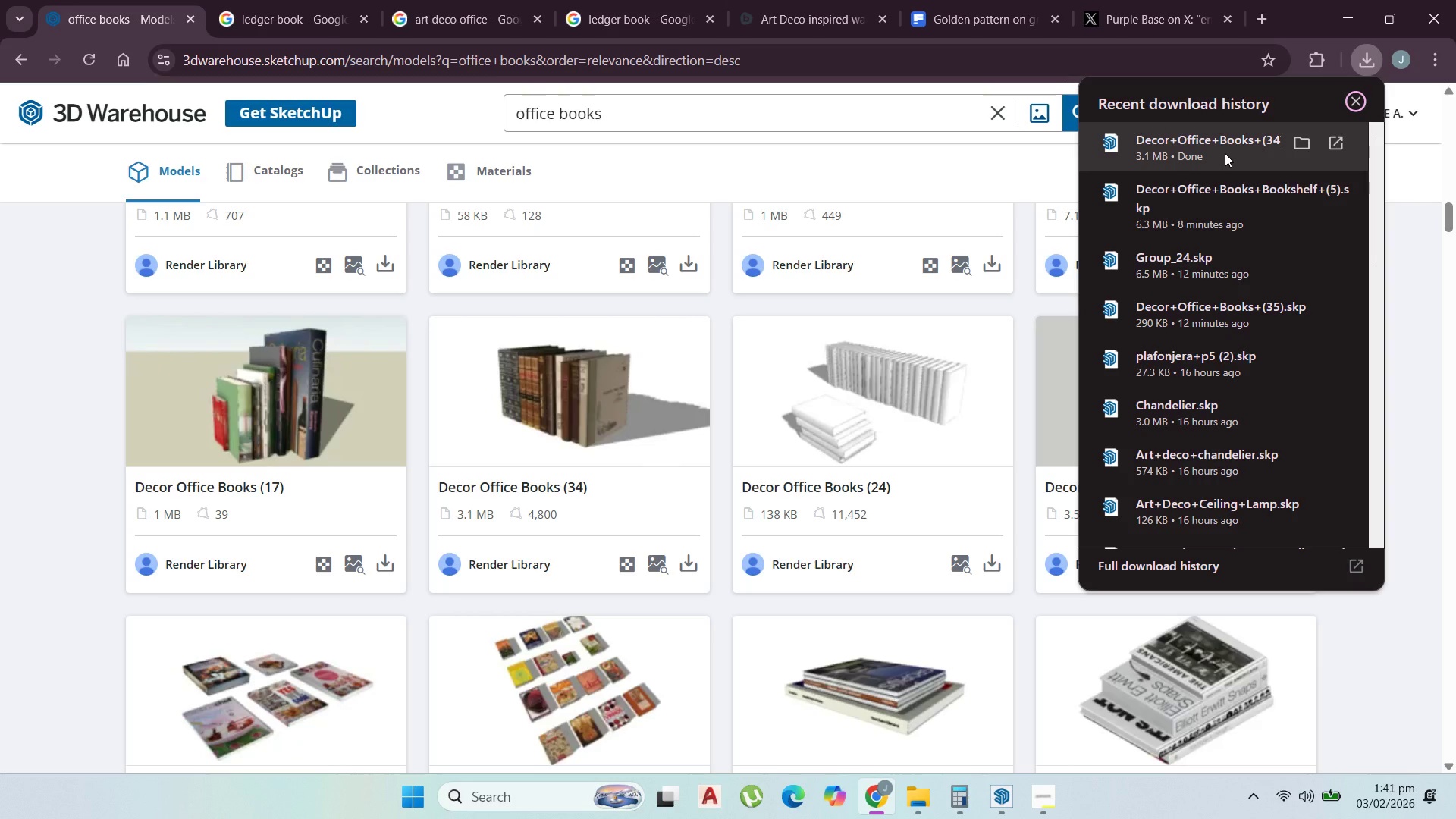 
wait(9.09)
 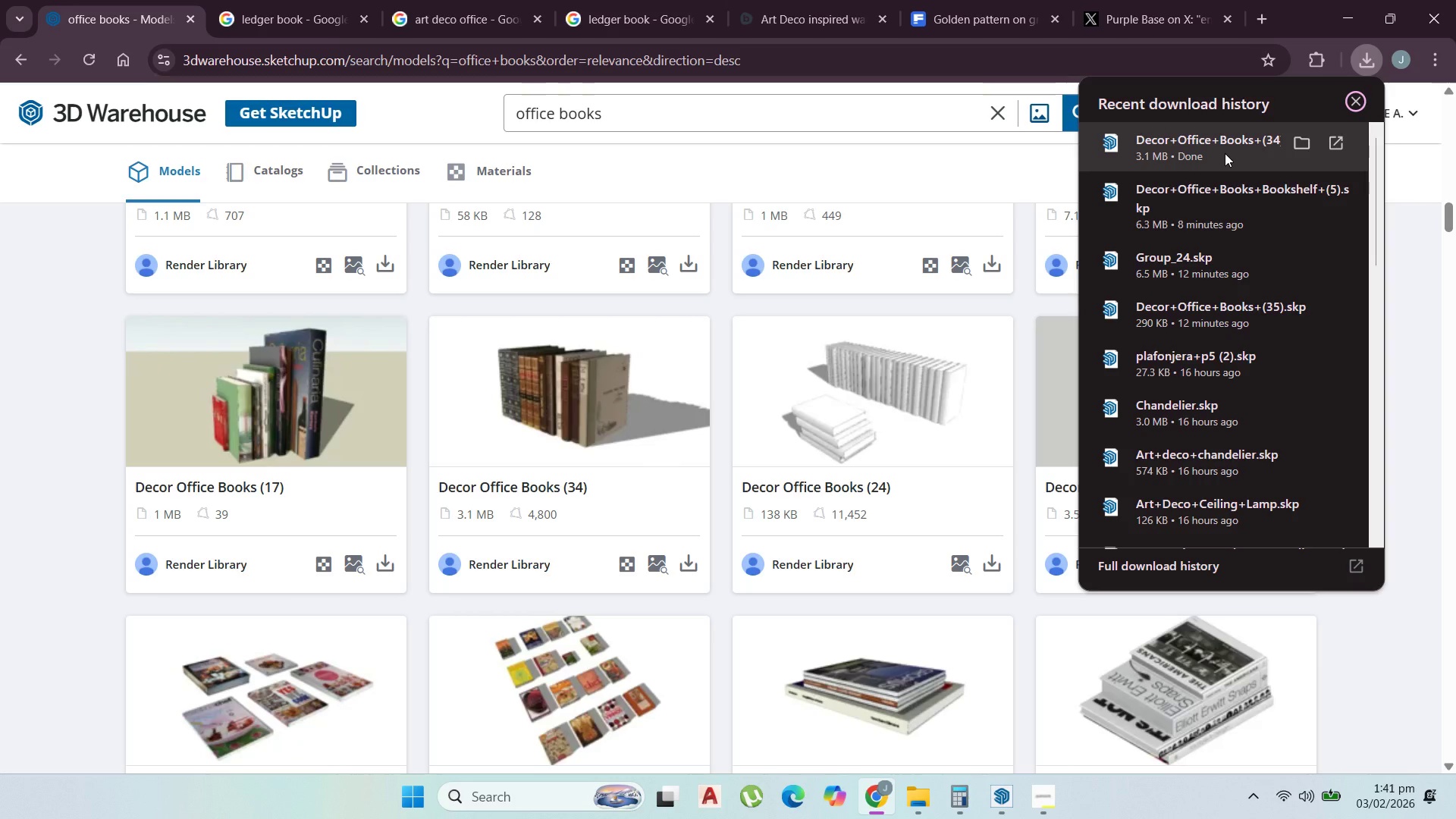 
left_click([988, 818])
 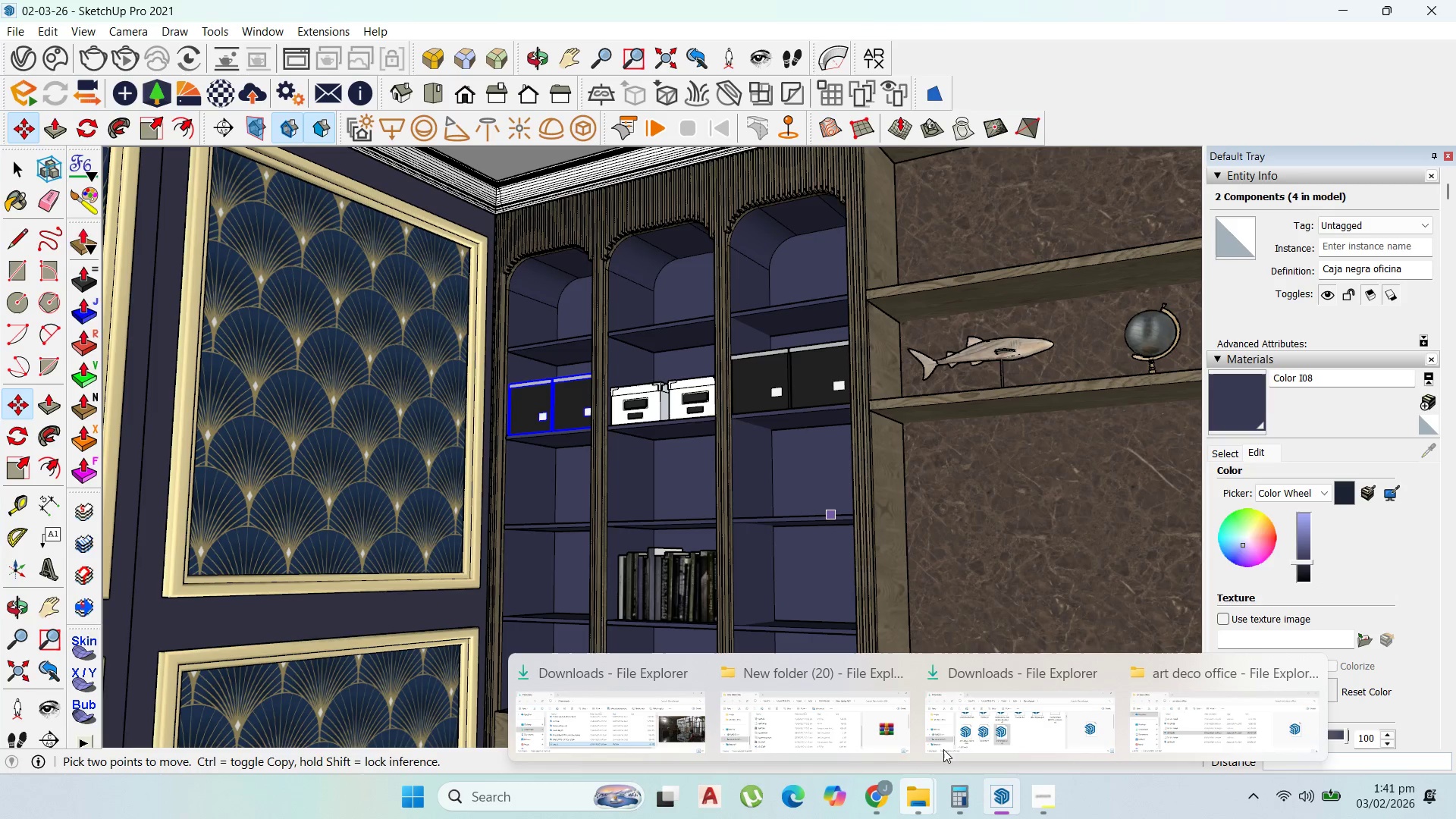 
left_click([1046, 717])
 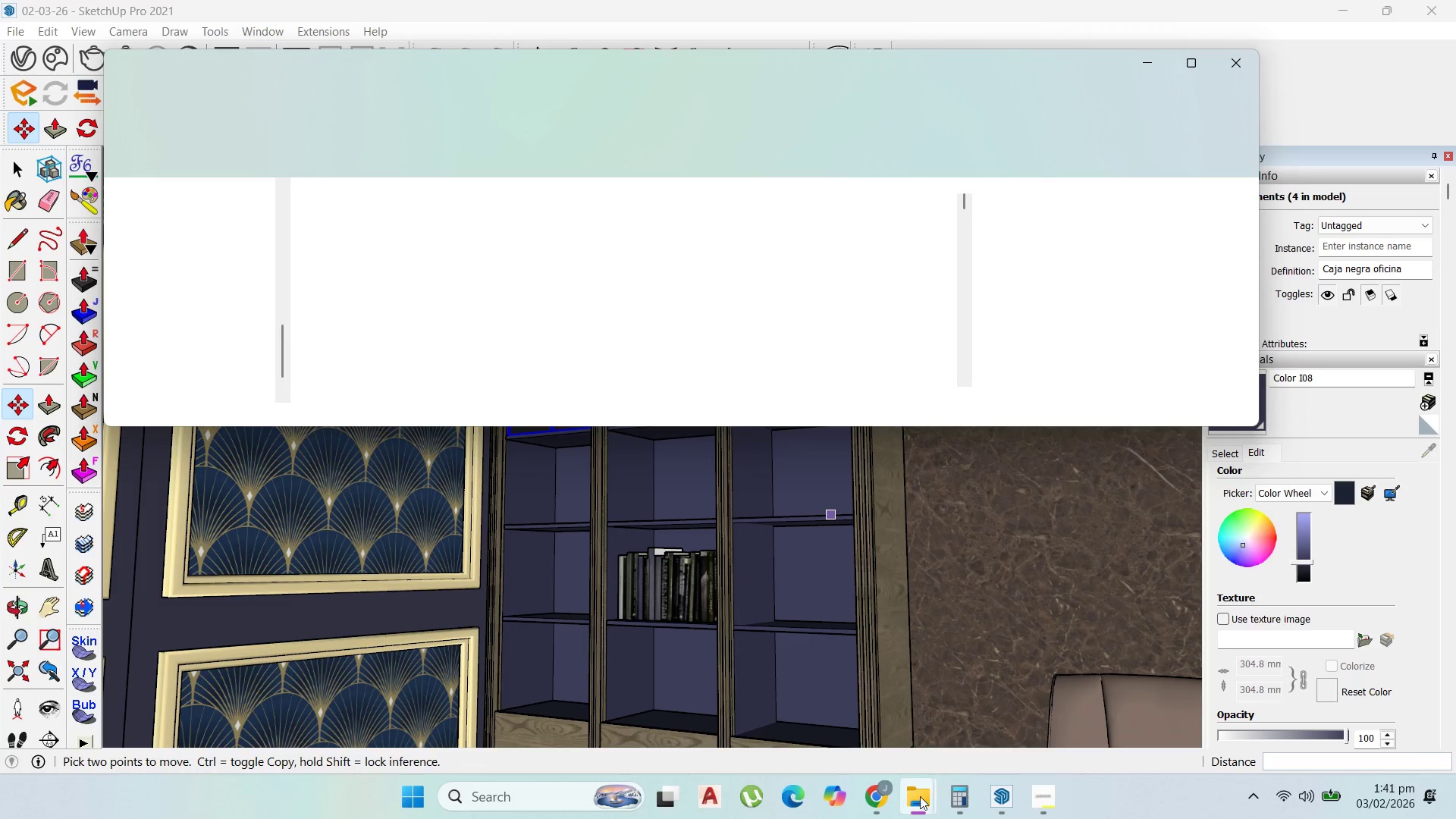 
left_click([877, 791])
 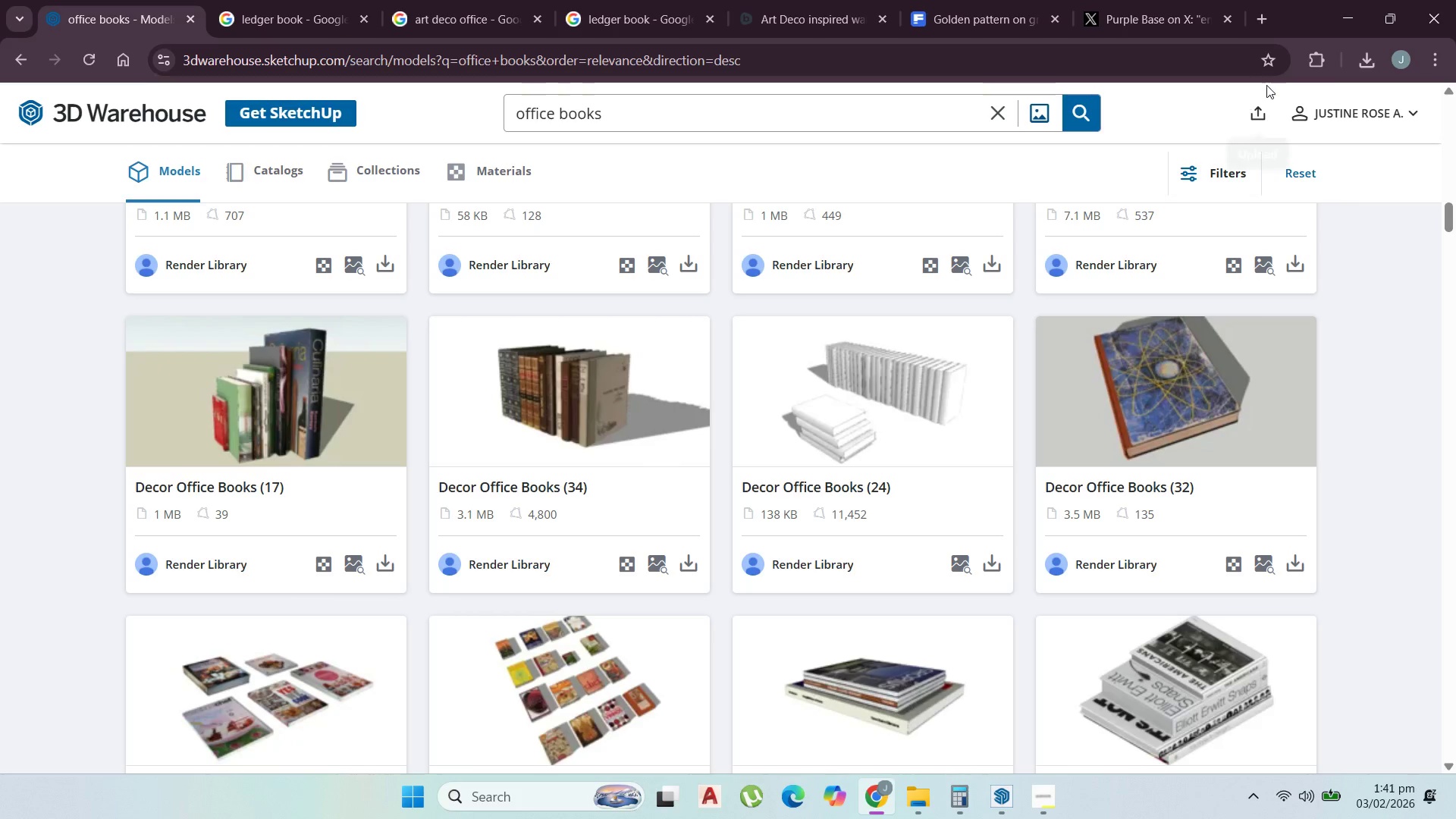 
left_click([1364, 55])
 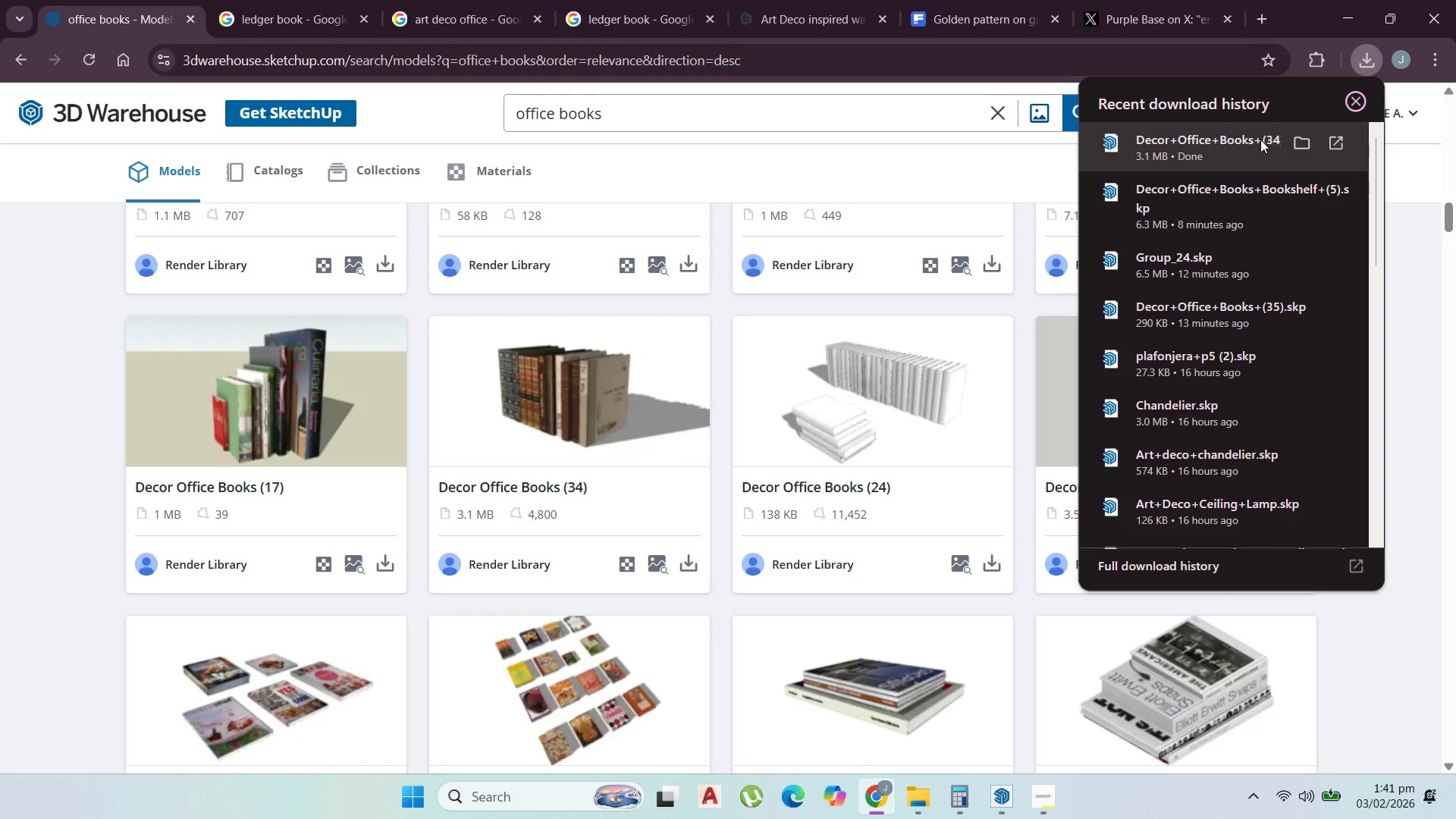 
left_click([1220, 140])
 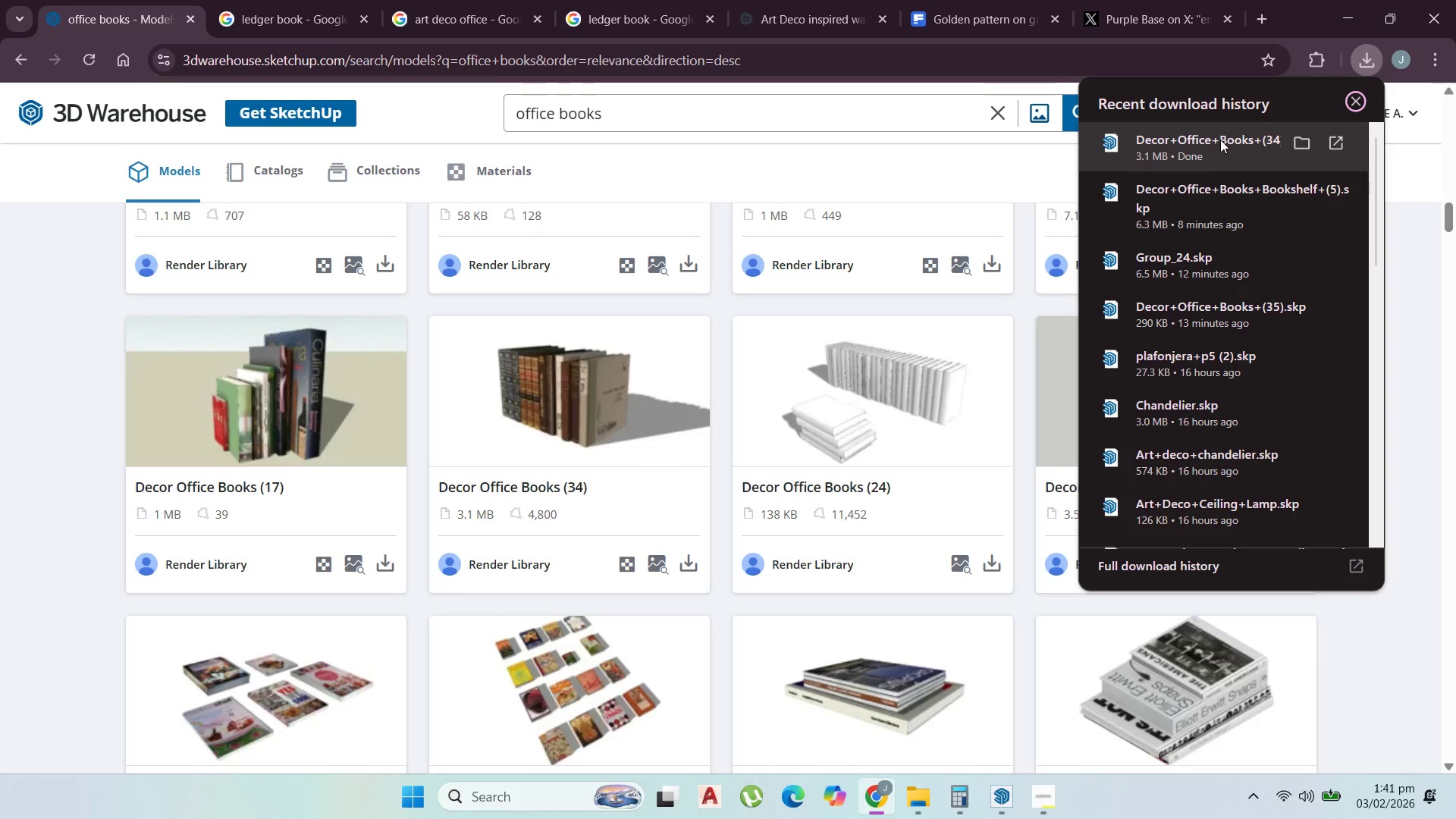 
wait(14.44)
 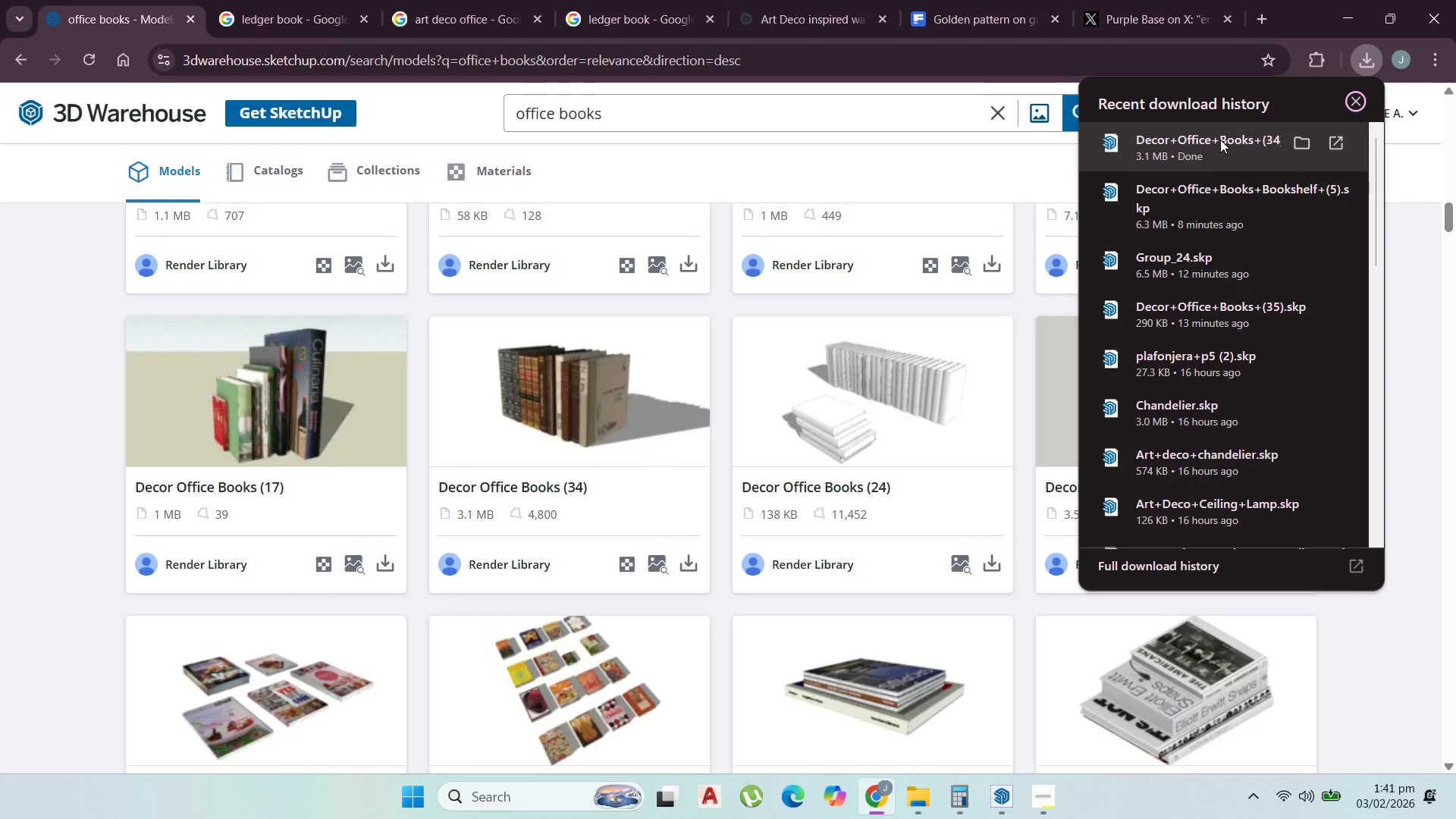 
left_click([1065, 802])
 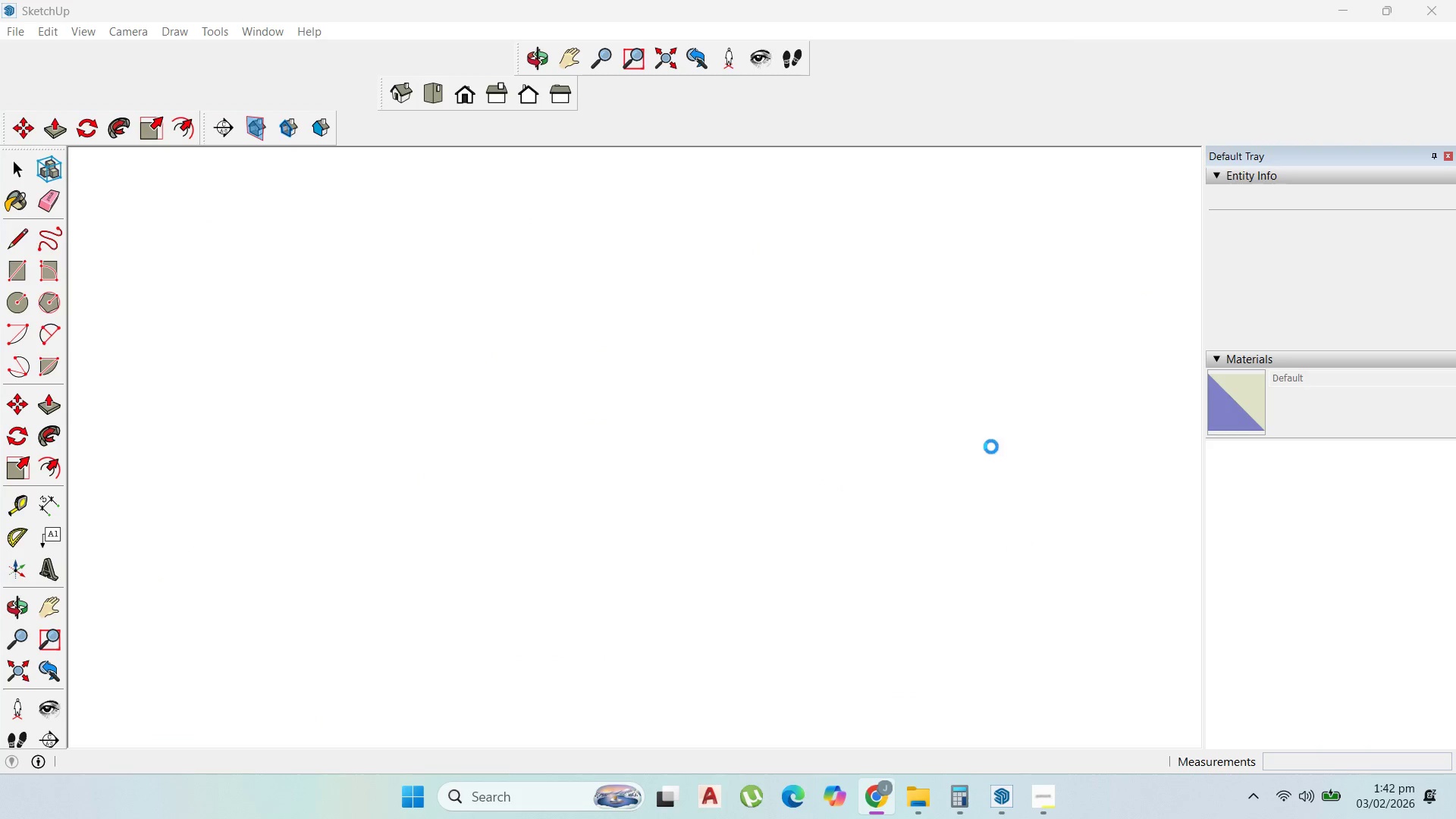 
left_click([991, 446])
 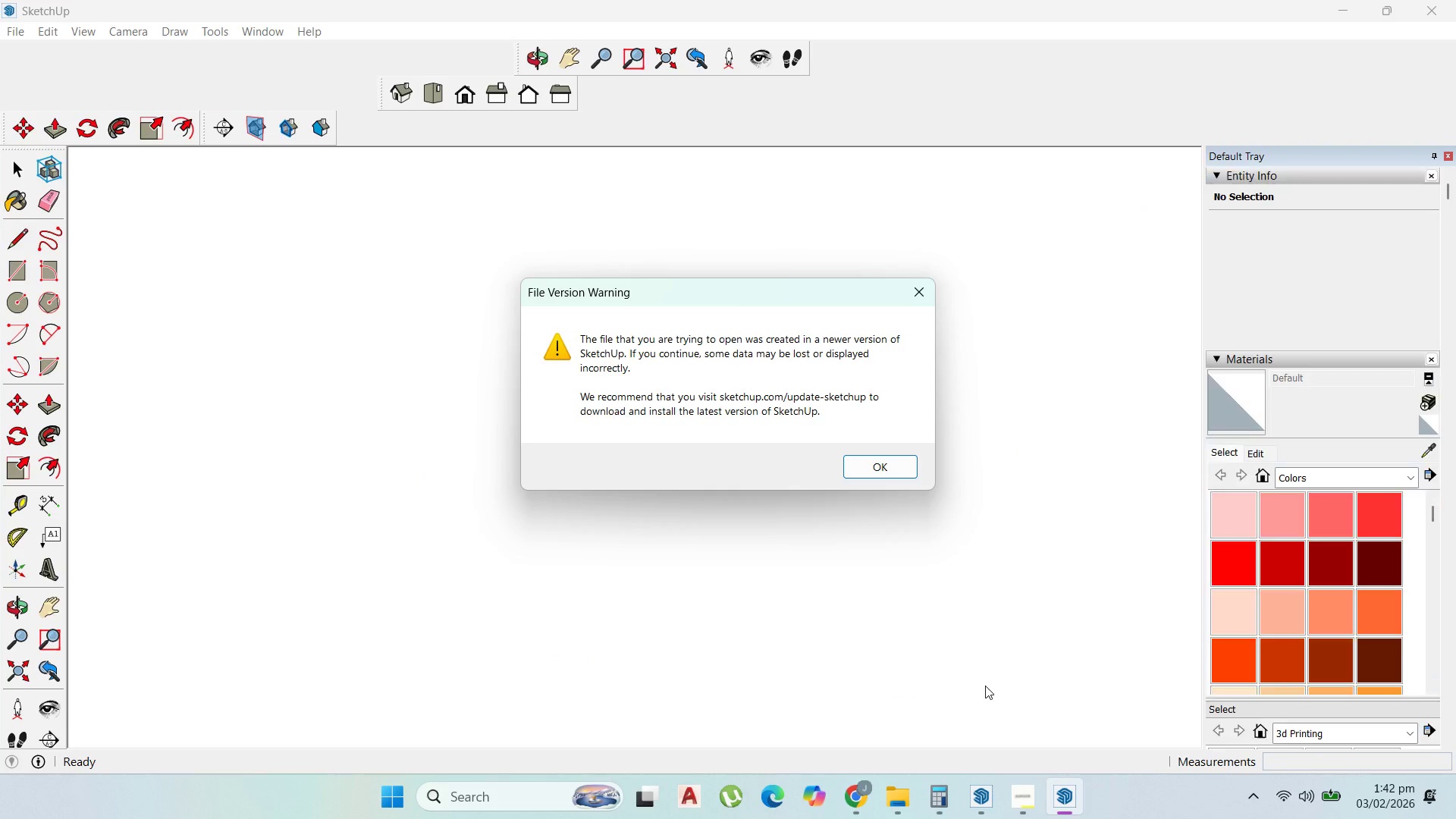 
wait(5.19)
 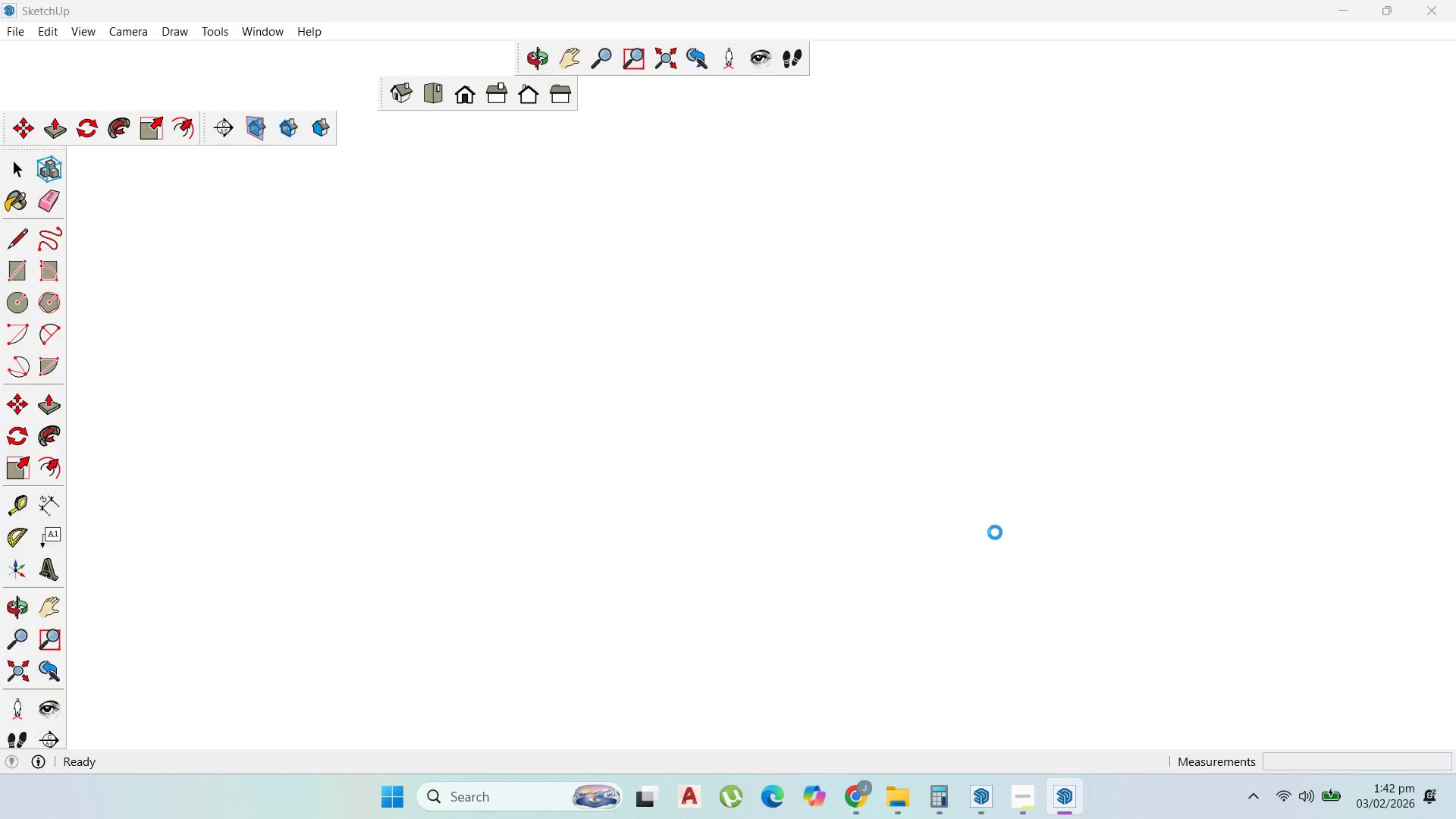 
left_click([902, 462])
 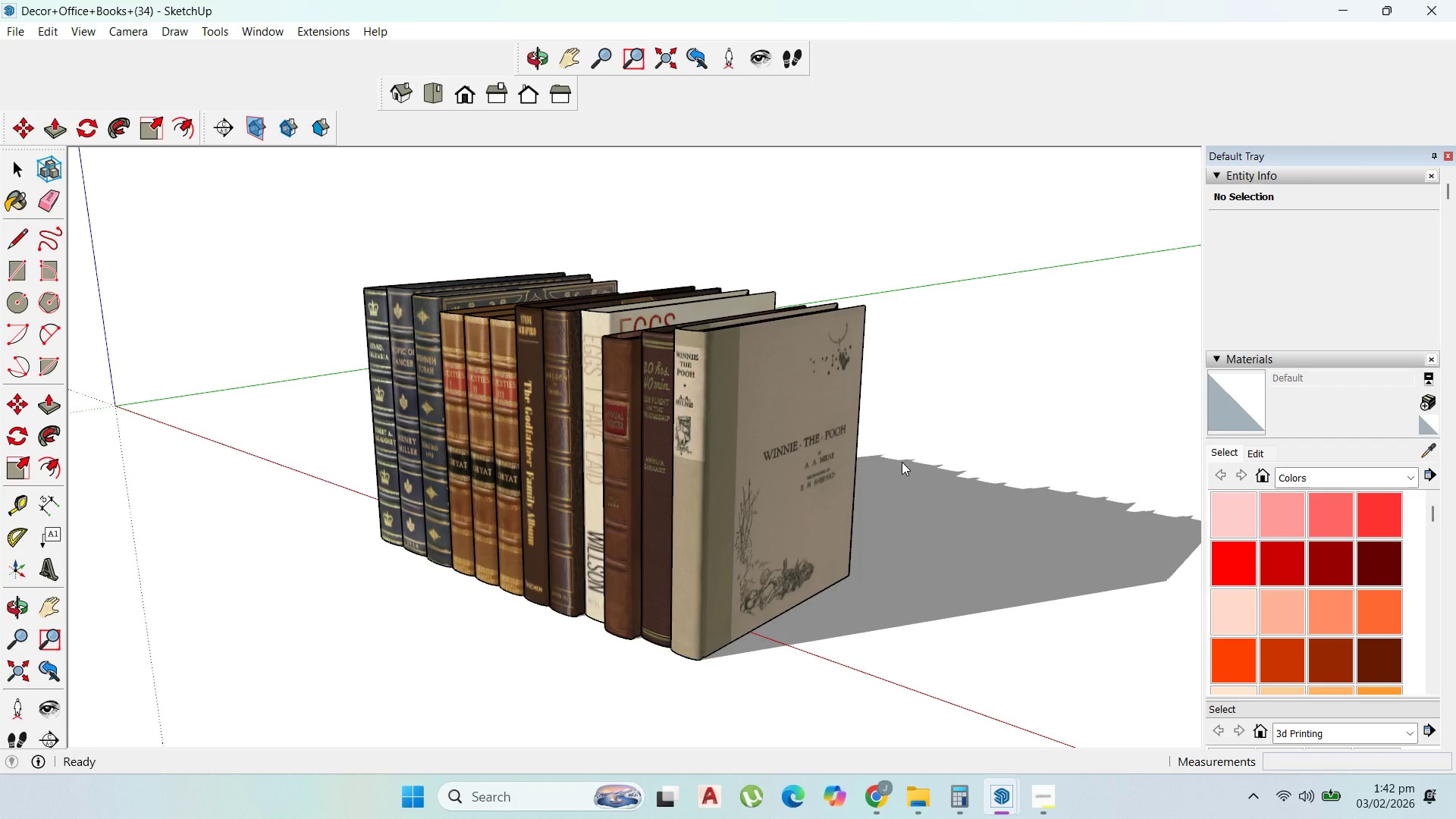 
scroll: coordinate [752, 573], scroll_direction: down, amount: 5.0
 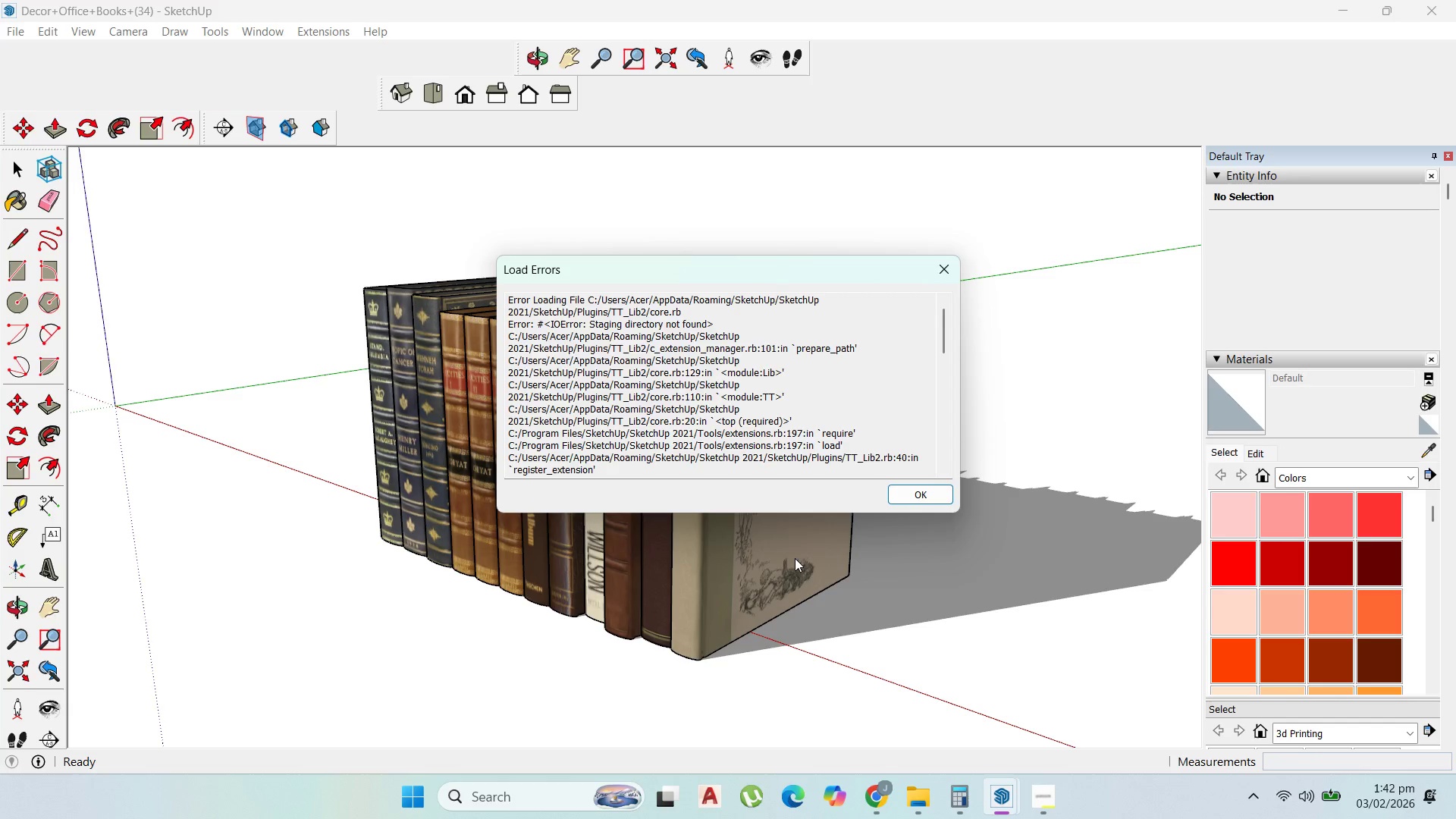 
left_click([924, 495])
 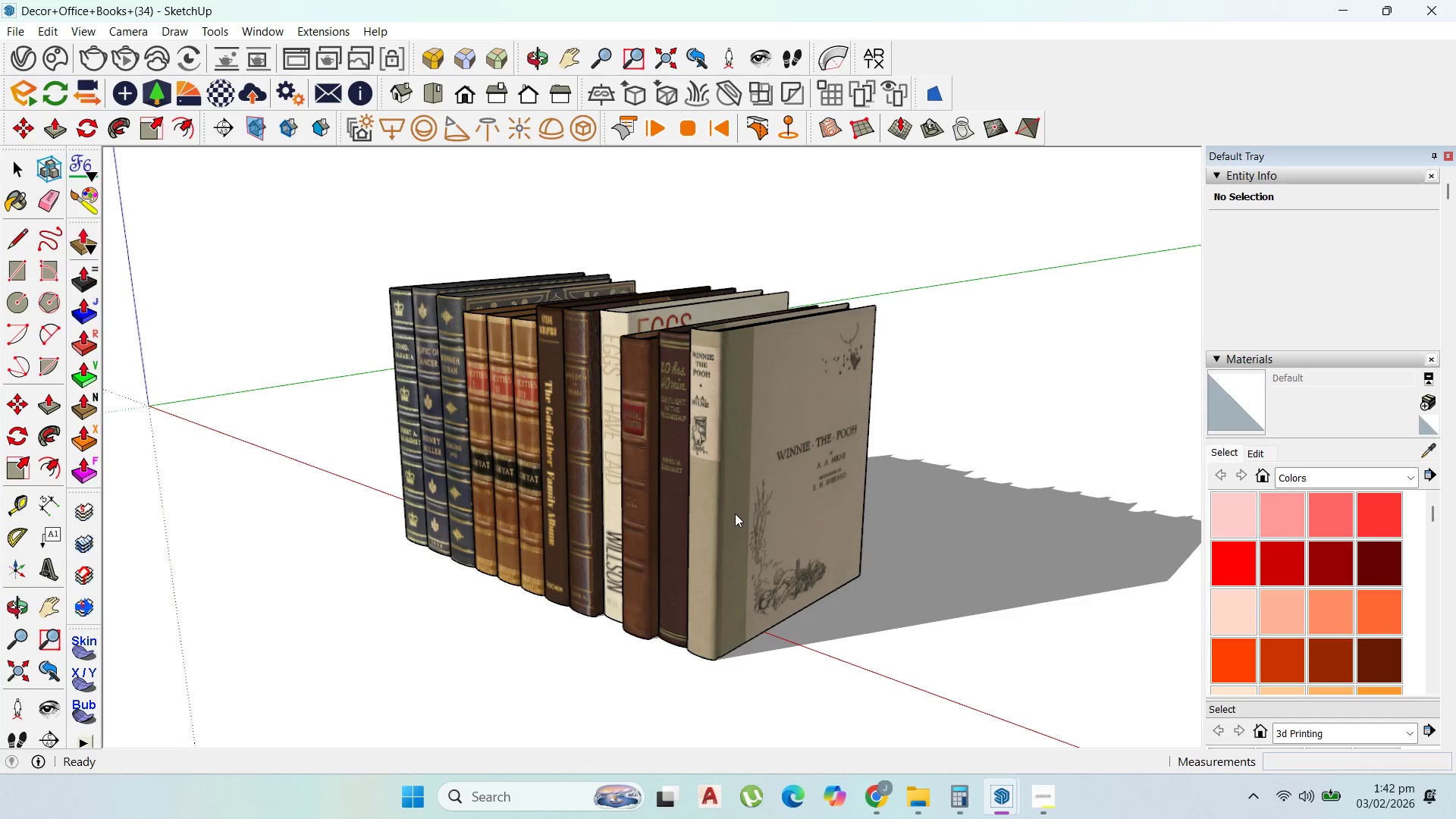 
scroll: coordinate [734, 514], scroll_direction: down, amount: 3.0
 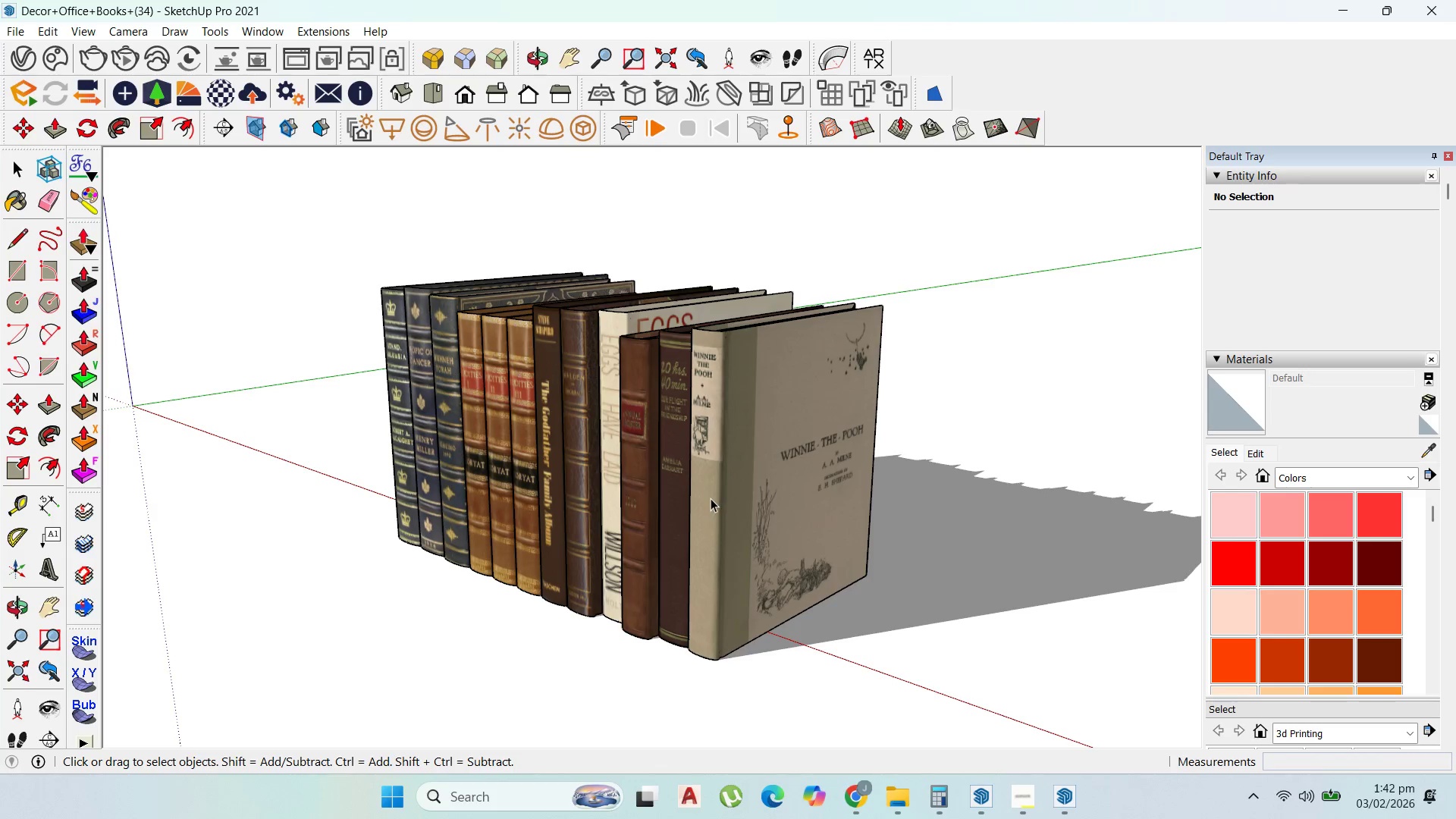 
left_click([606, 467])
 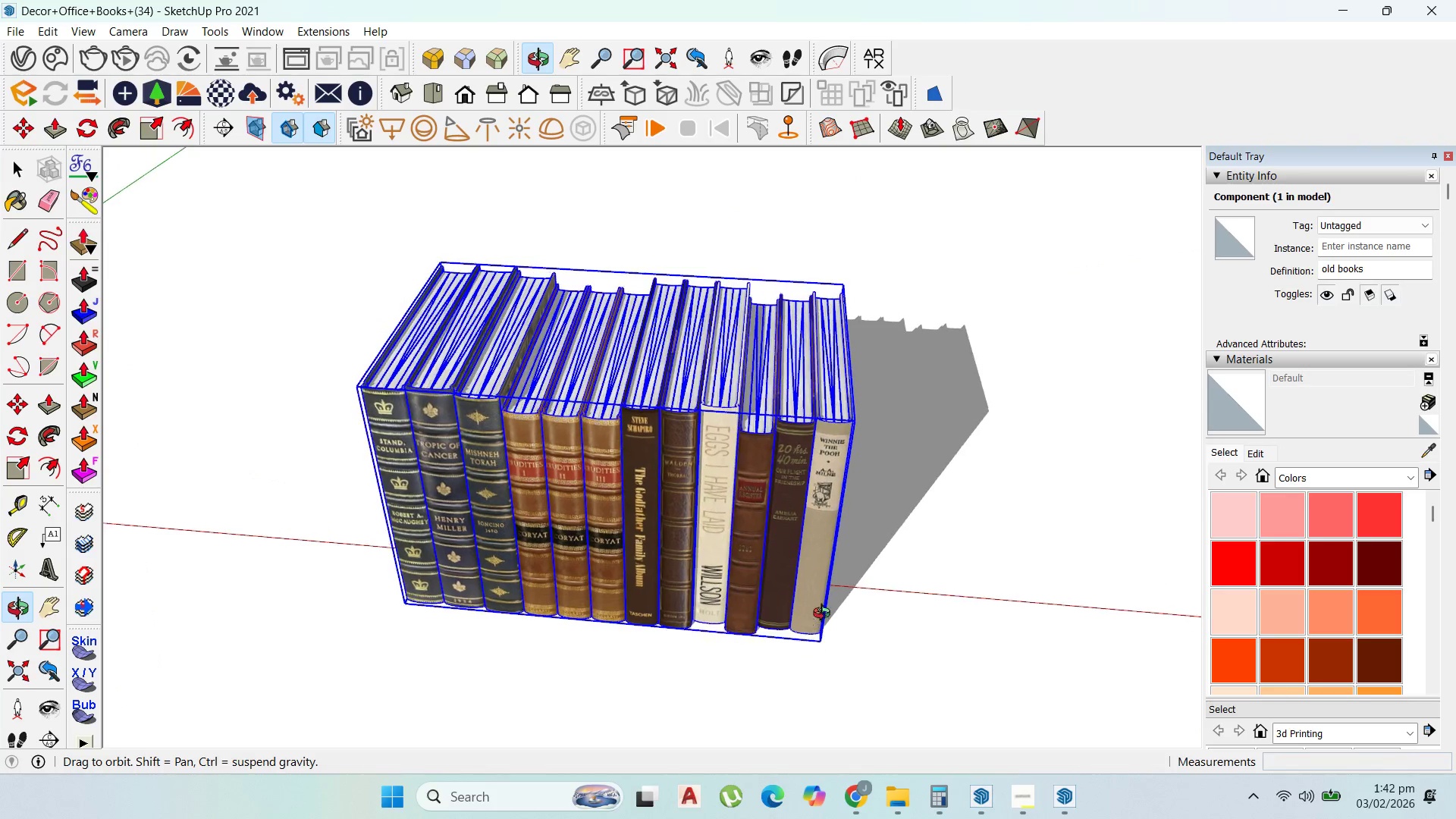 
scroll: coordinate [665, 491], scroll_direction: down, amount: 3.0
 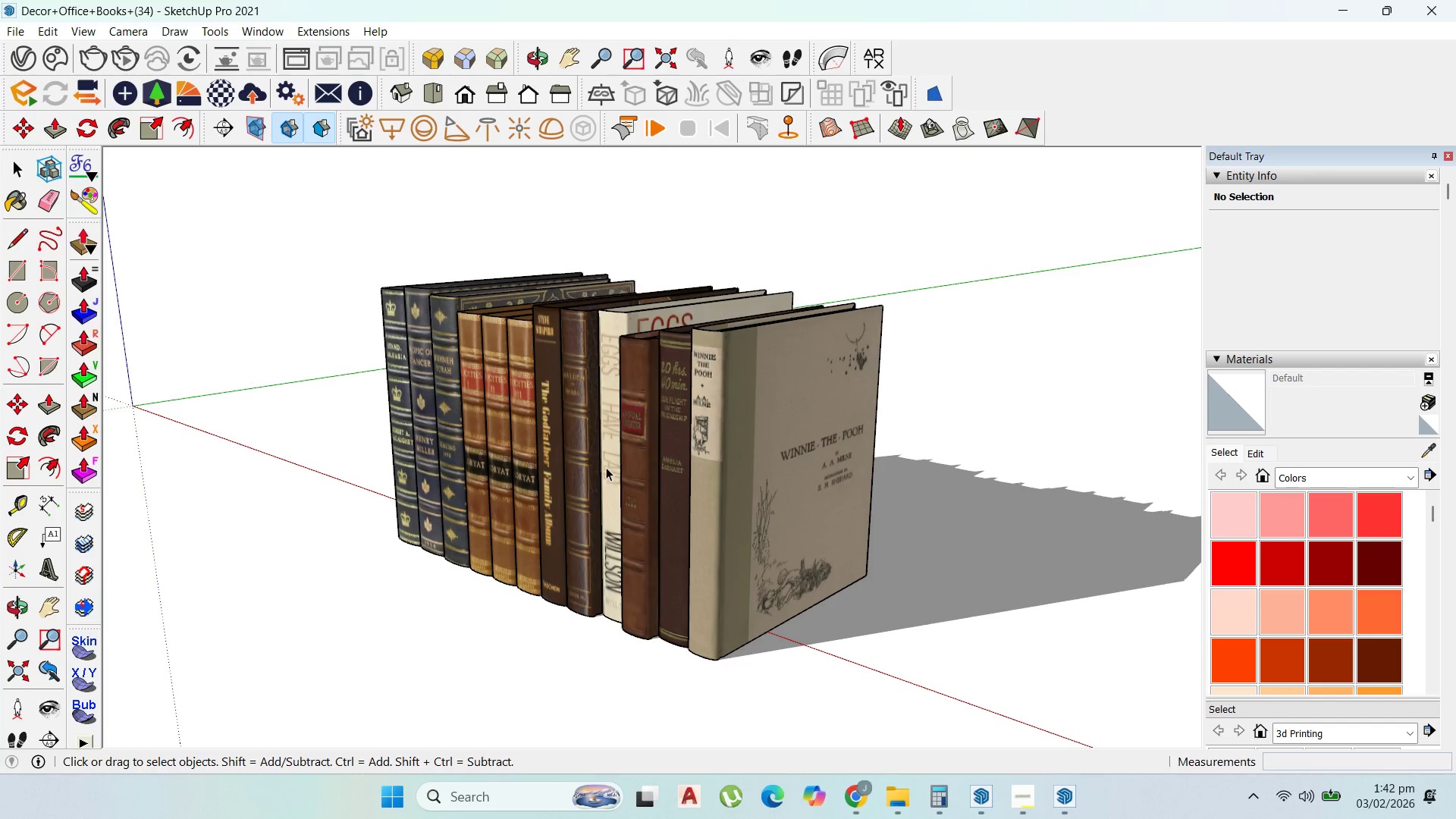 
scroll: coordinate [715, 453], scroll_direction: up, amount: 6.0
 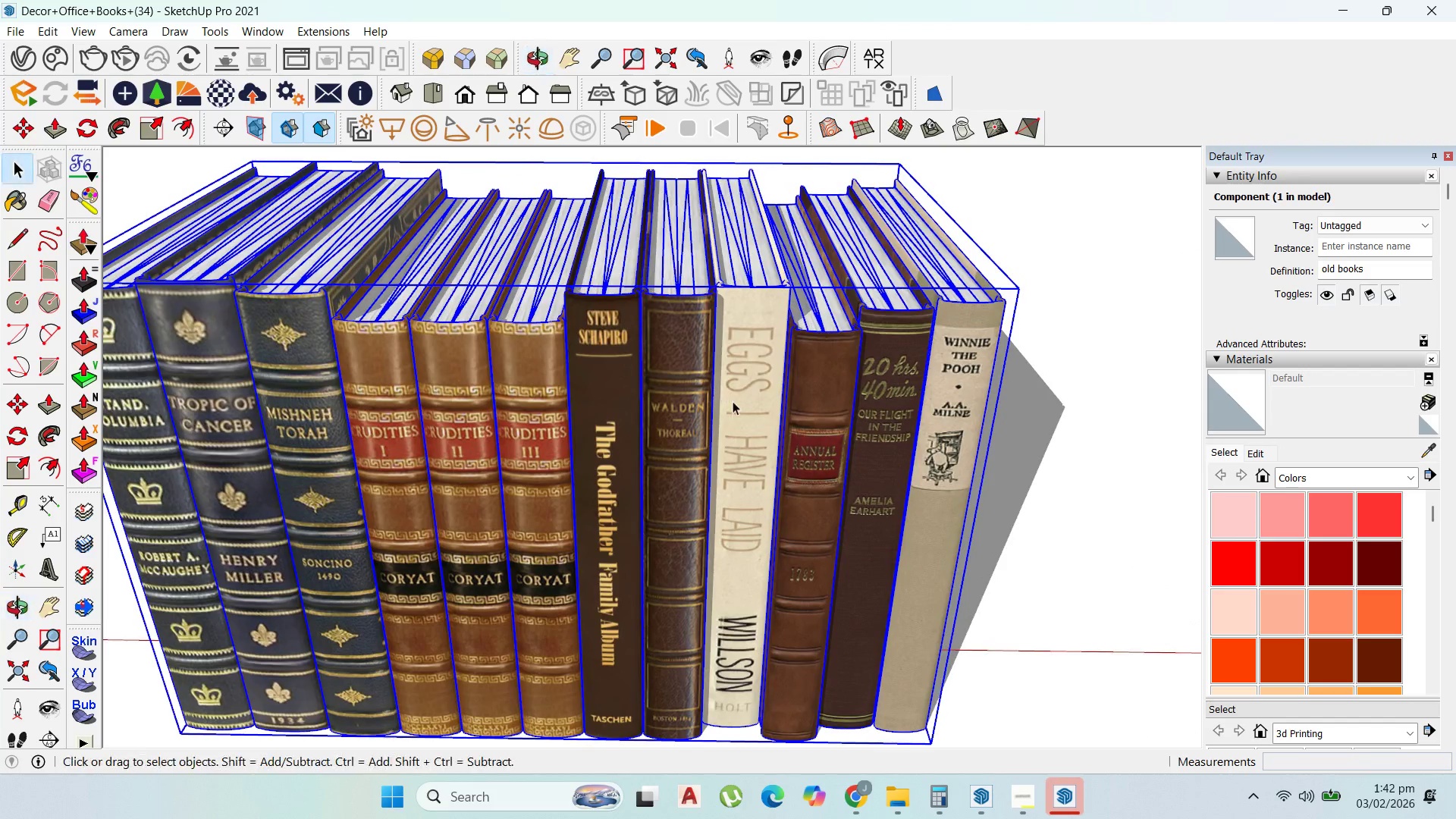 
key(Control+C)
 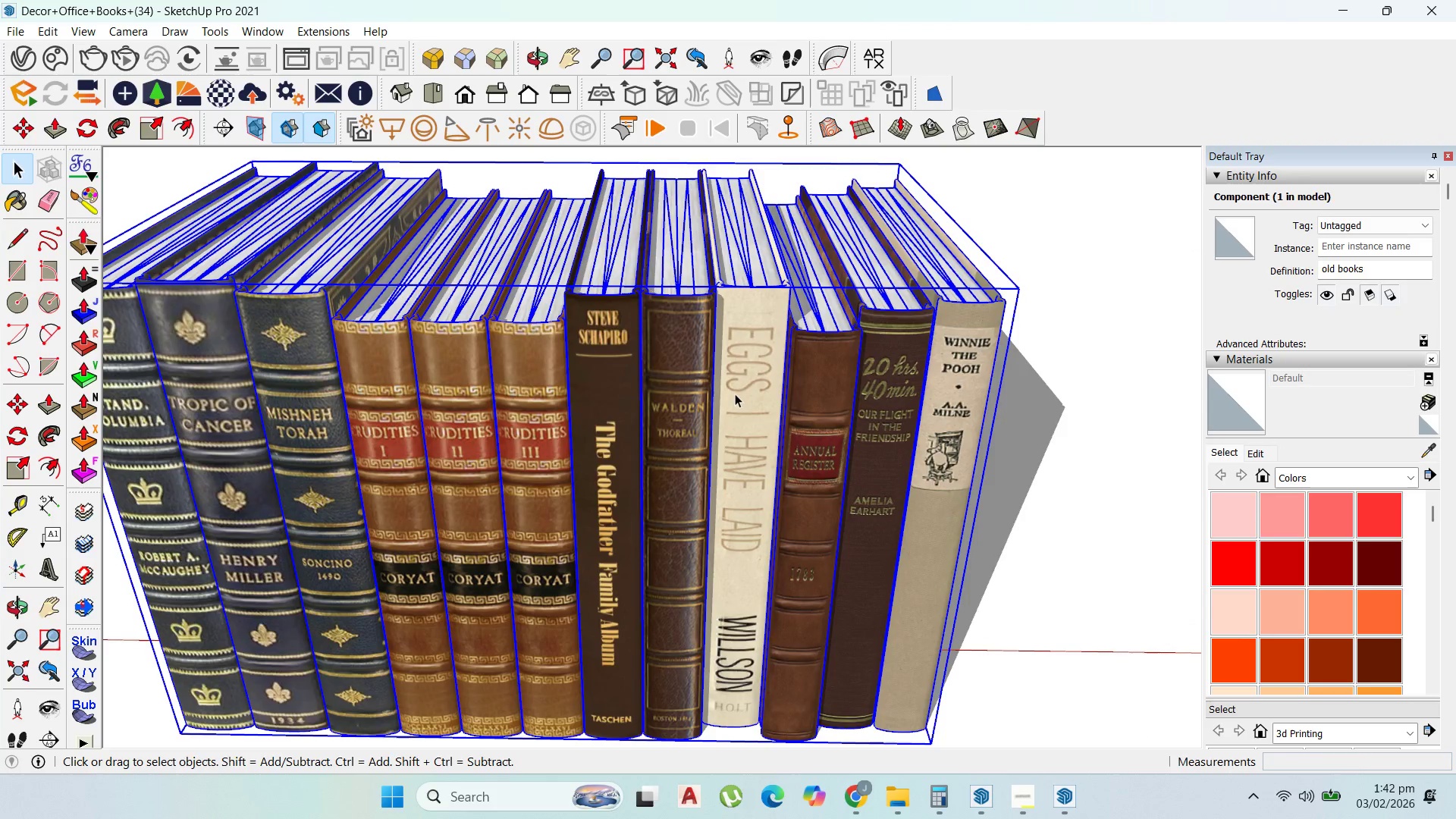 
scroll: coordinate [754, 385], scroll_direction: down, amount: 1.0
 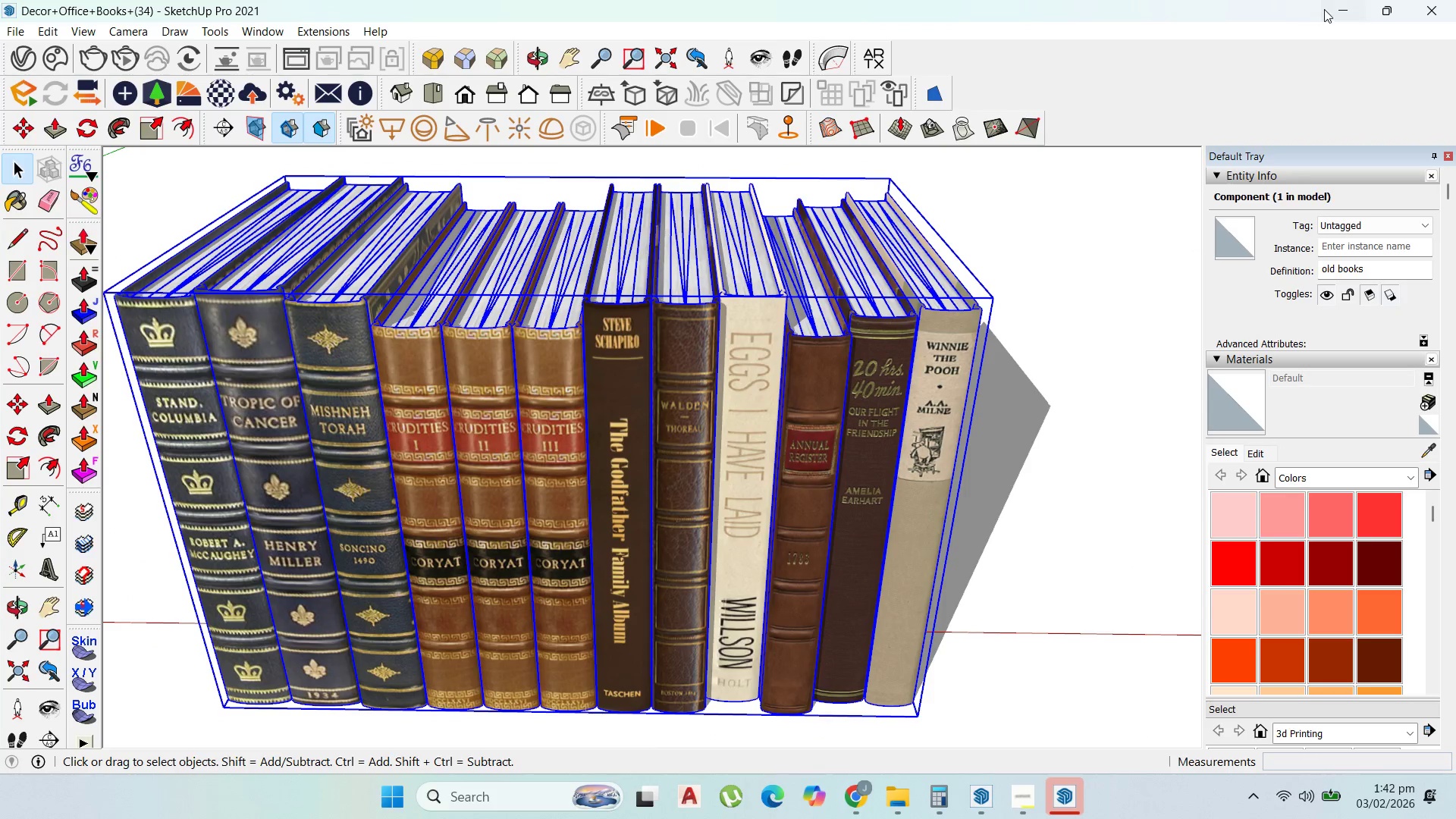 
left_click([1327, 9])
 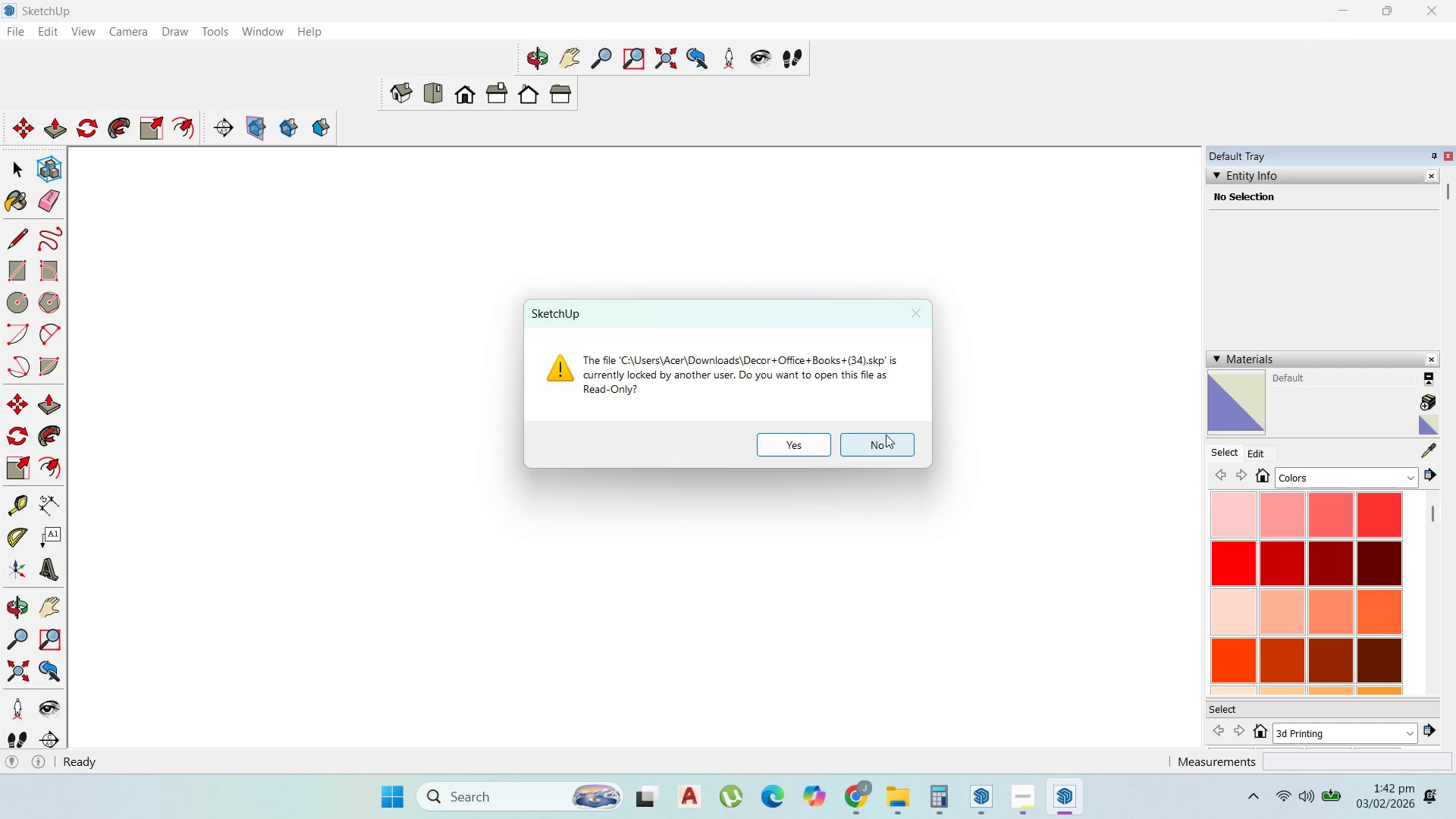 
left_click([886, 435])
 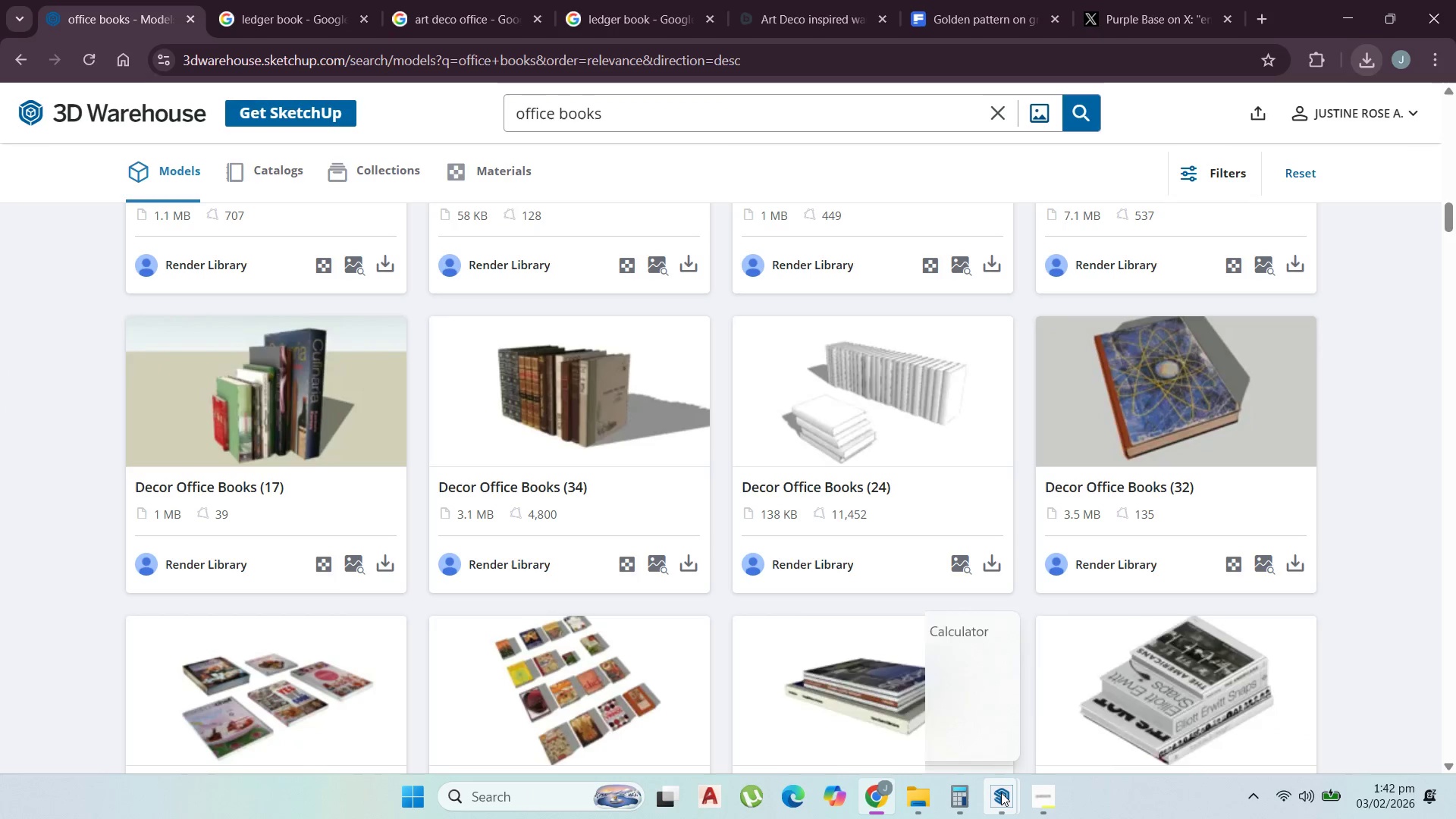 
left_click([924, 704])
 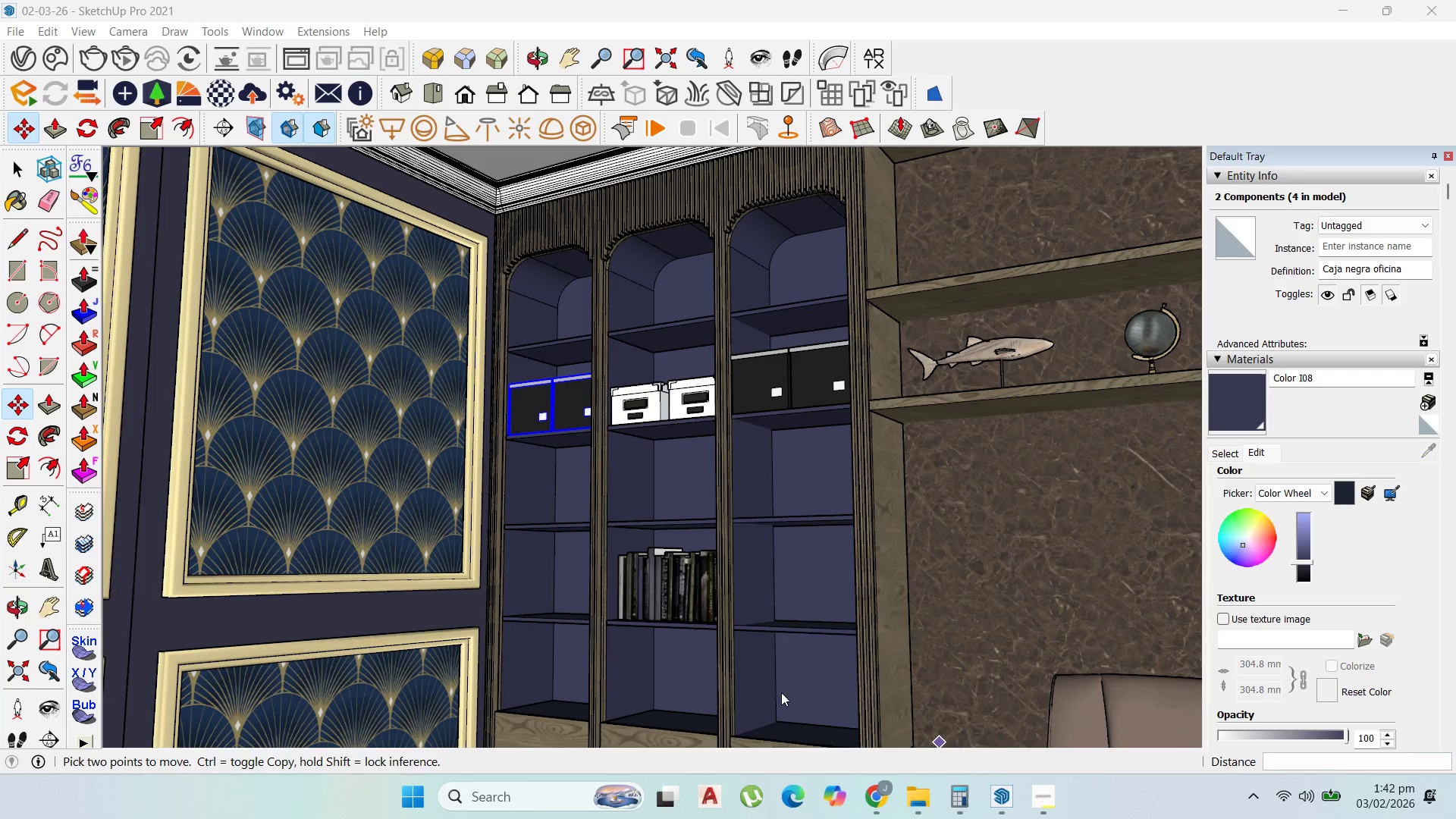 
scroll: coordinate [649, 563], scroll_direction: down, amount: 1.0
 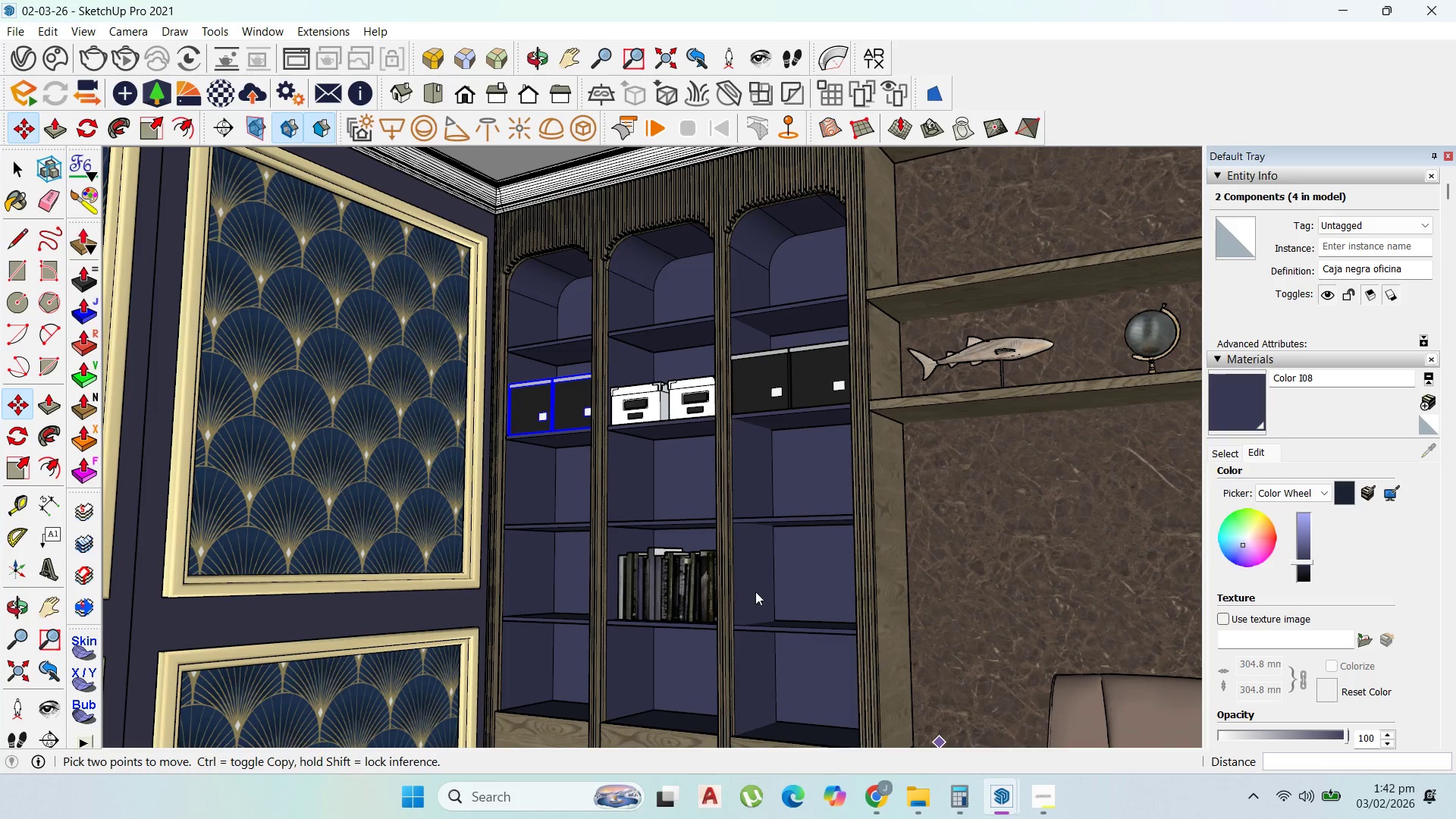 
scroll: coordinate [758, 686], scroll_direction: up, amount: 4.0
 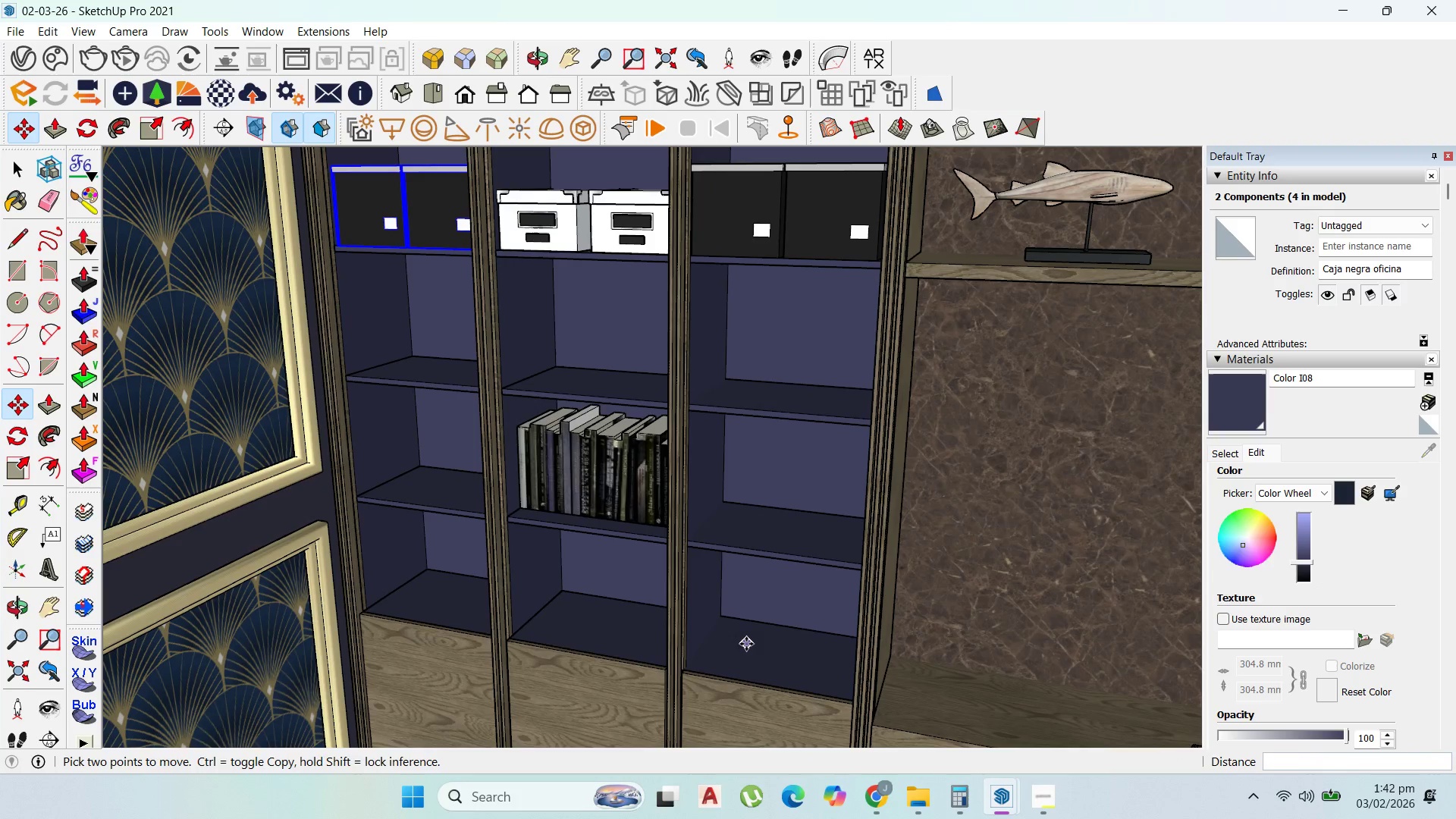 
key(Control+V)
 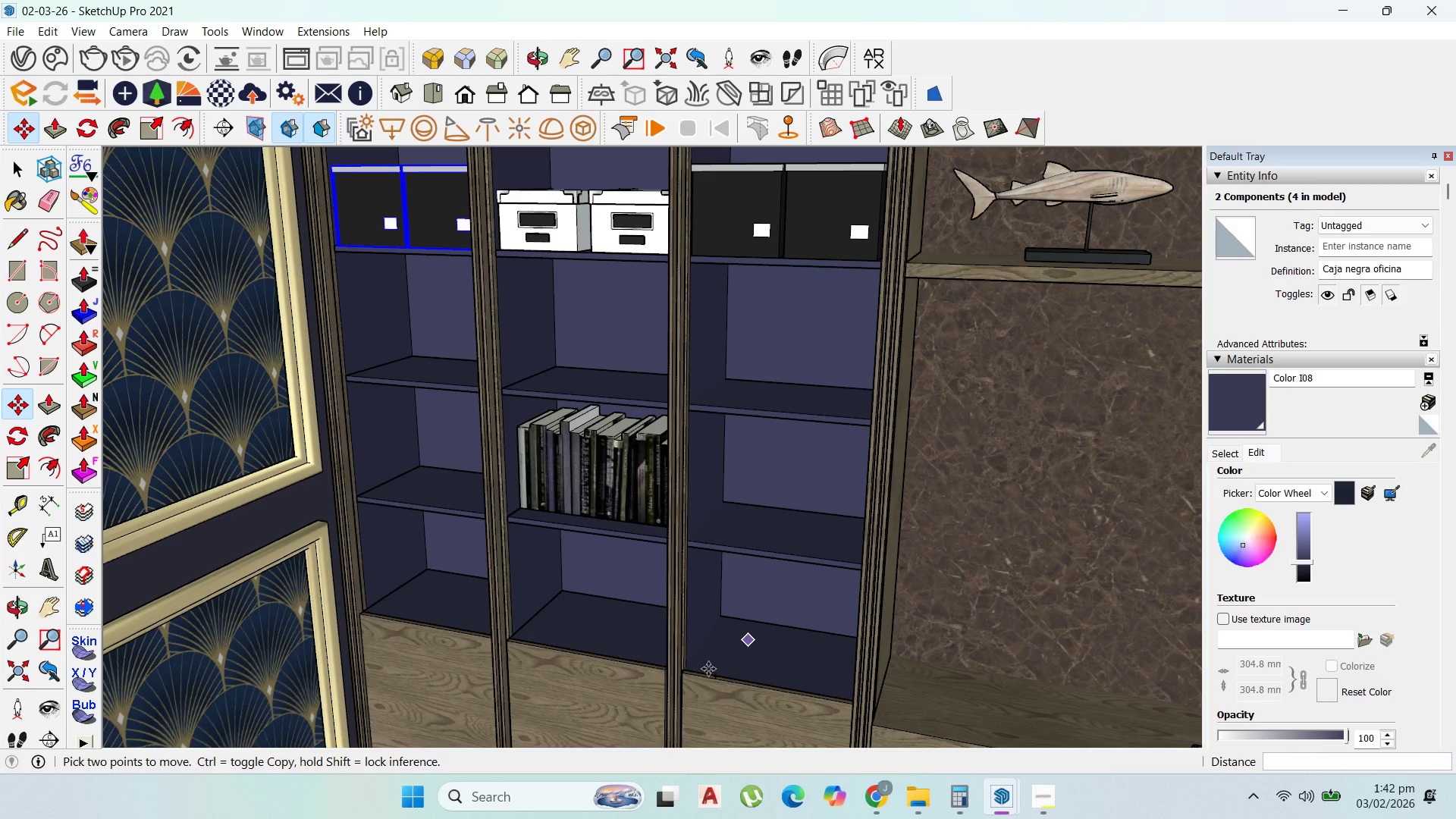 
wait(8.03)
 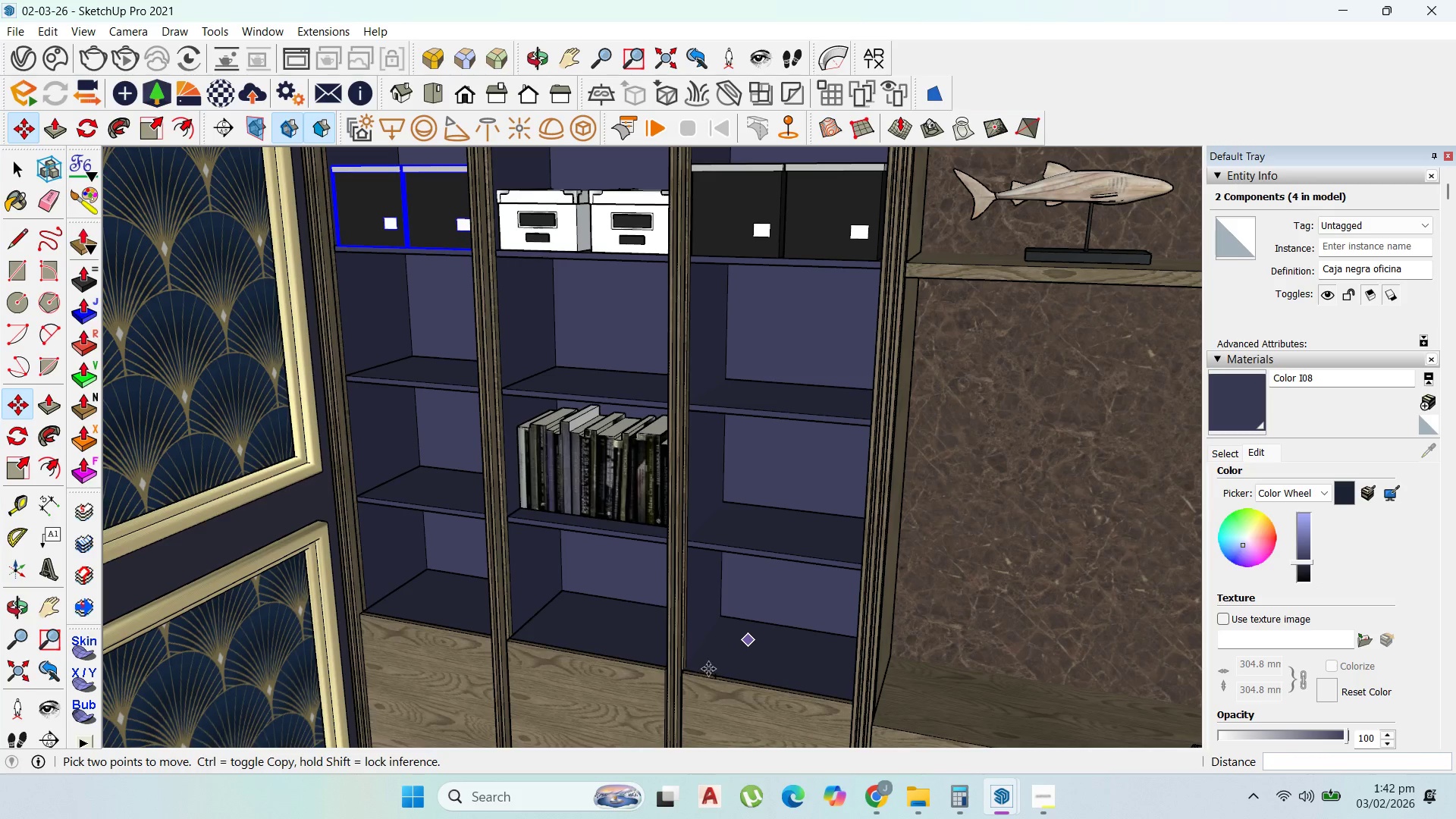 
left_click([696, 663])
 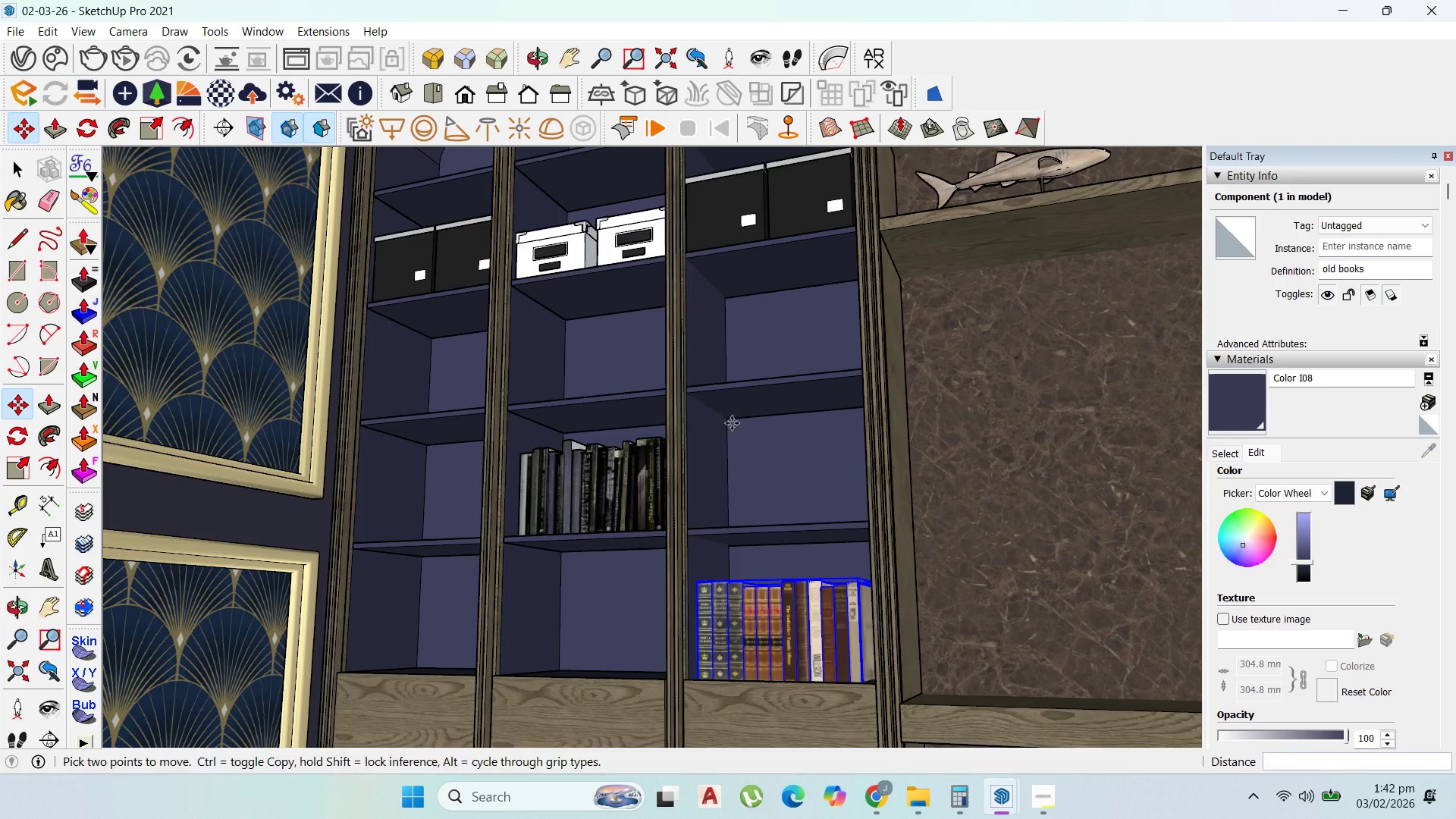 
scroll: coordinate [792, 578], scroll_direction: down, amount: 3.0
 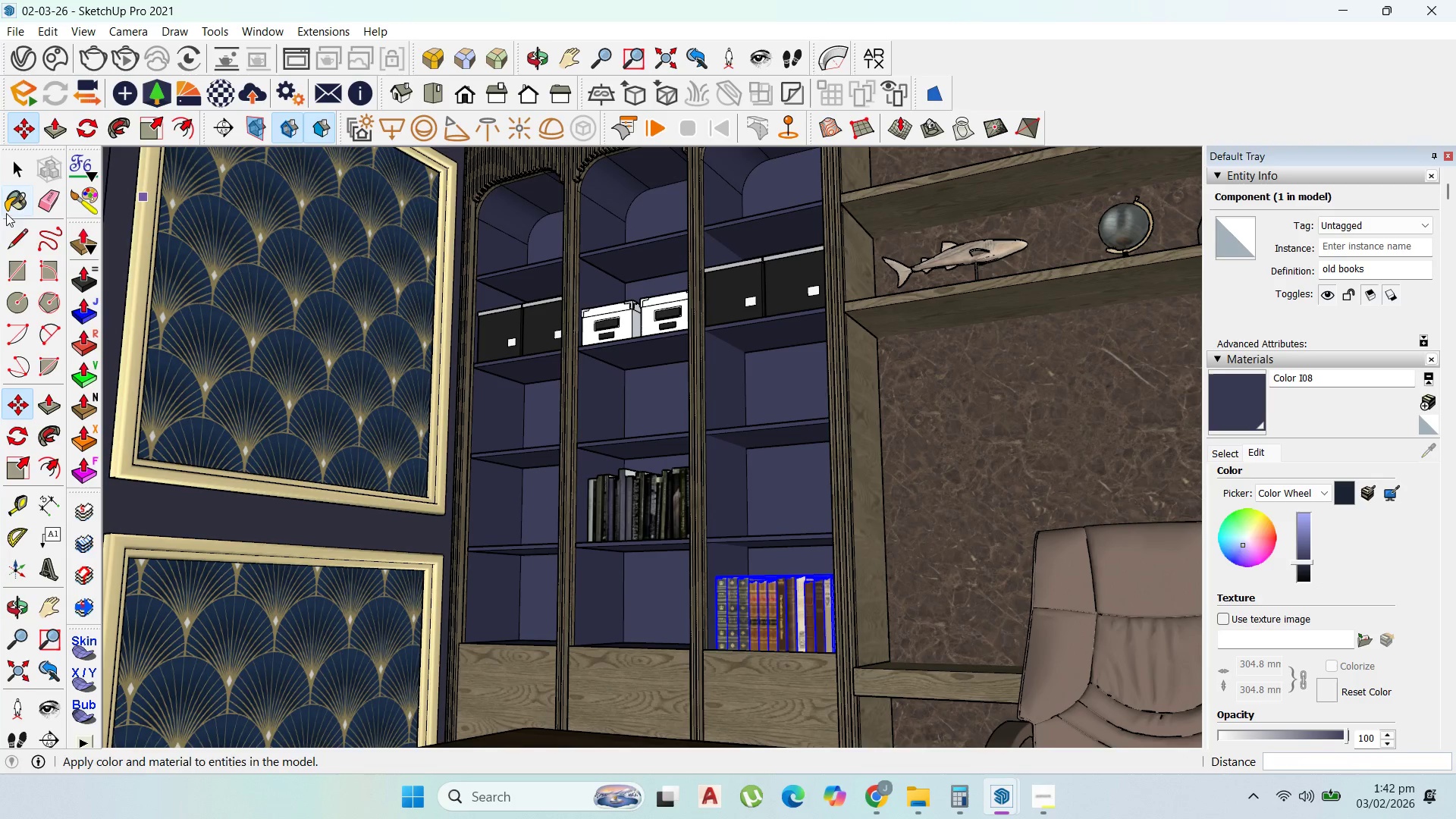 
left_click([25, 163])
 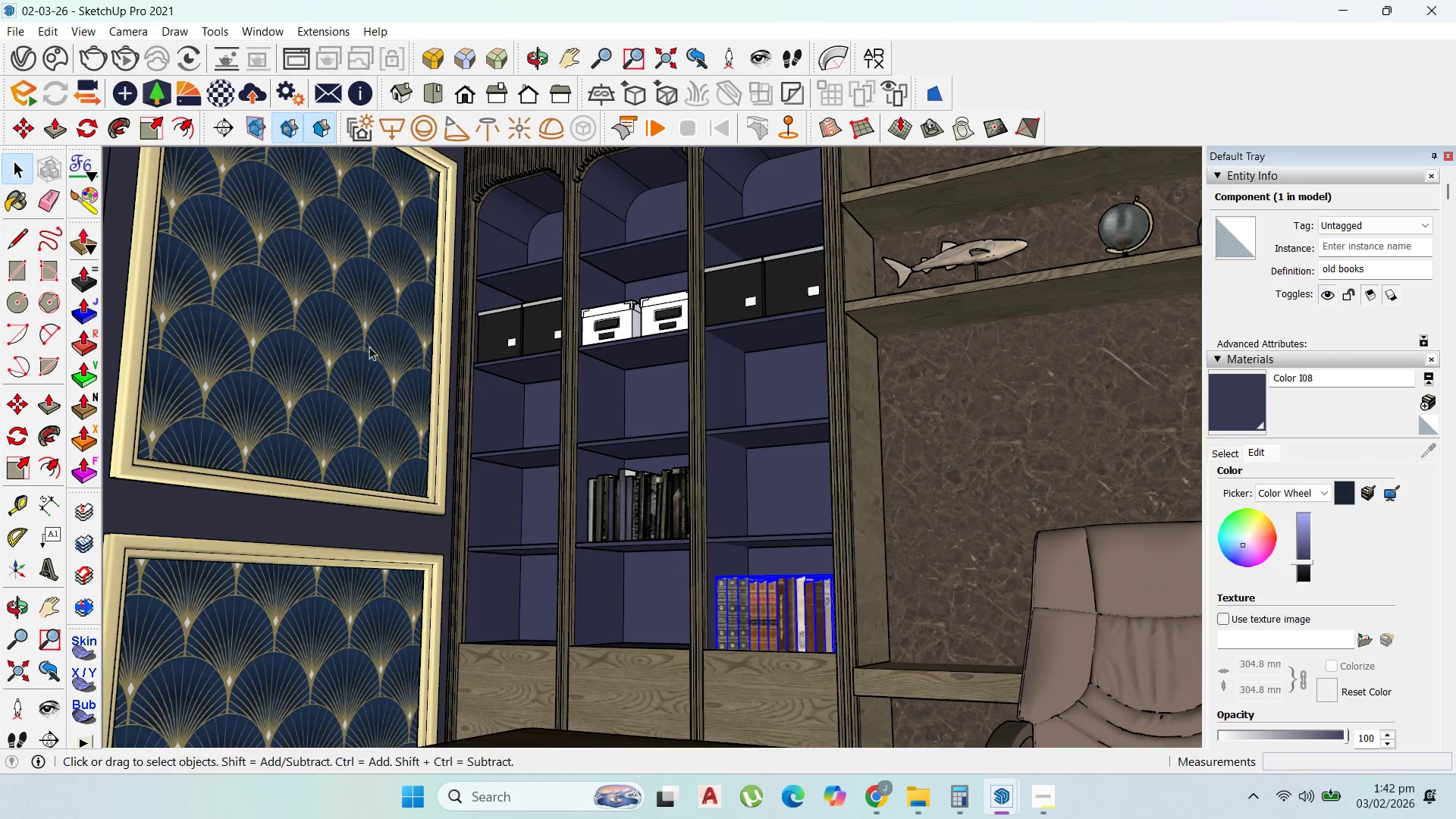 
scroll: coordinate [396, 361], scroll_direction: down, amount: 1.0
 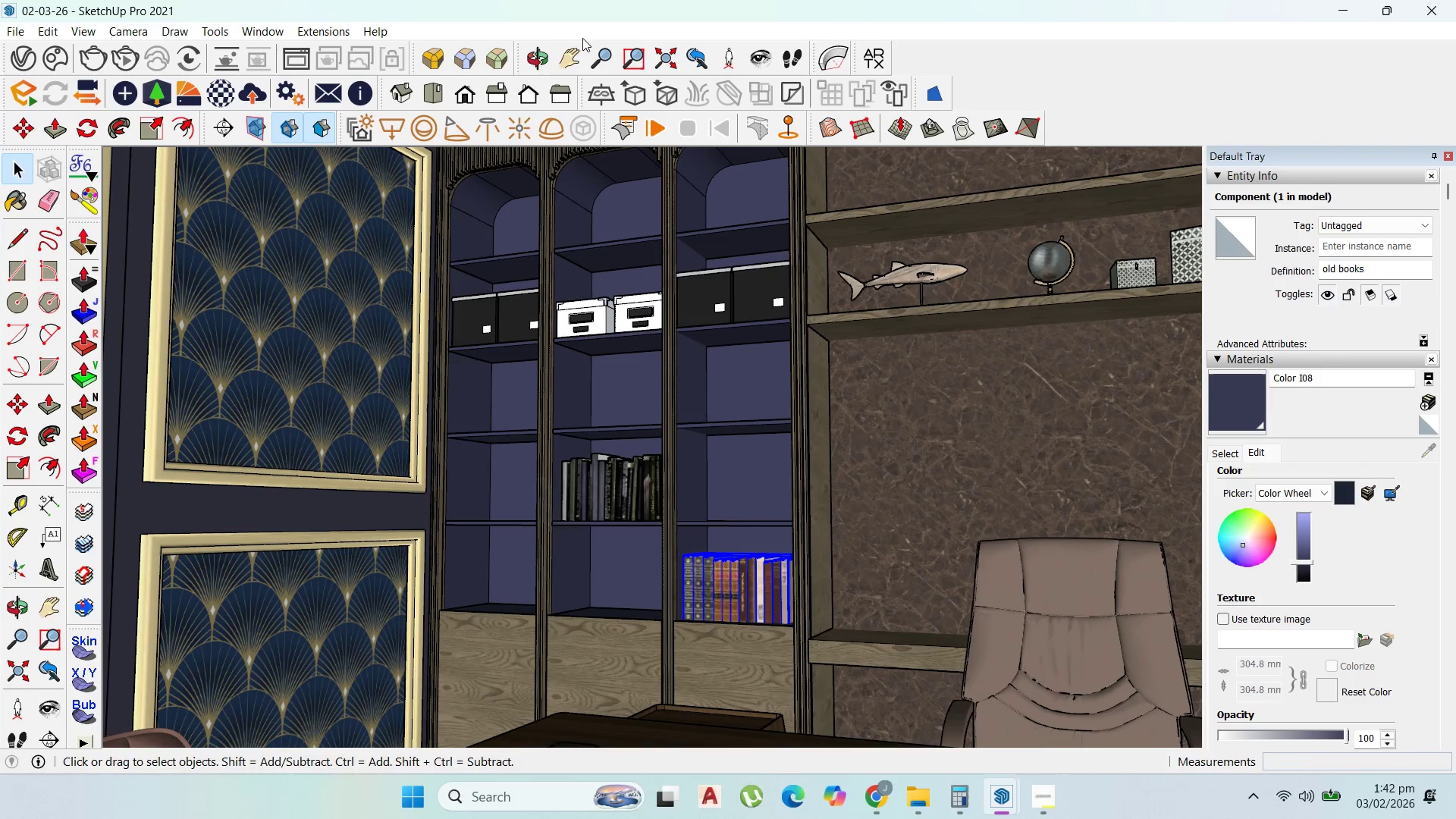 
left_click([575, 51])
 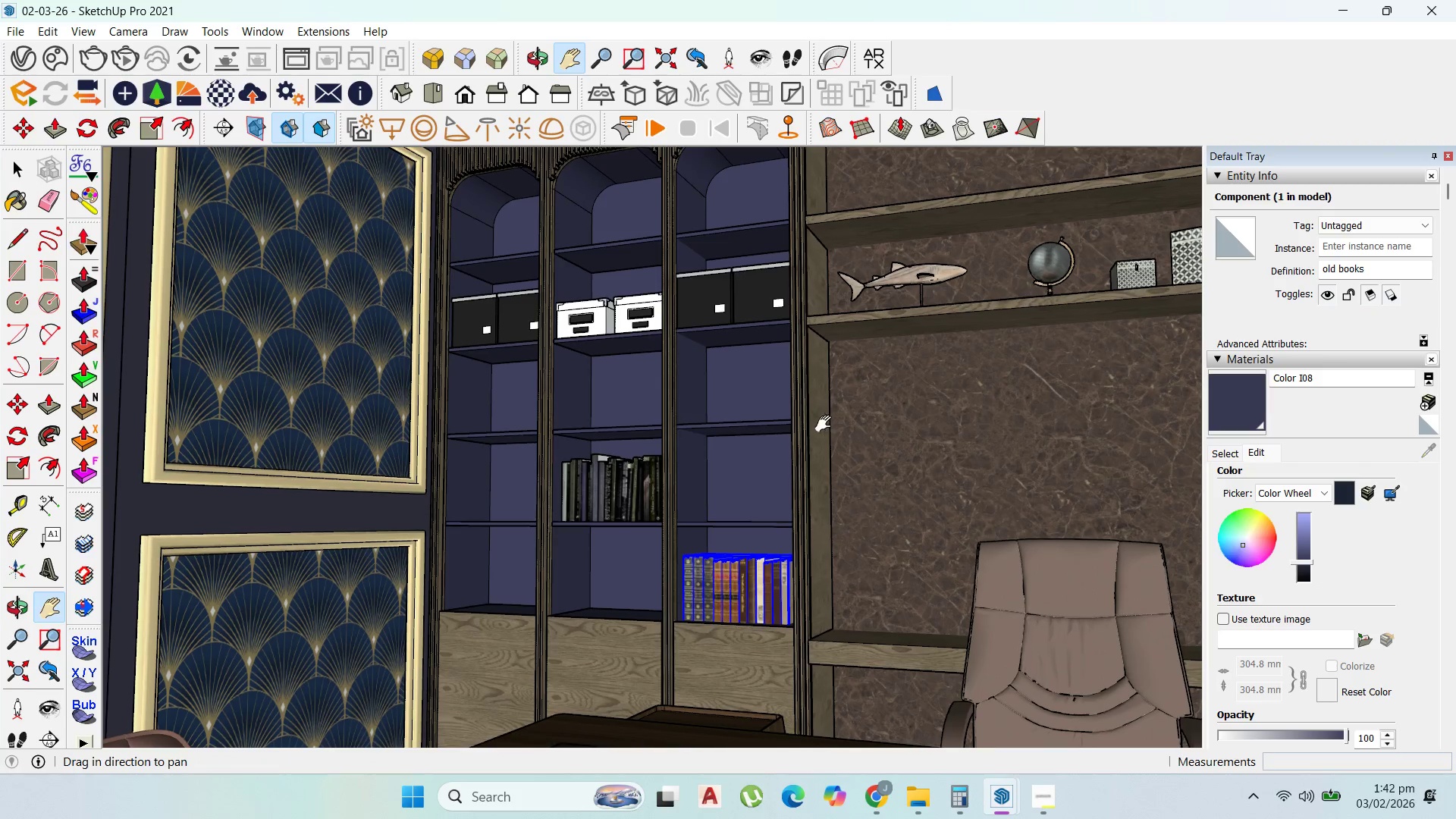 
left_click_drag(start_coordinate=[831, 423], to_coordinate=[467, 444])
 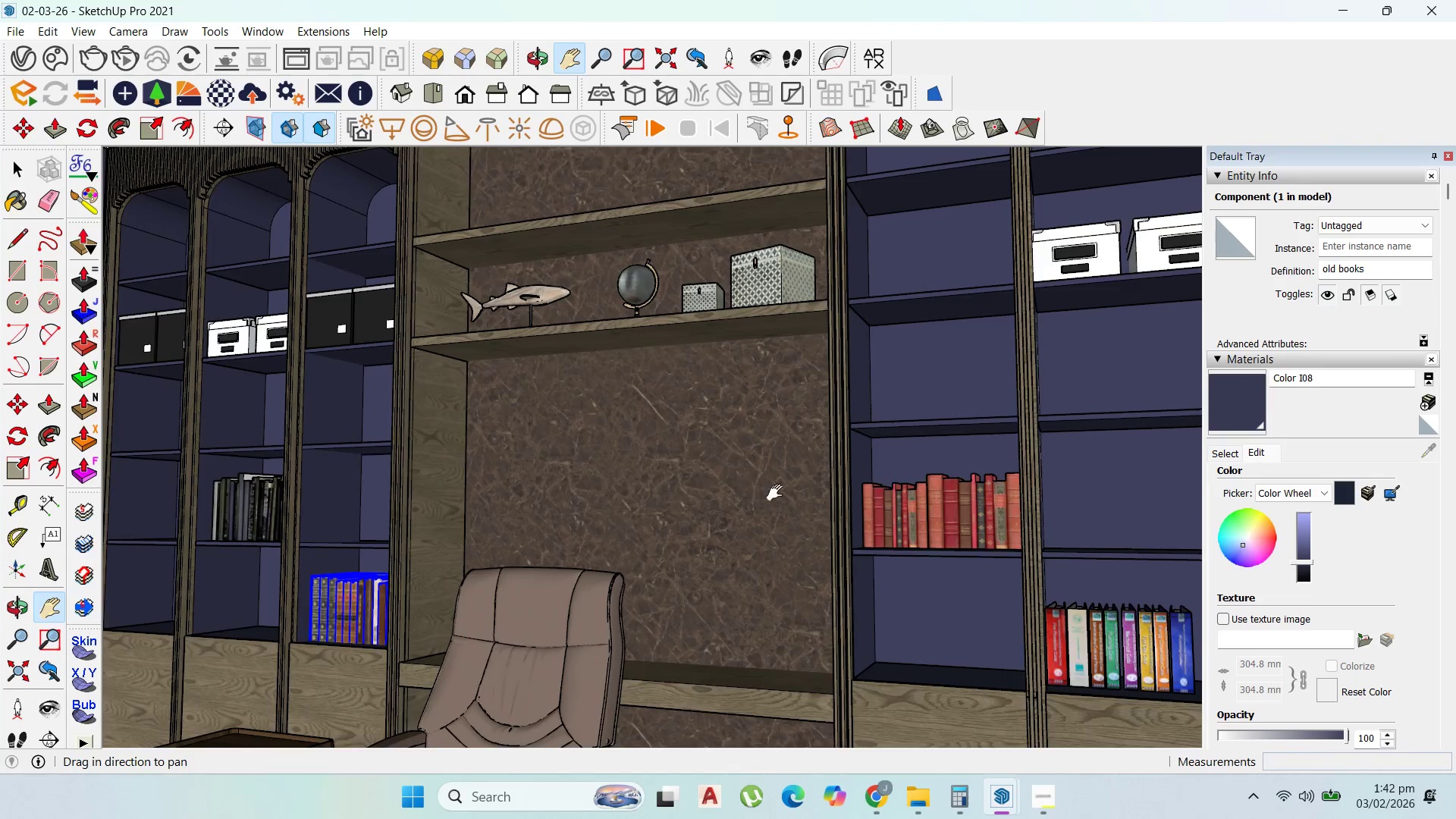 
scroll: coordinate [778, 493], scroll_direction: down, amount: 1.0
 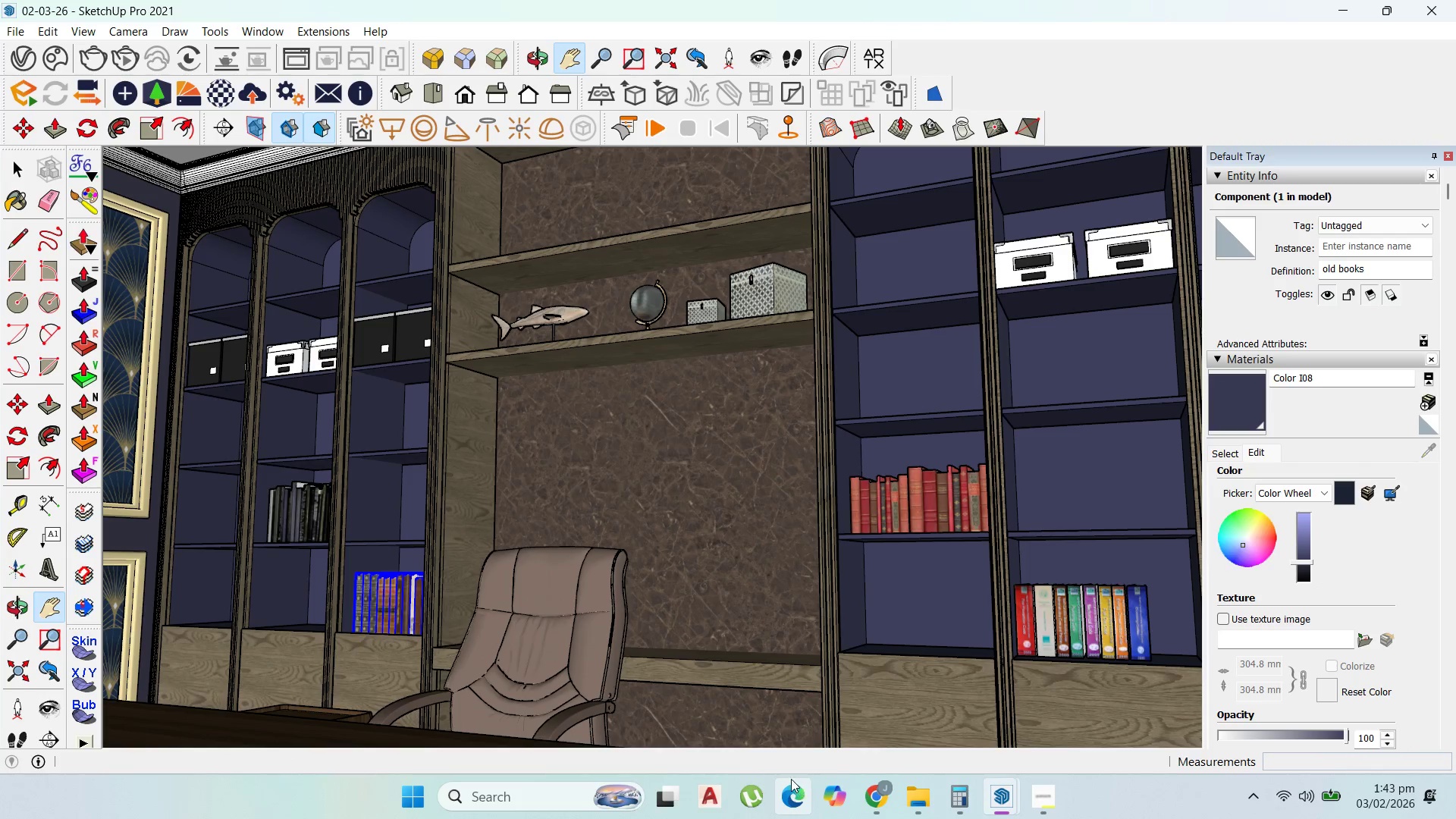 
scroll: coordinate [1141, 612], scroll_direction: up, amount: 2.0
 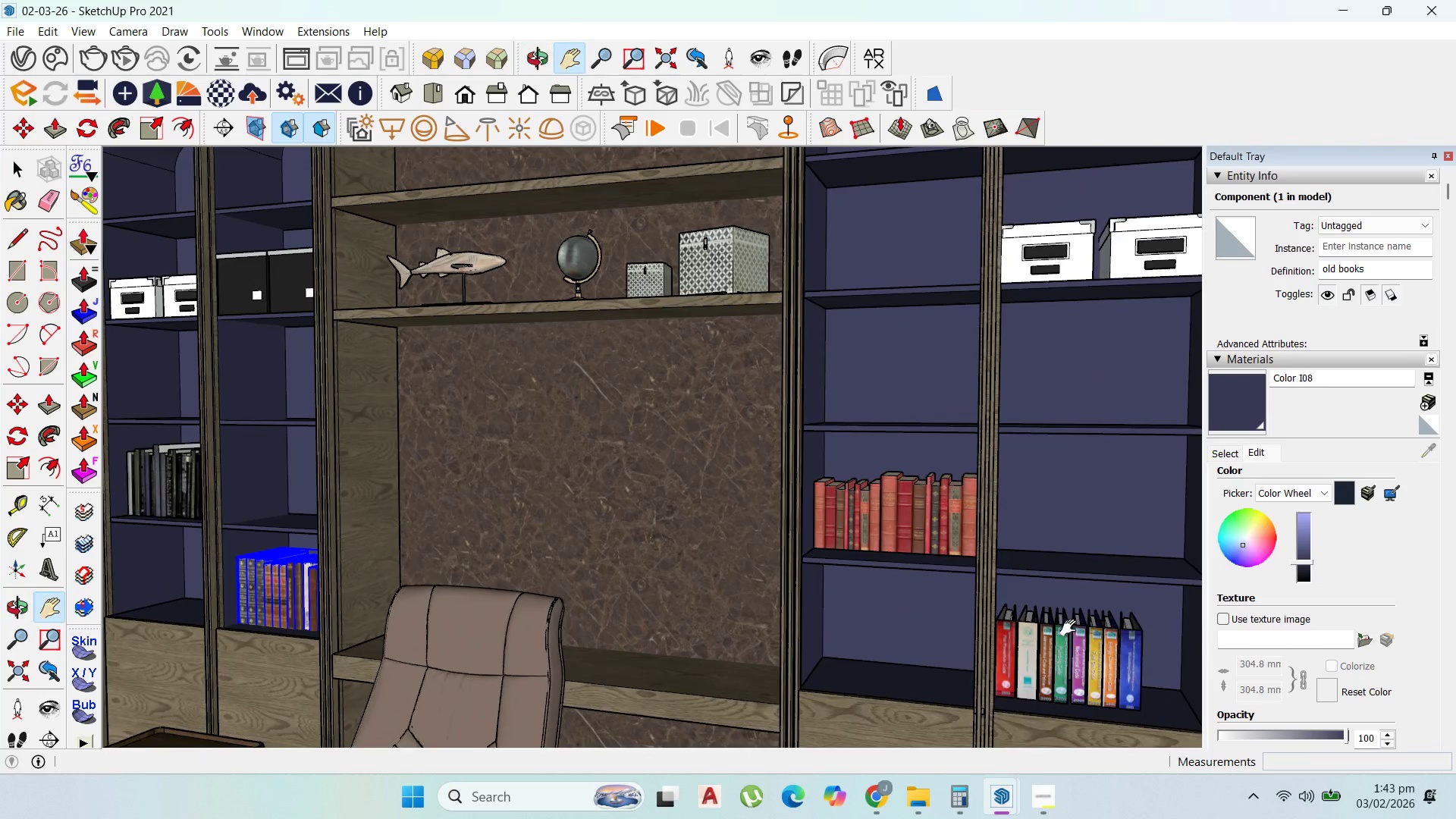 
left_click([15, 163])
 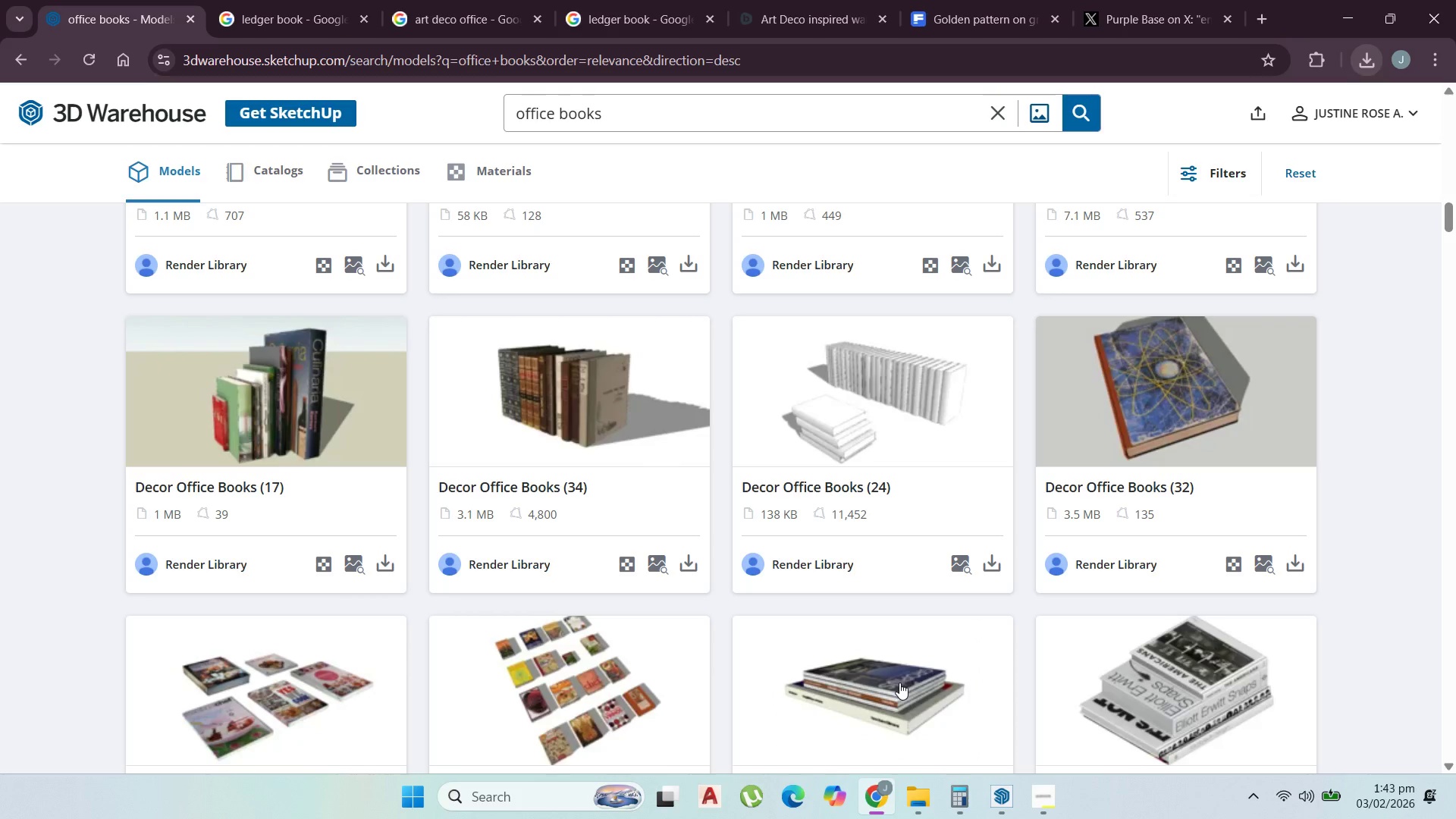 
scroll: coordinate [762, 535], scroll_direction: down, amount: 22.0
 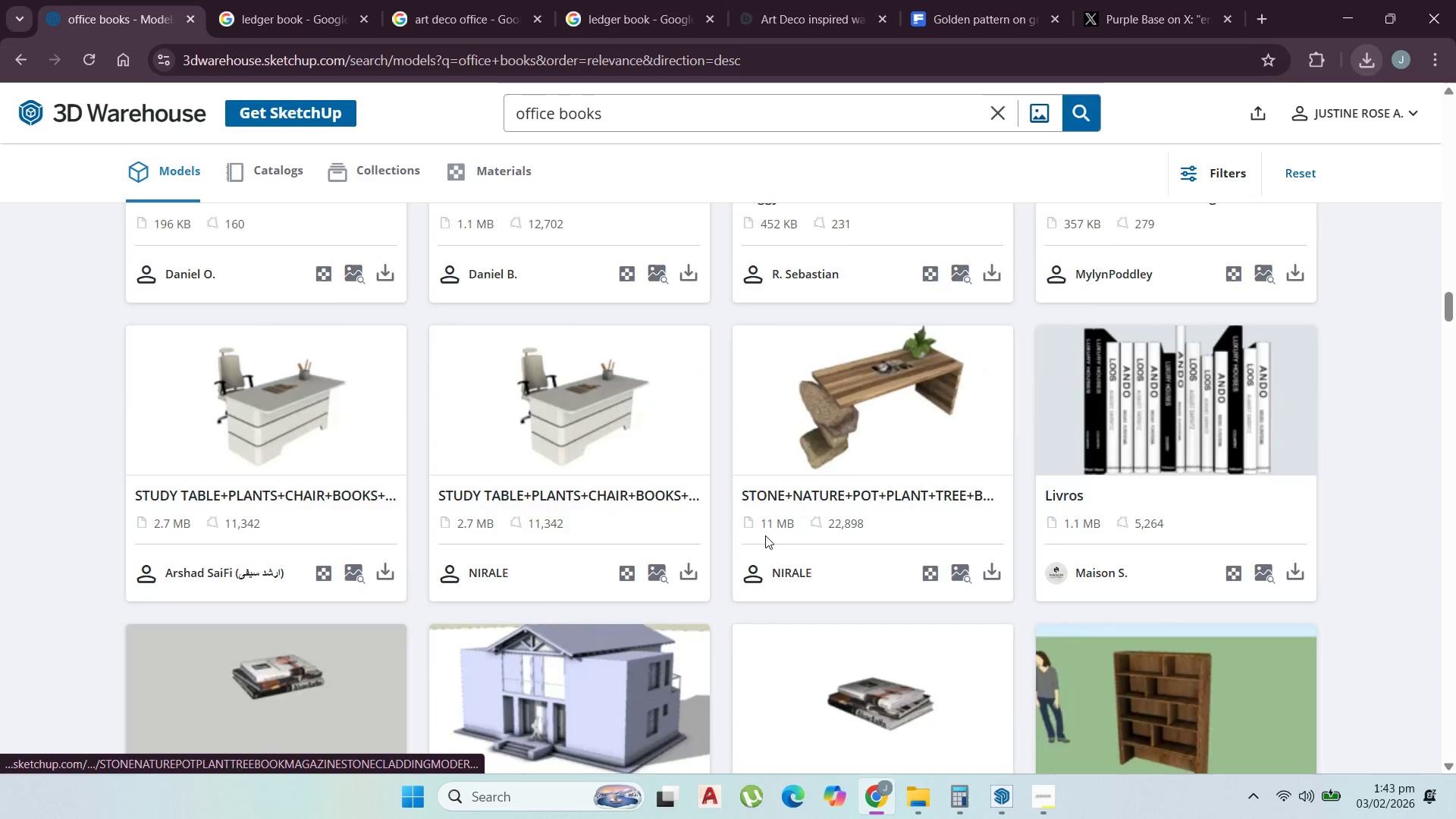 
scroll: coordinate [774, 540], scroll_direction: down, amount: 17.0
 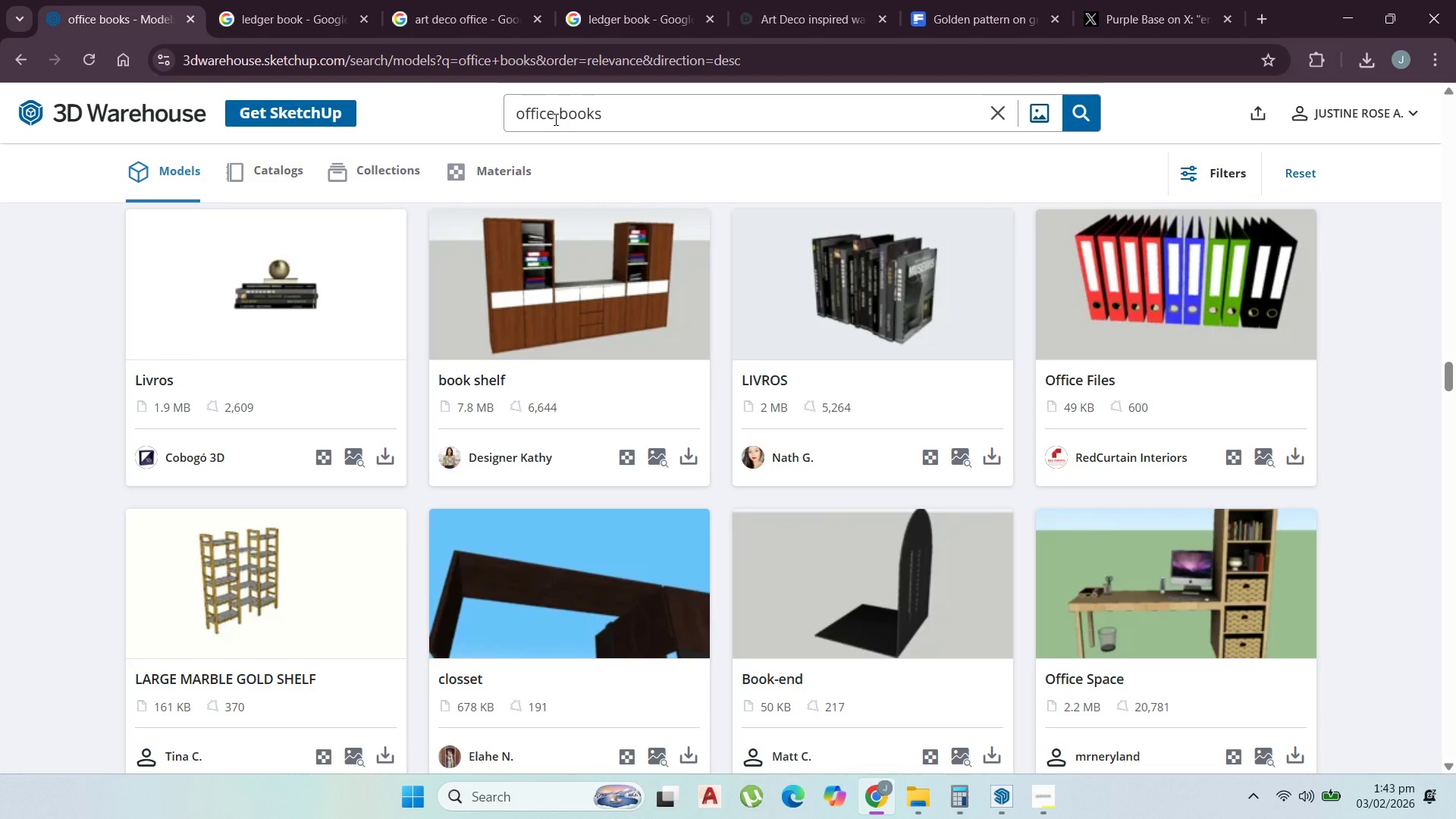 
left_click_drag(start_coordinate=[617, 115], to_coordinate=[464, 103])
 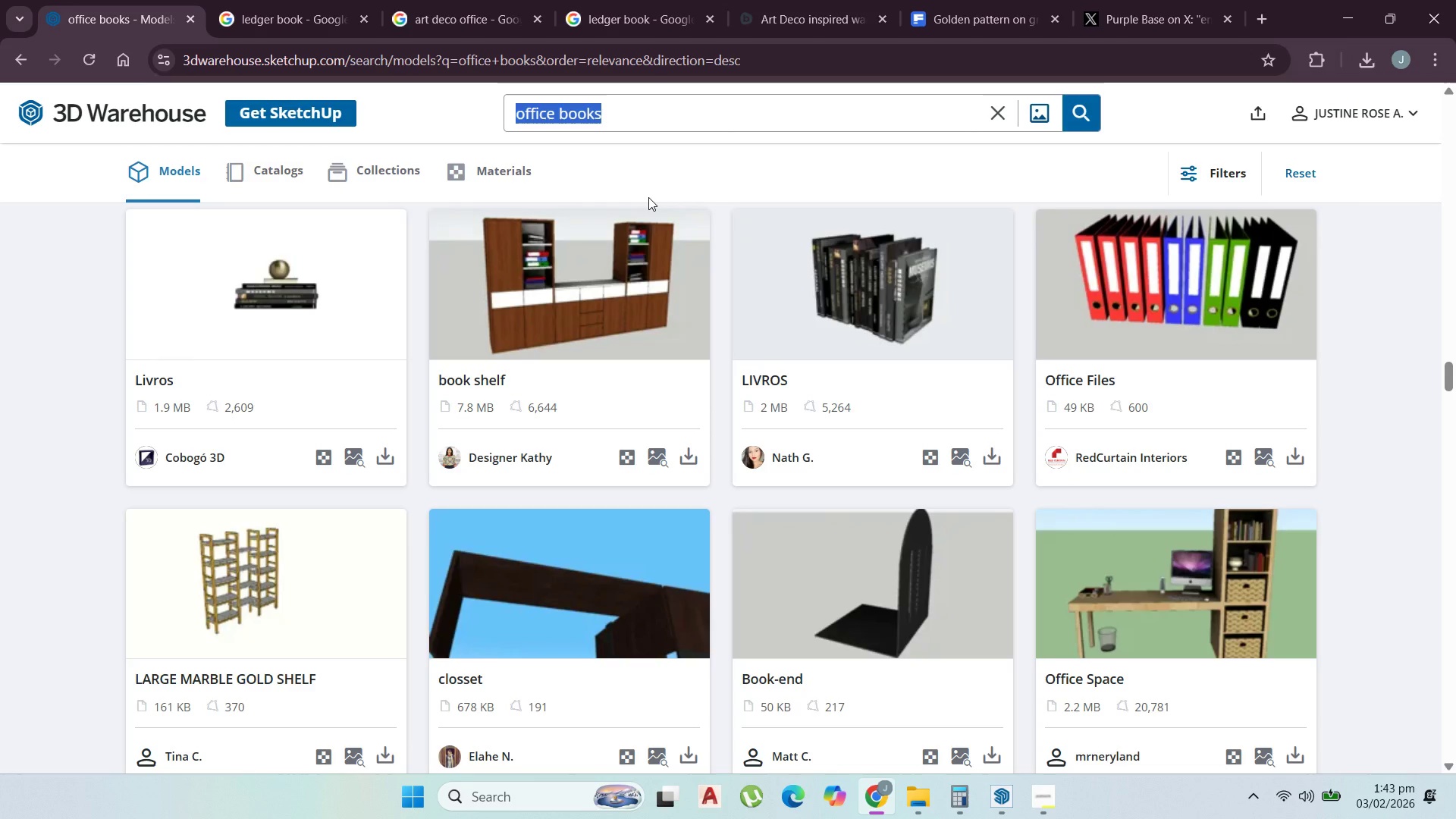 
type(books)
 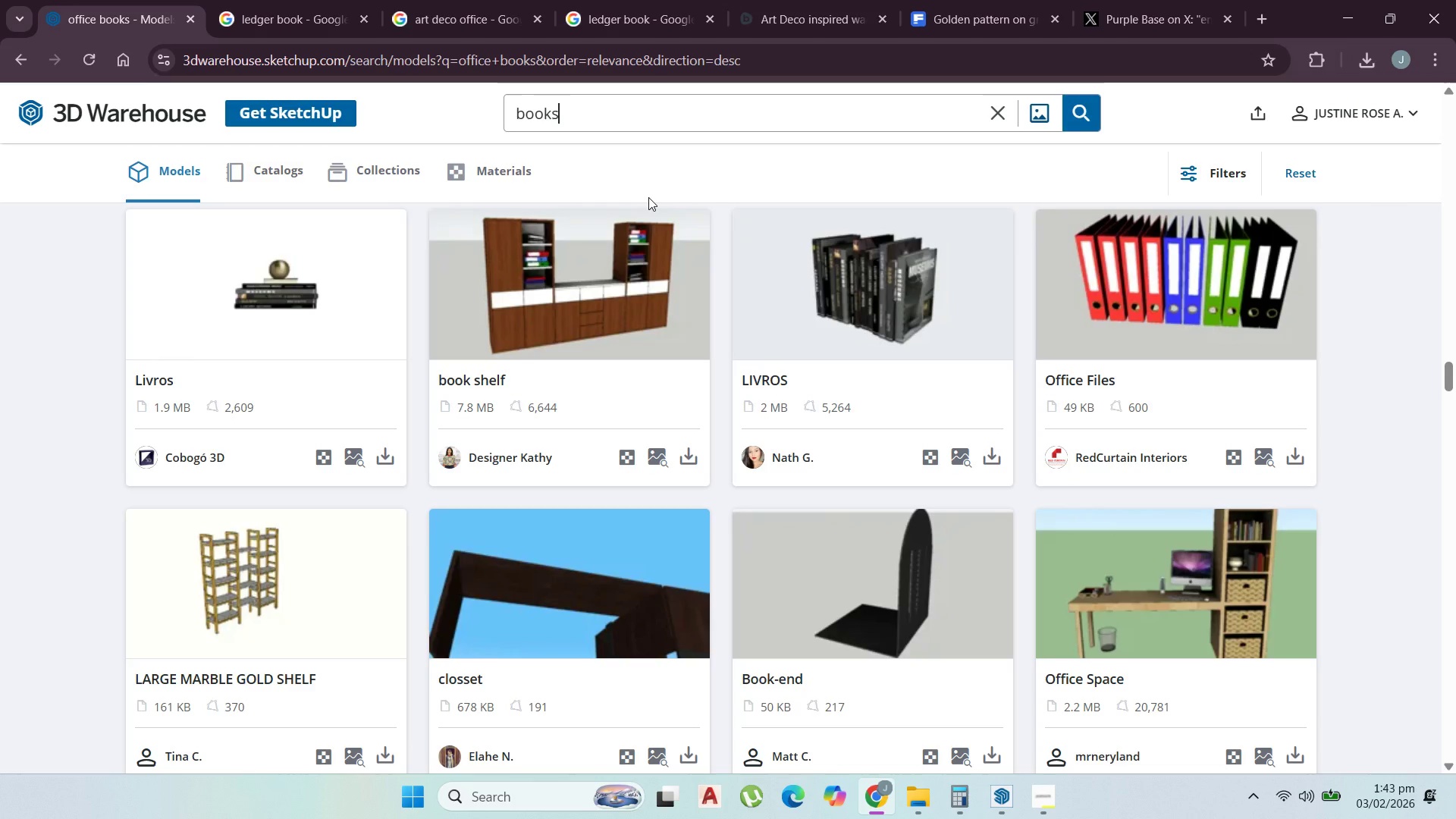 
key(Enter)
 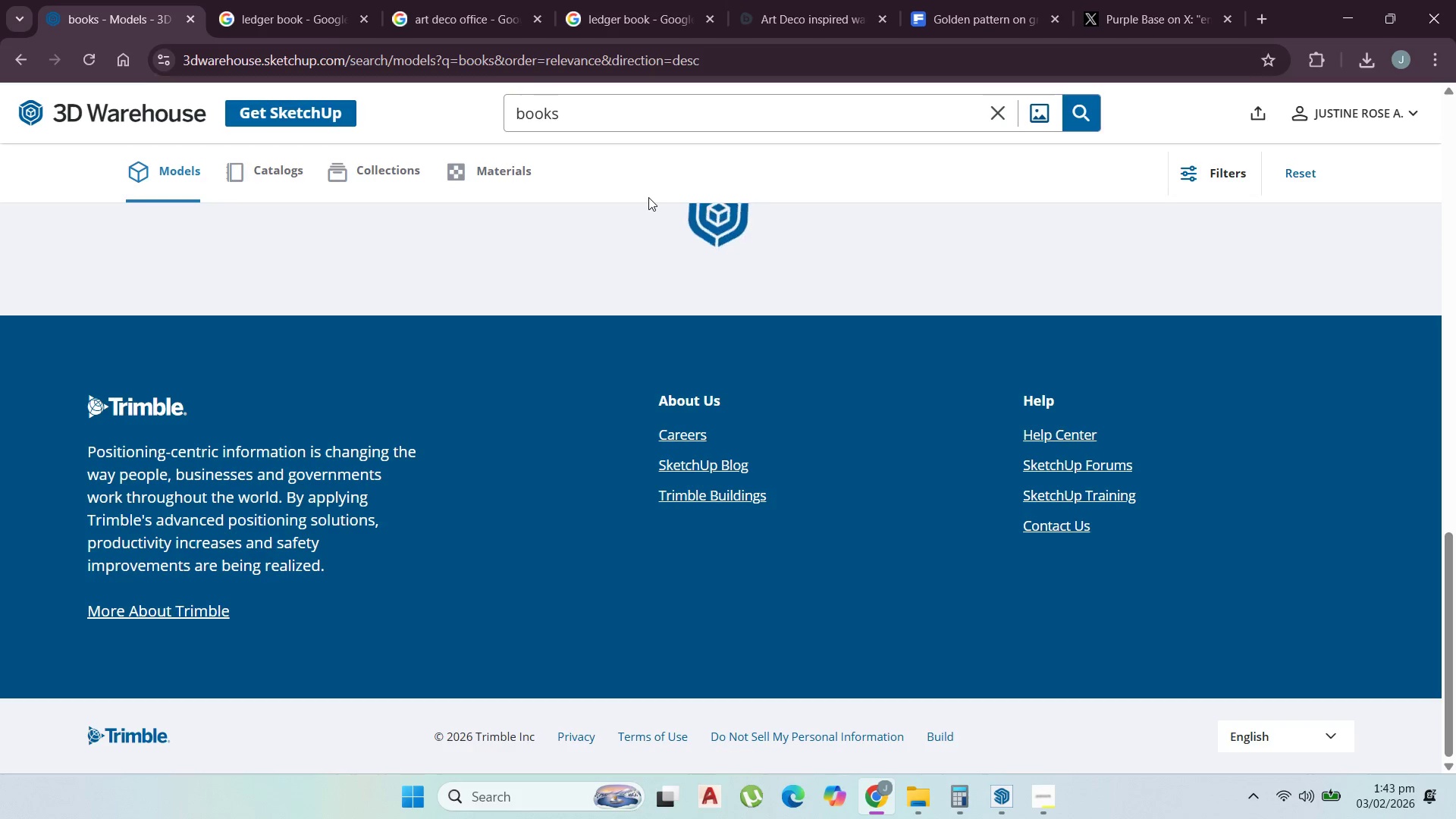 
scroll: coordinate [755, 516], scroll_direction: up, amount: 58.0
 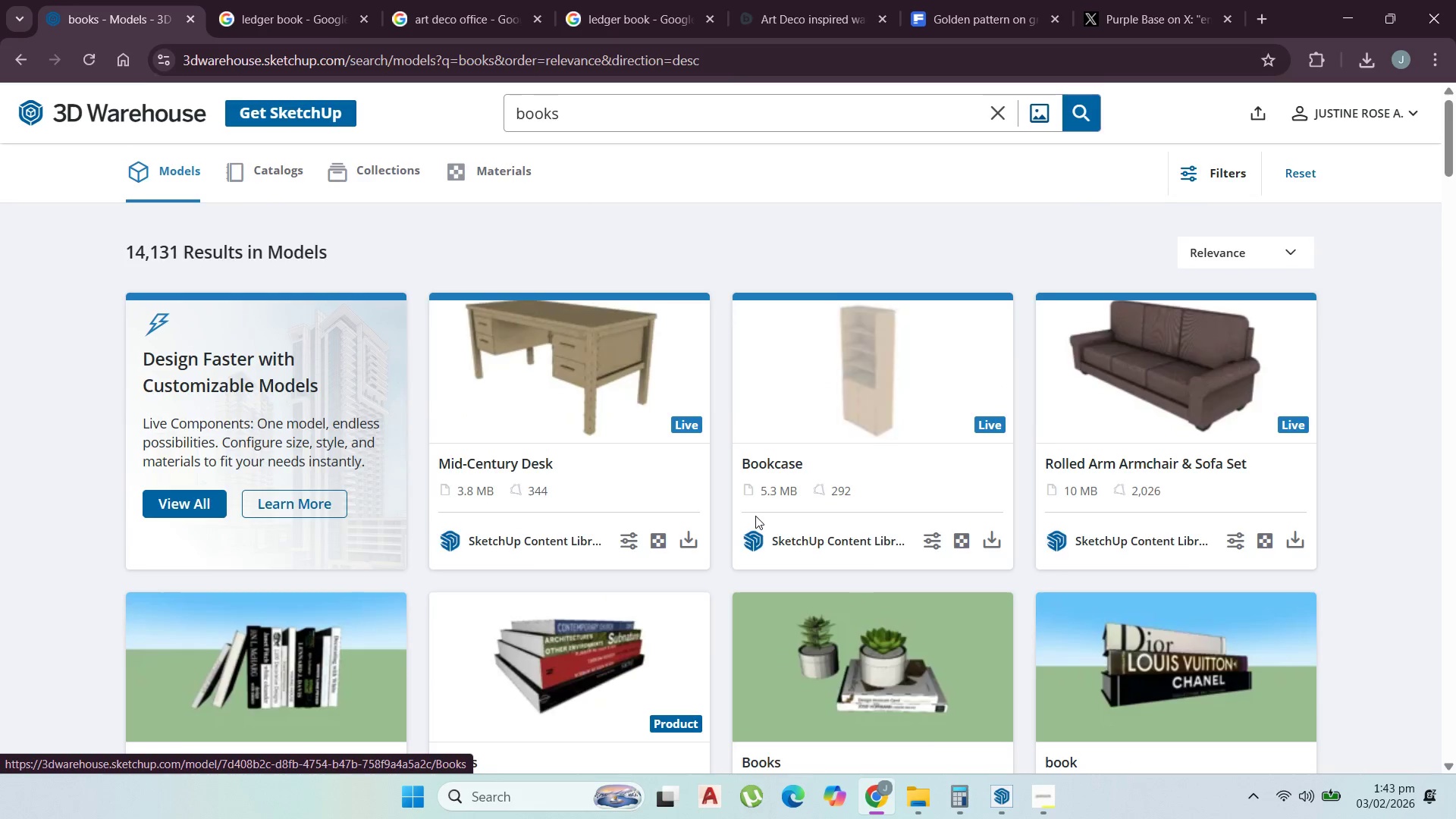 
scroll: coordinate [753, 527], scroll_direction: down, amount: 5.0
 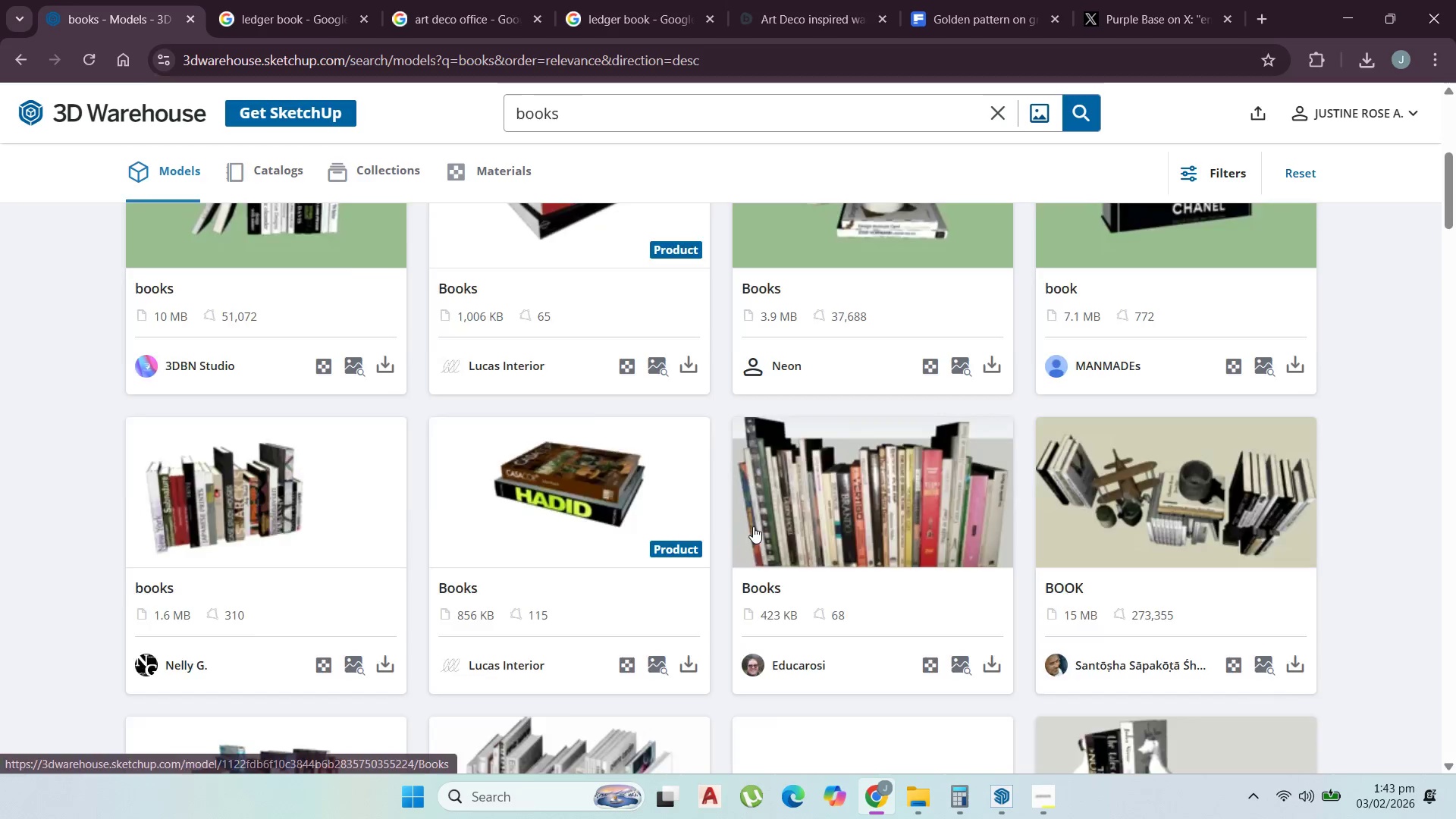 
scroll: coordinate [753, 526], scroll_direction: up, amount: 2.0
 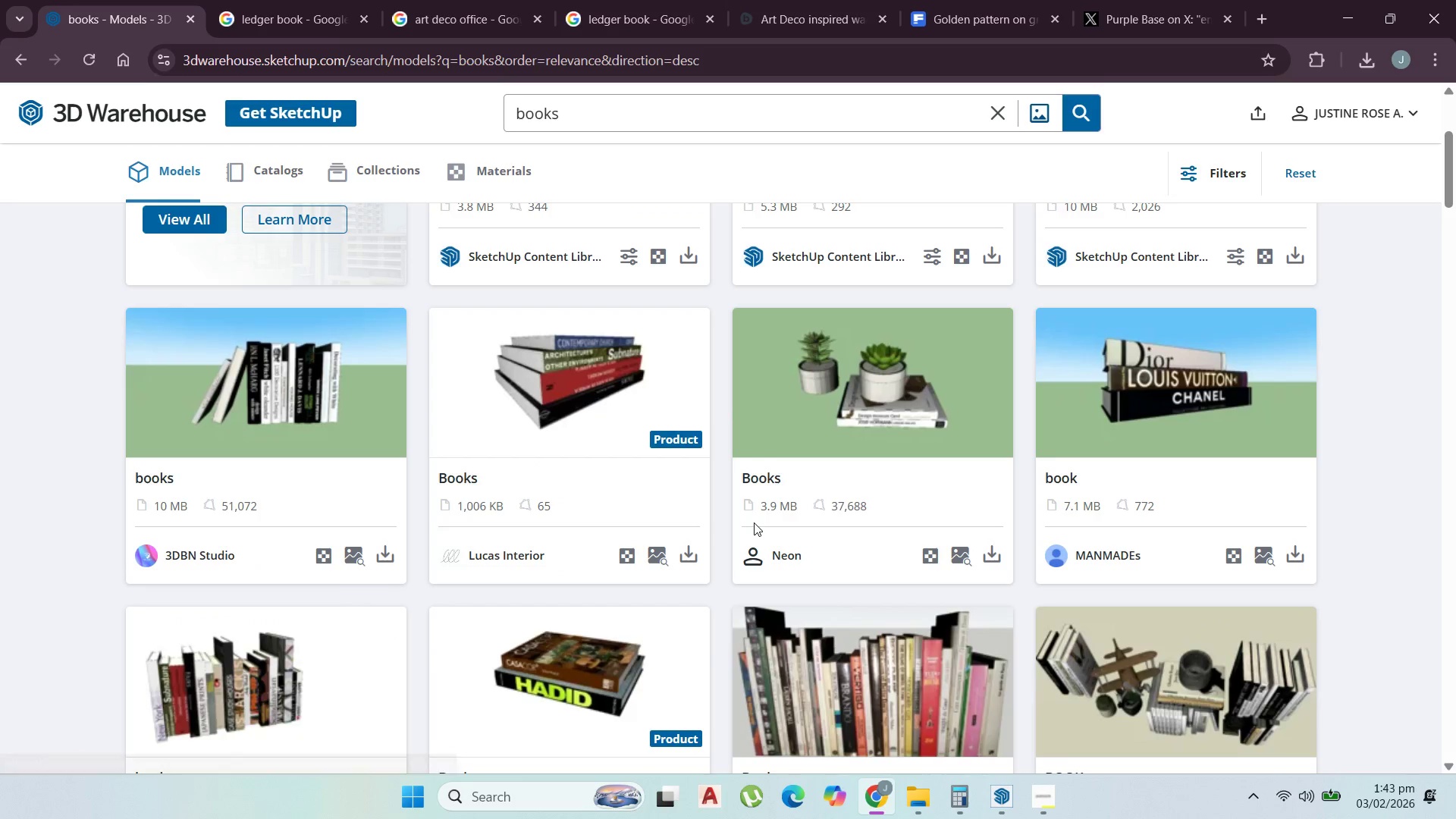 
scroll: coordinate [754, 525], scroll_direction: down, amount: 7.0
 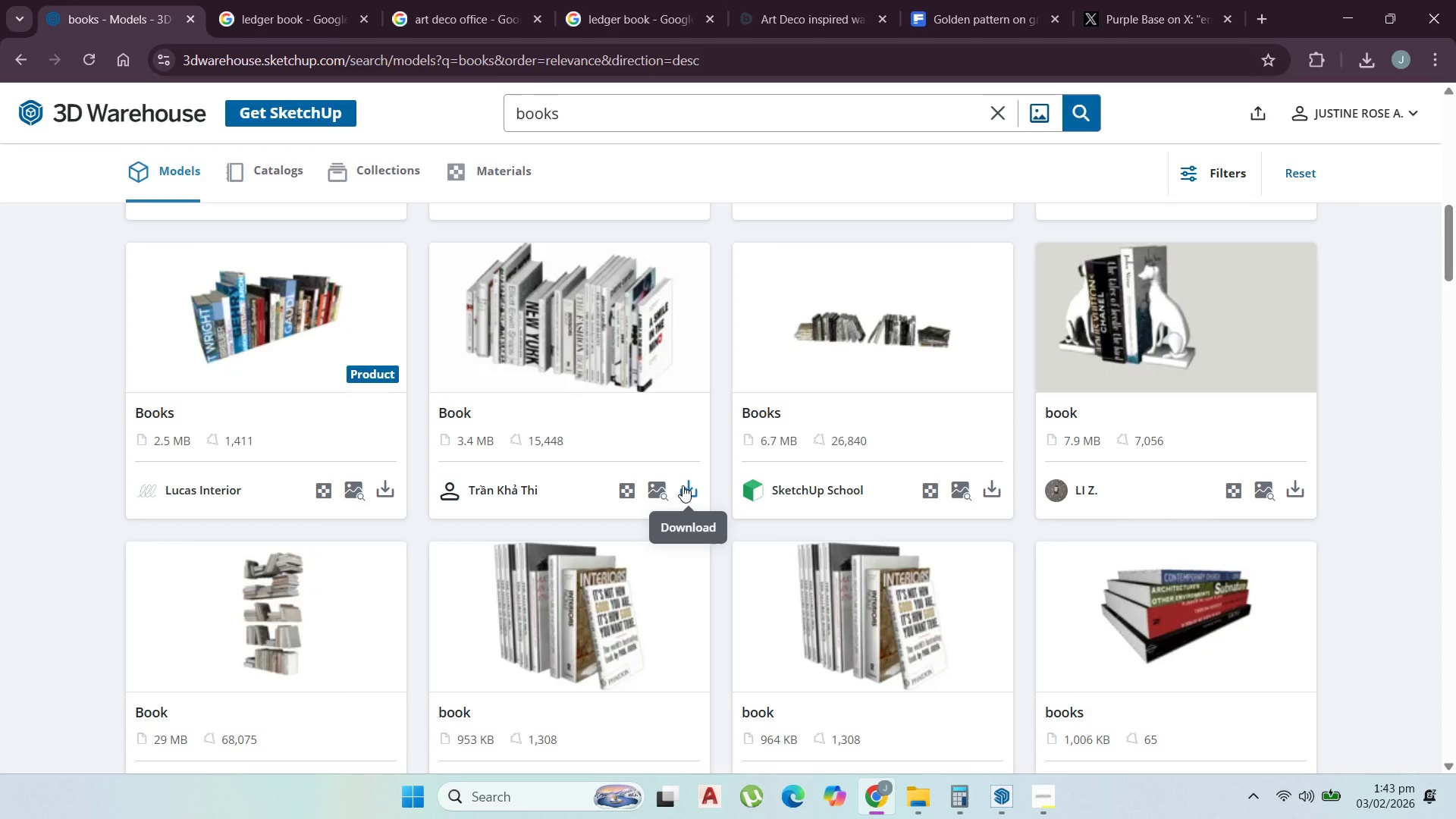 
wait(5.08)
 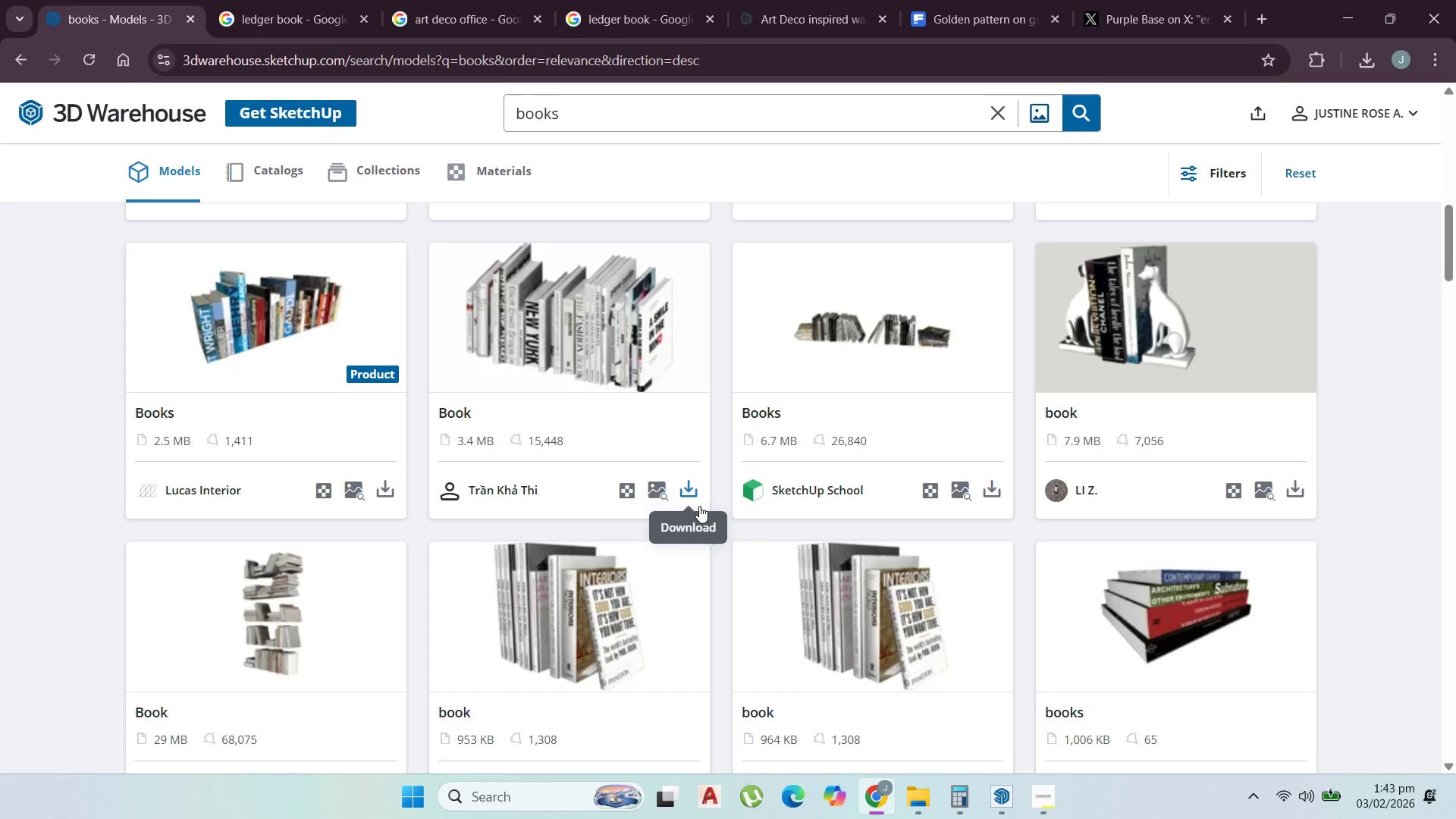 
left_click([692, 492])
 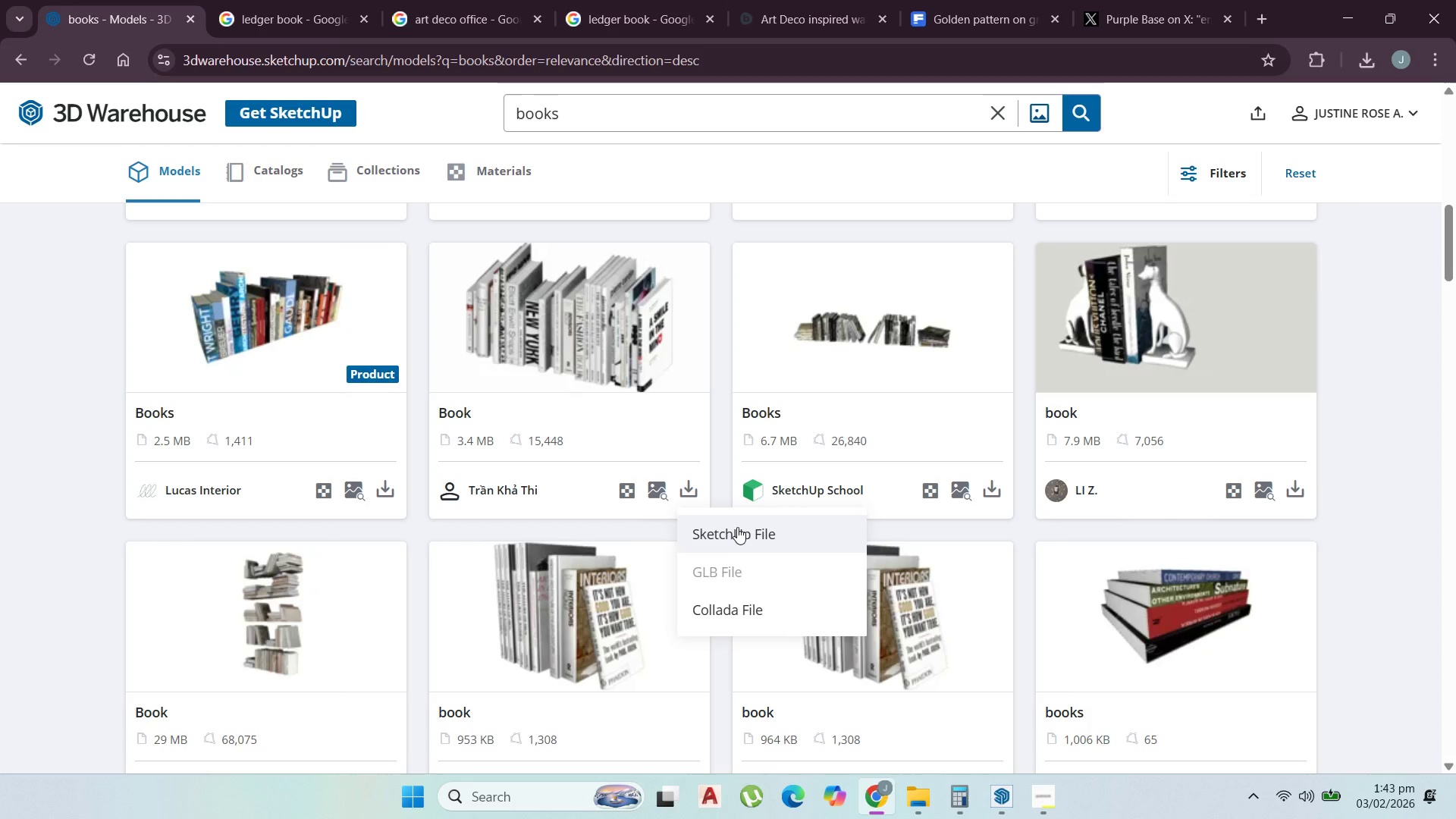 
left_click([737, 527])
 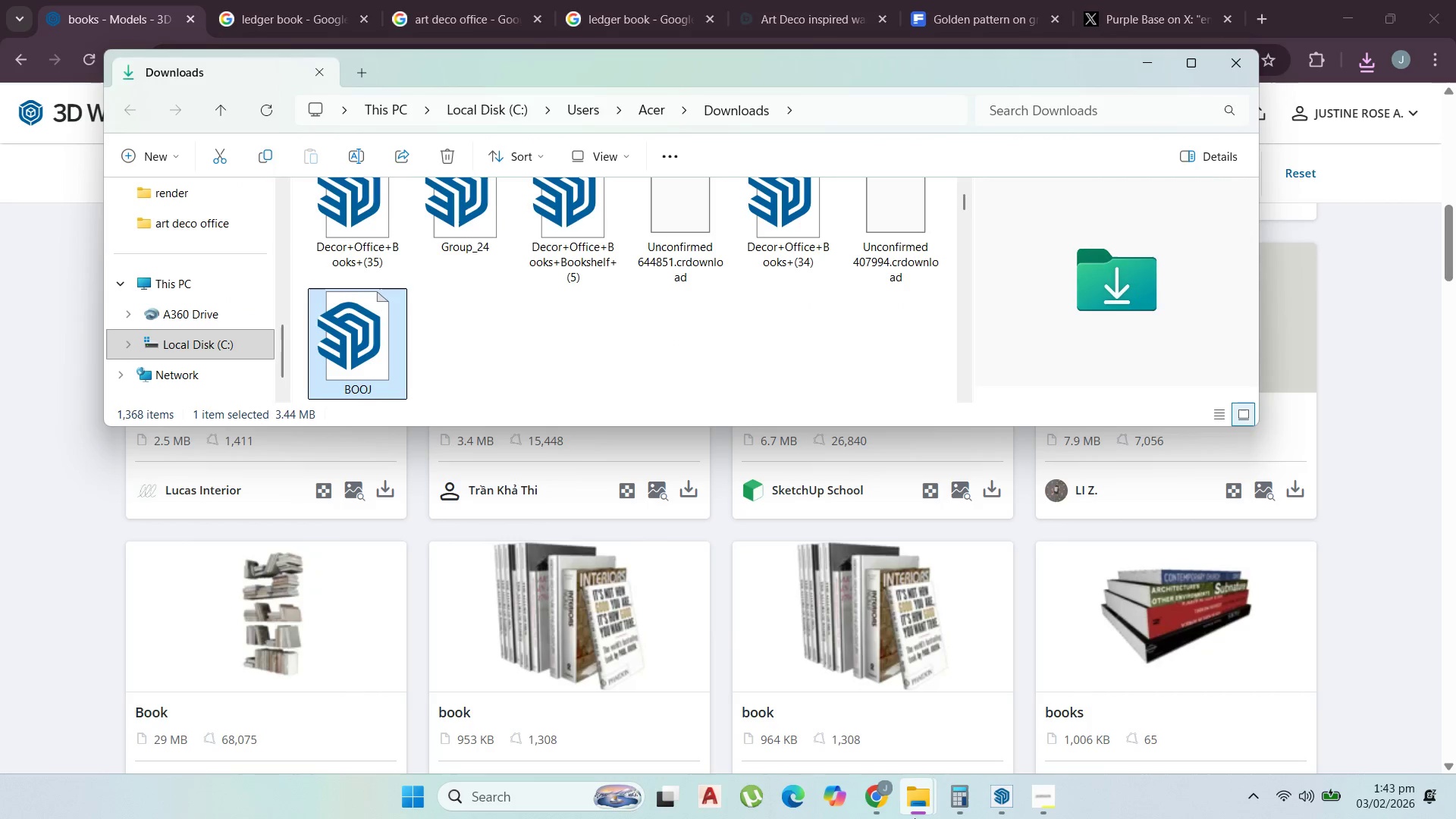 
wait(7.23)
 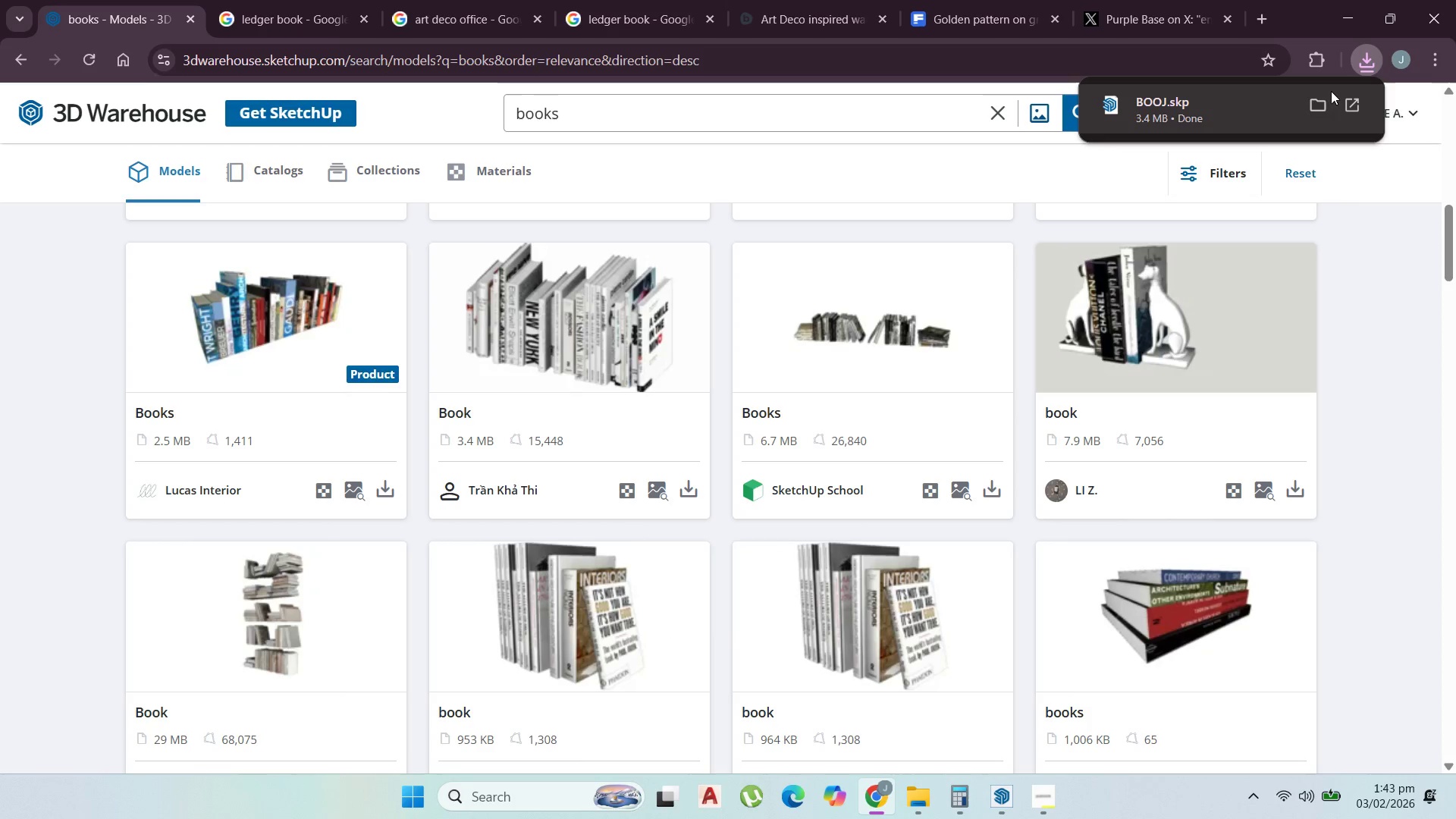 
left_click([1187, 637])
 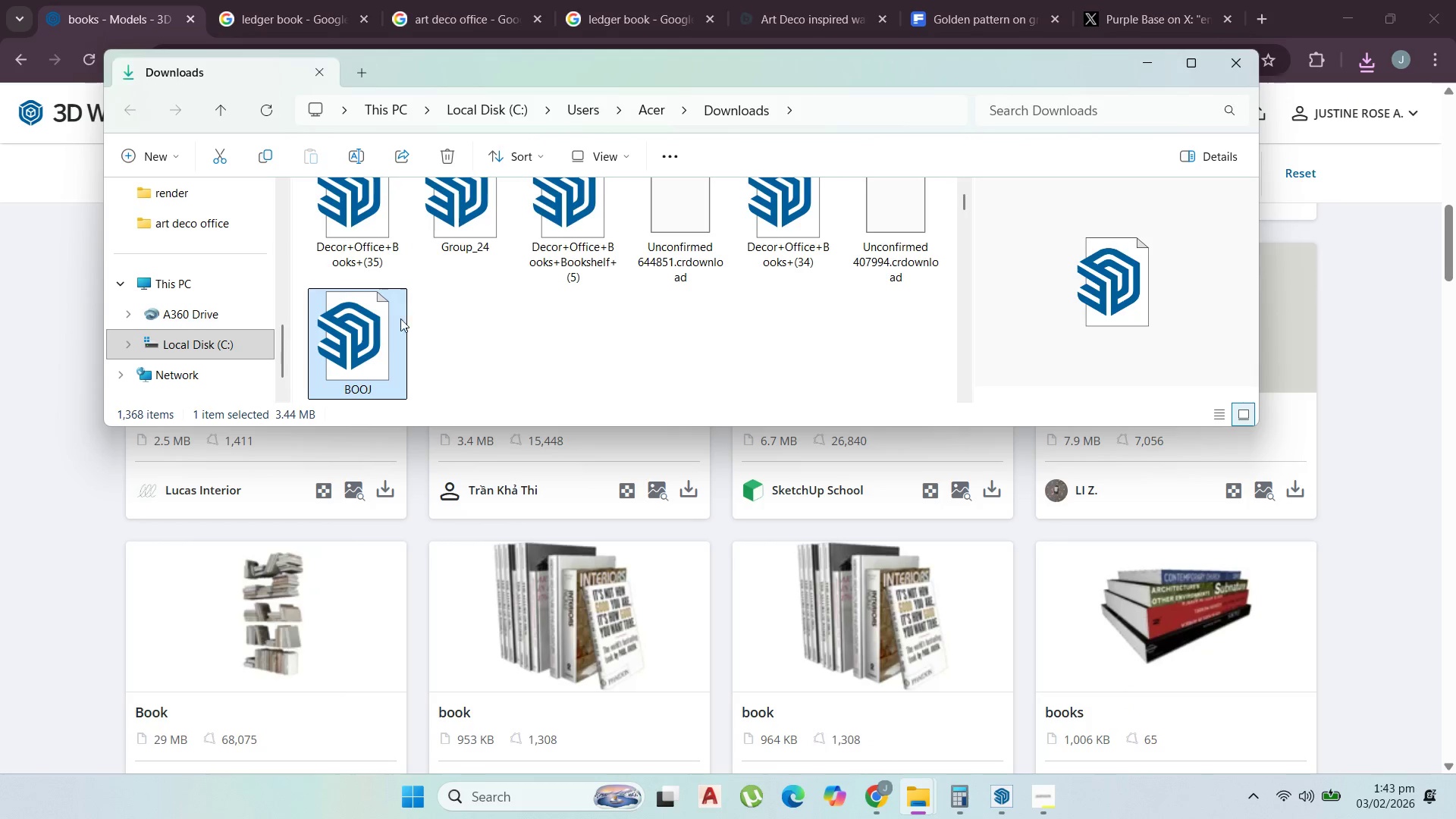 
double_click([381, 344])
 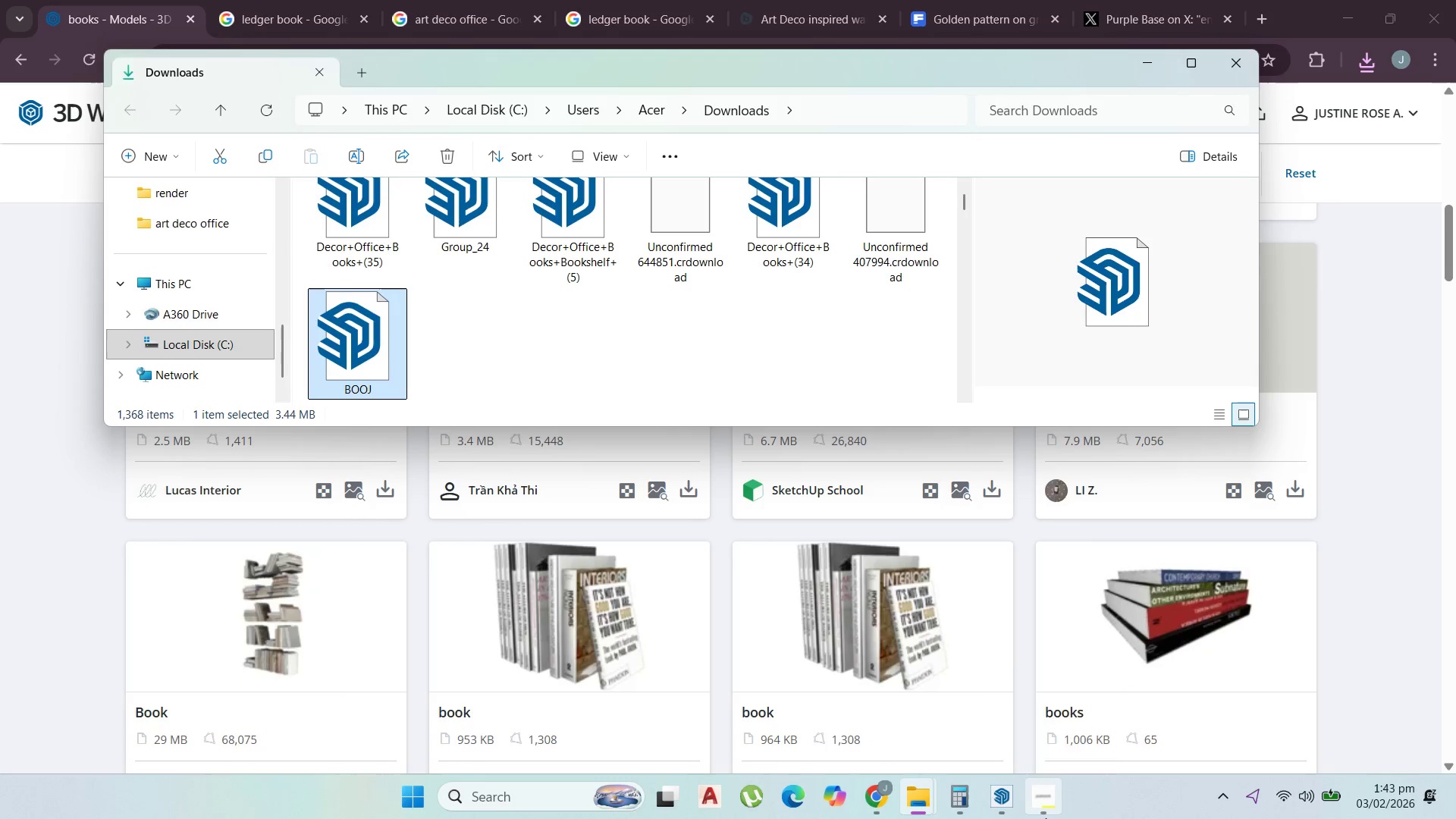 
mouse_move([986, 782])
 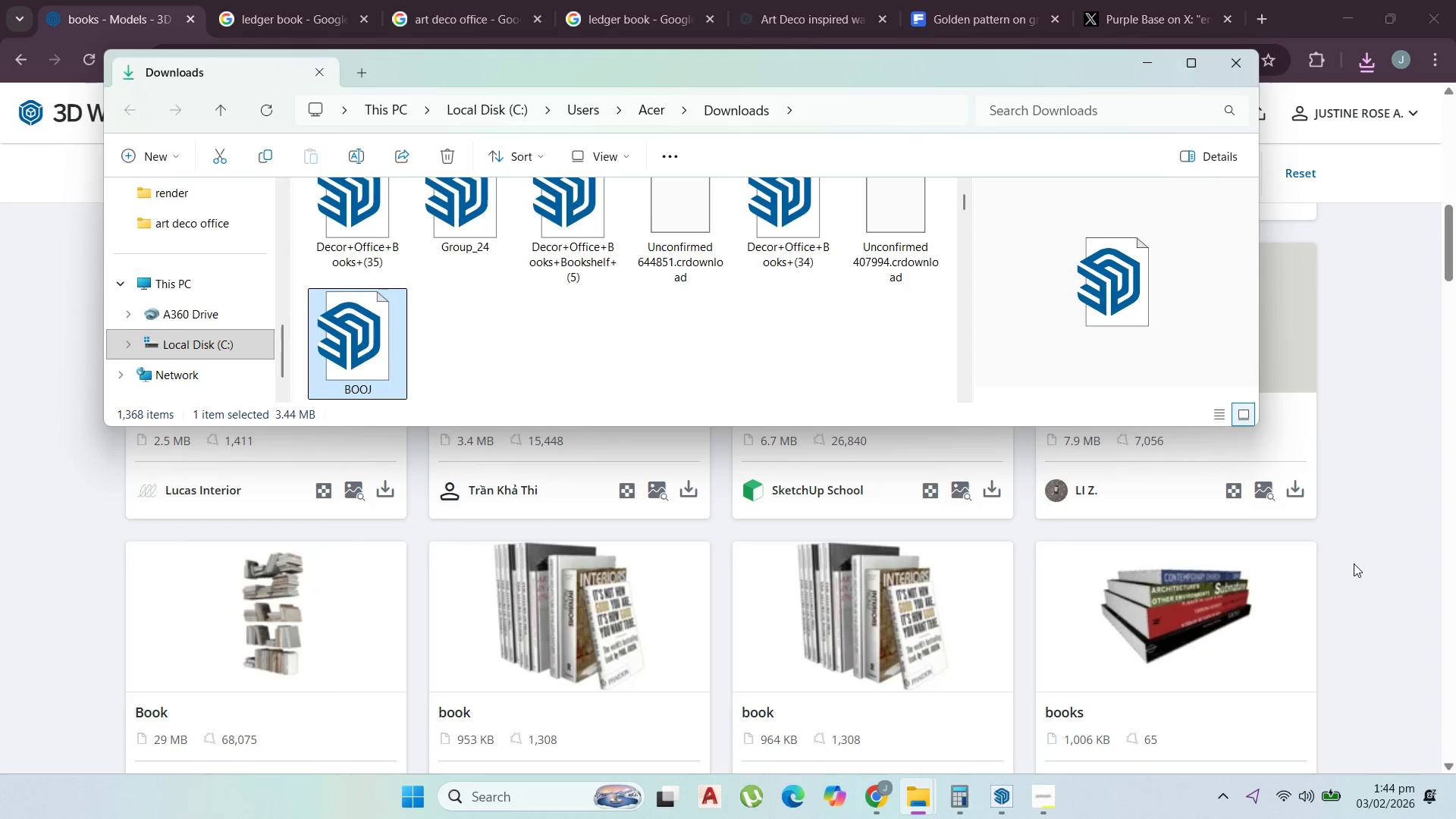 
left_click([1354, 563])
 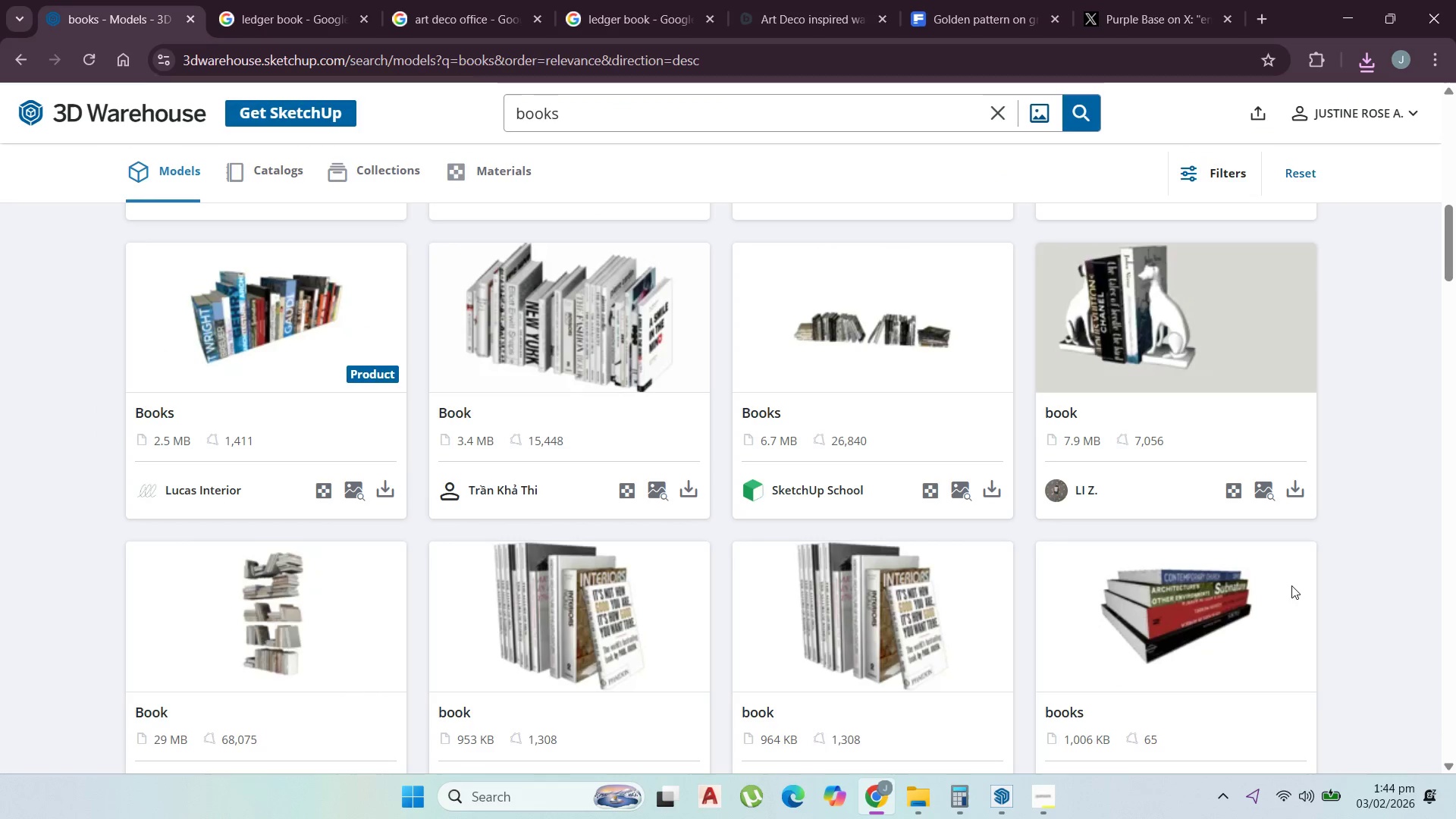 
scroll: coordinate [1182, 620], scroll_direction: down, amount: 37.0
 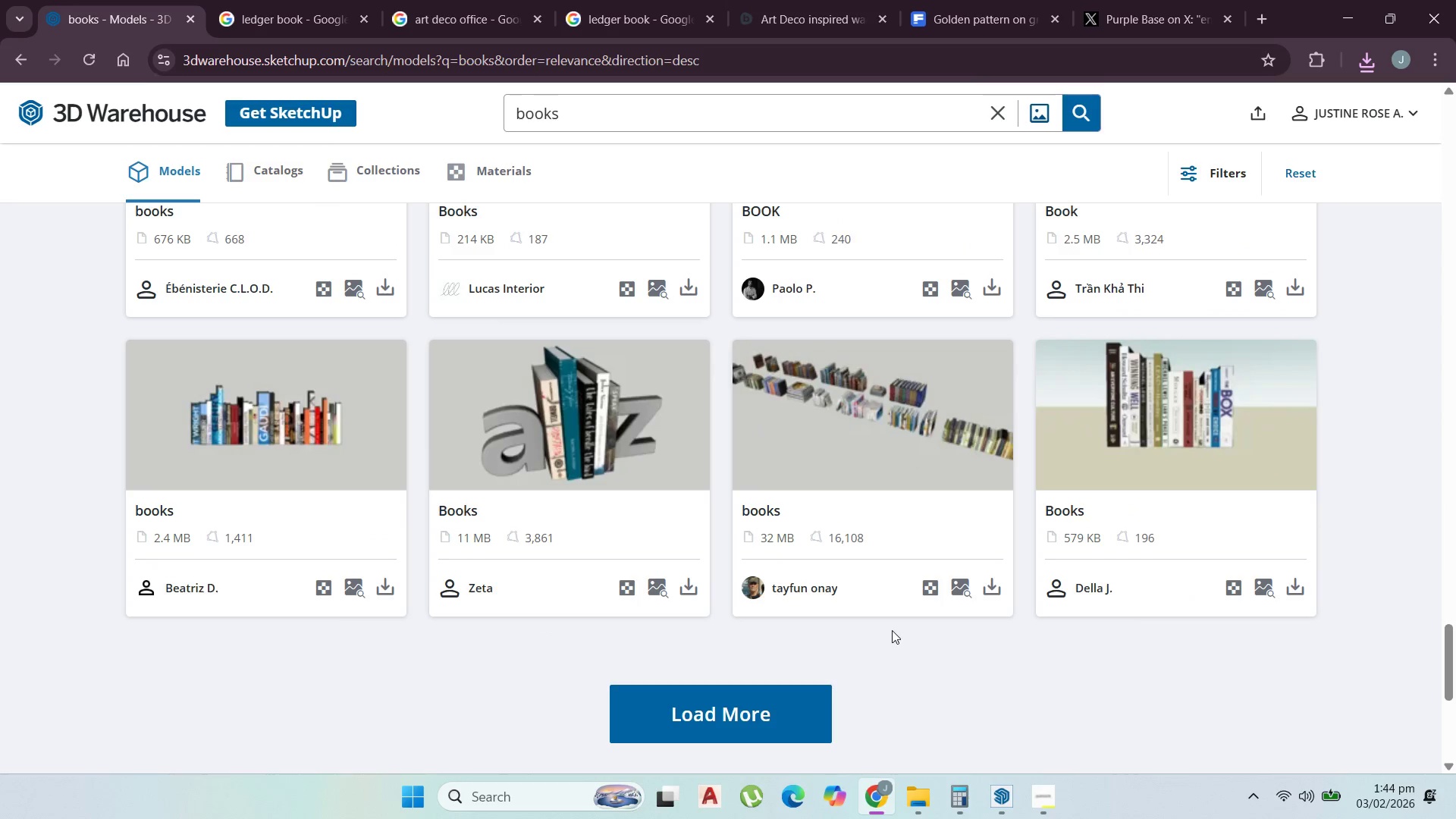 
left_click([795, 730])
 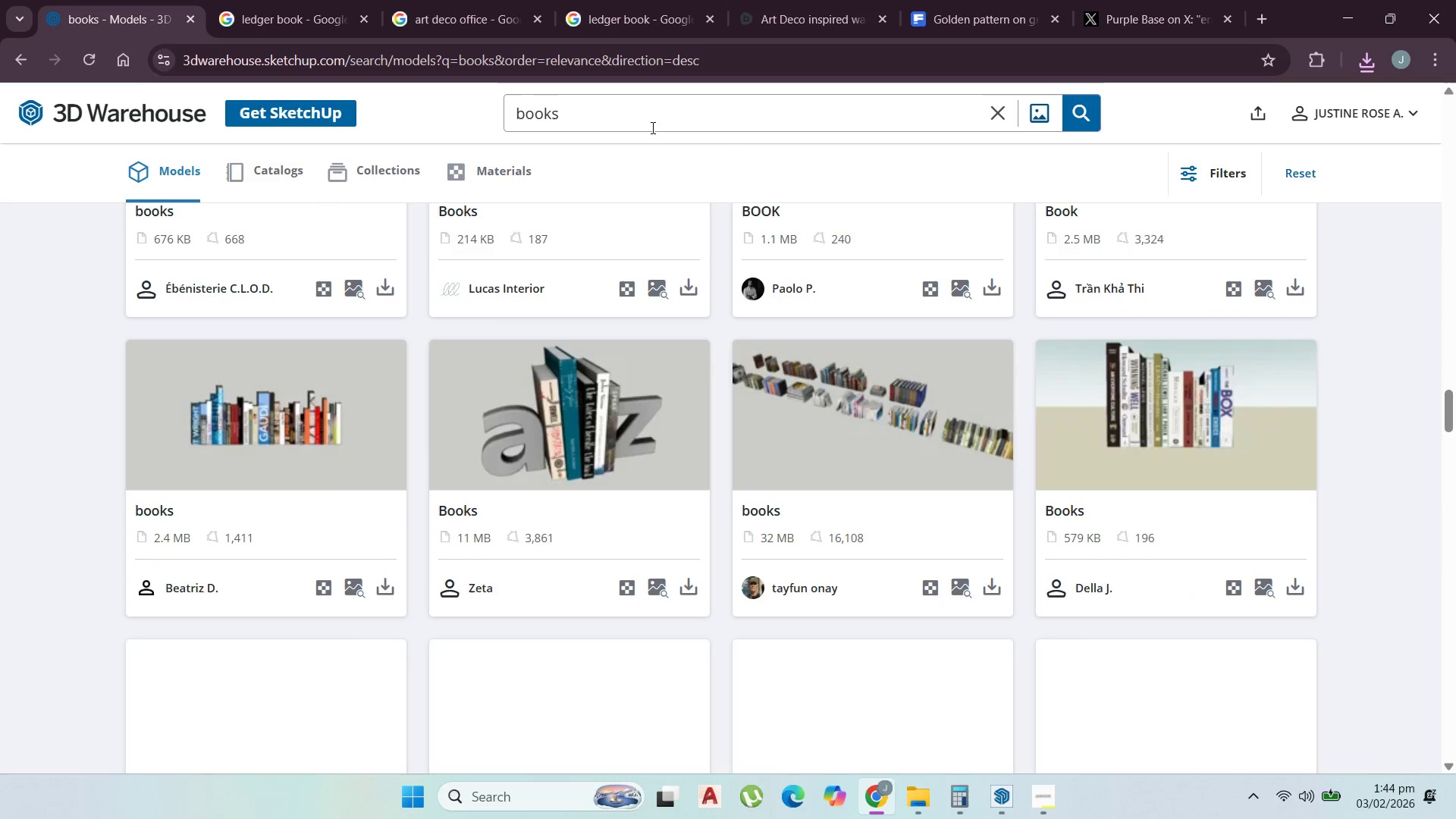 
left_click_drag(start_coordinate=[647, 123], to_coordinate=[466, 127])
 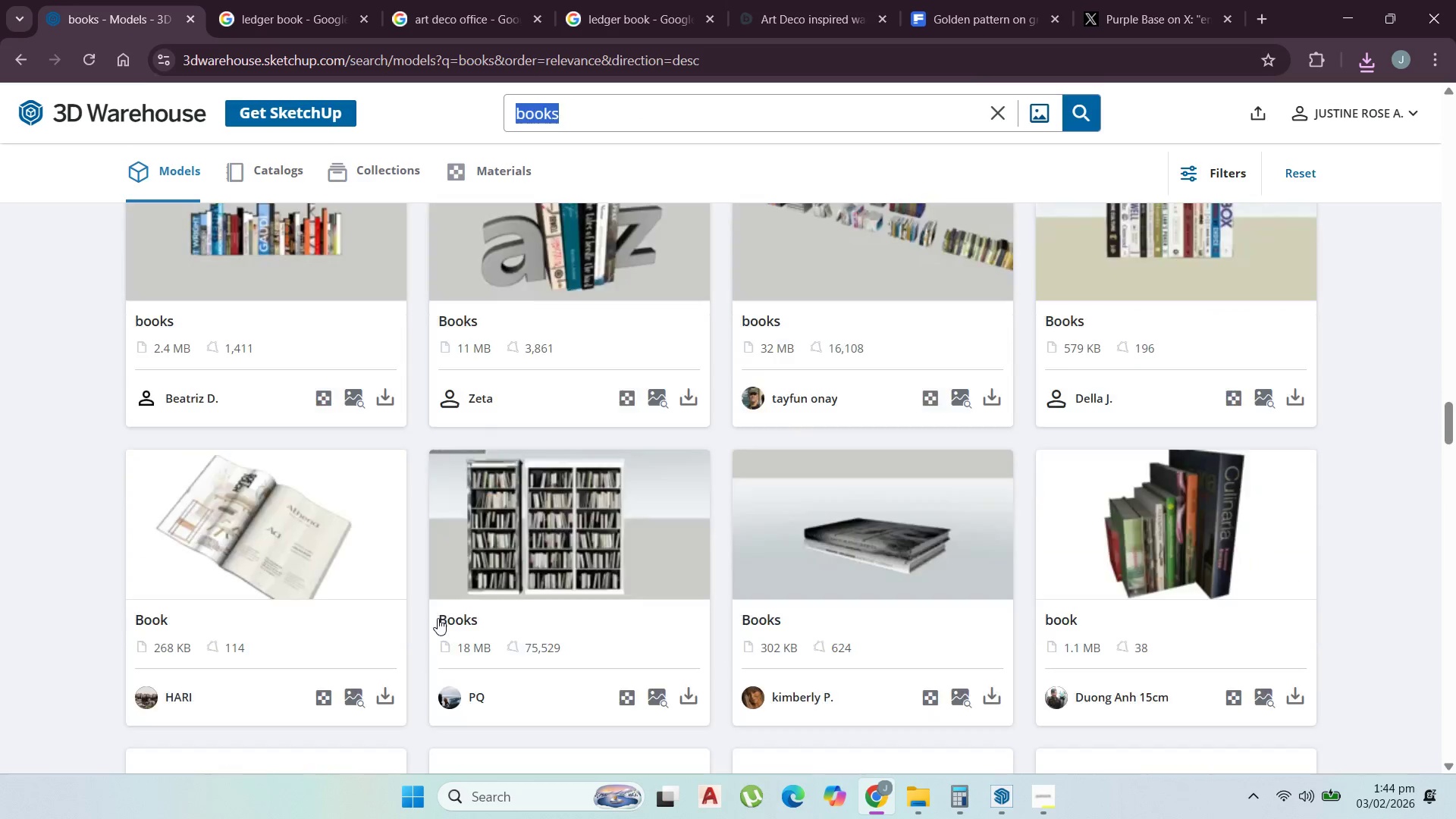 
scroll: coordinate [471, 595], scroll_direction: down, amount: 18.0
 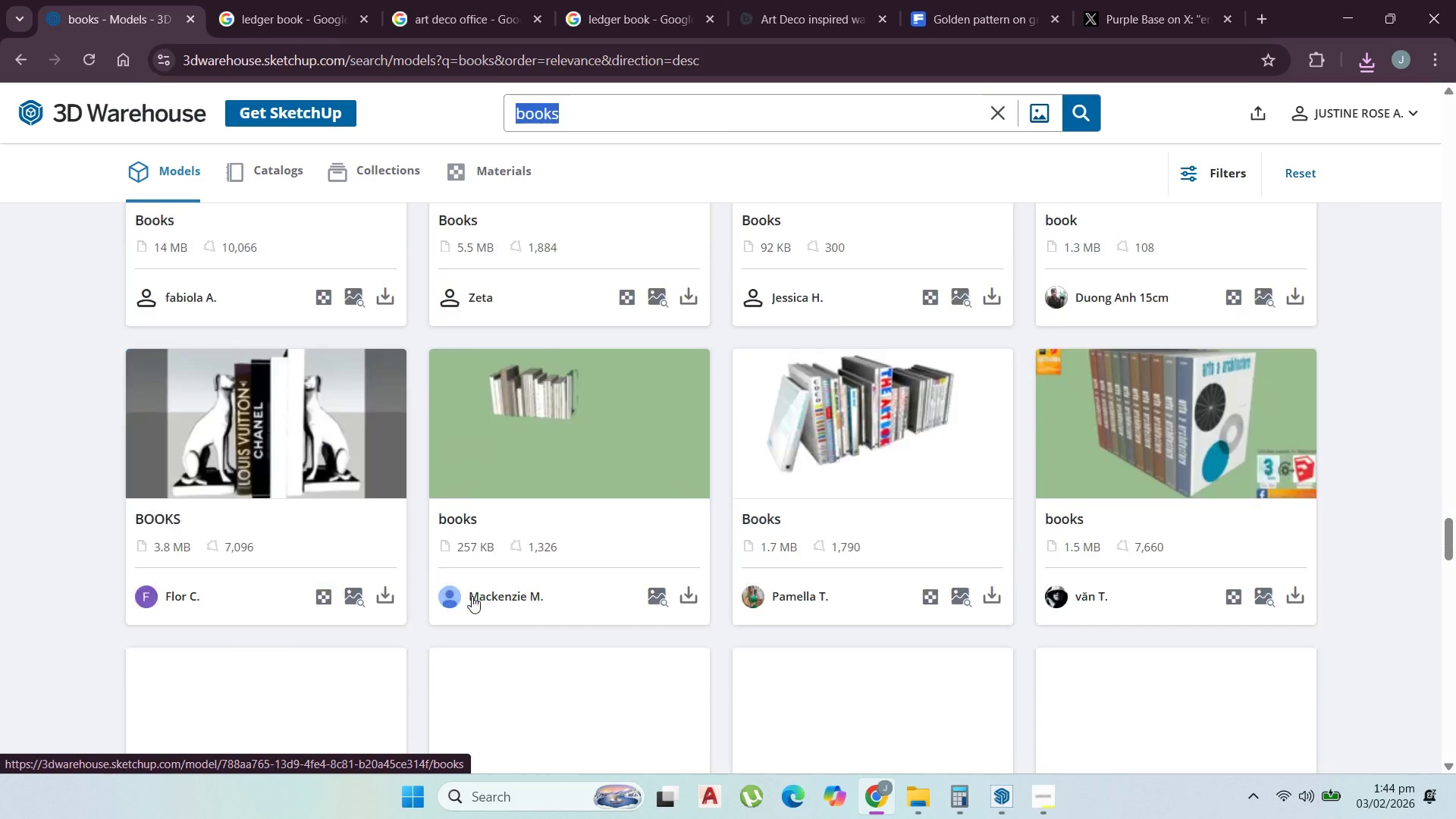 
scroll: coordinate [472, 596], scroll_direction: down, amount: 3.0
 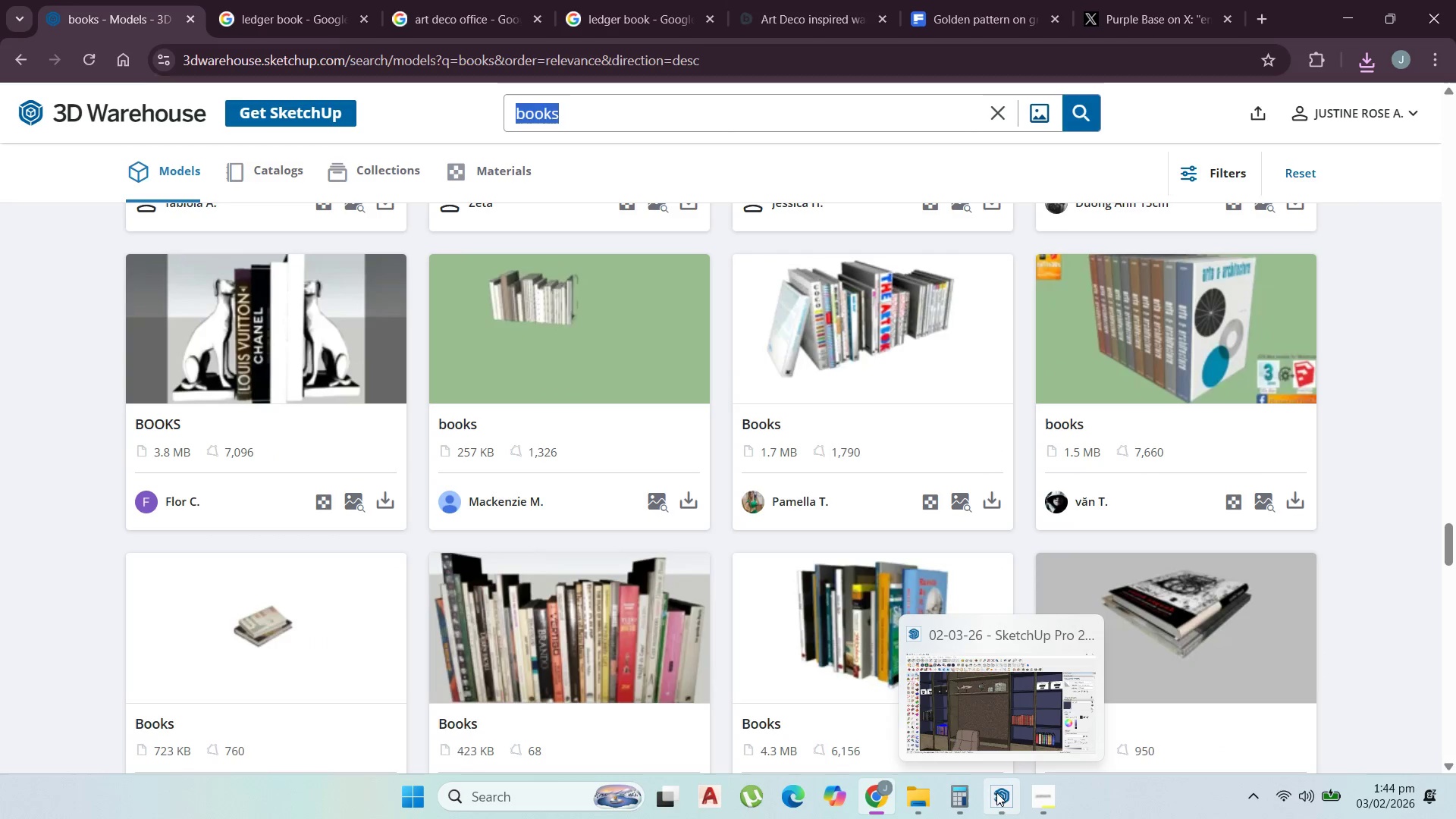 
left_click([1381, 311])
 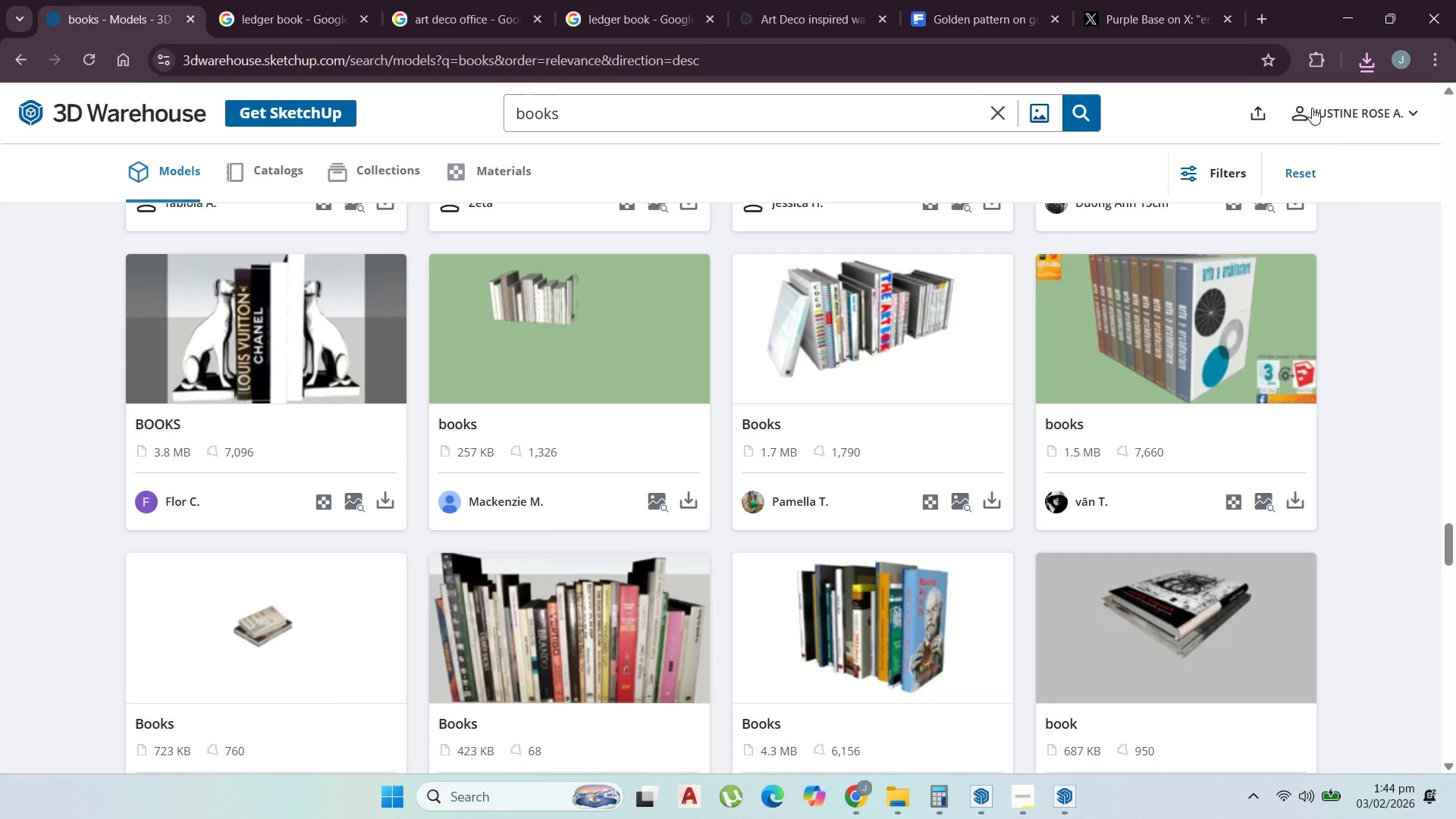 
left_click([1075, 784])
 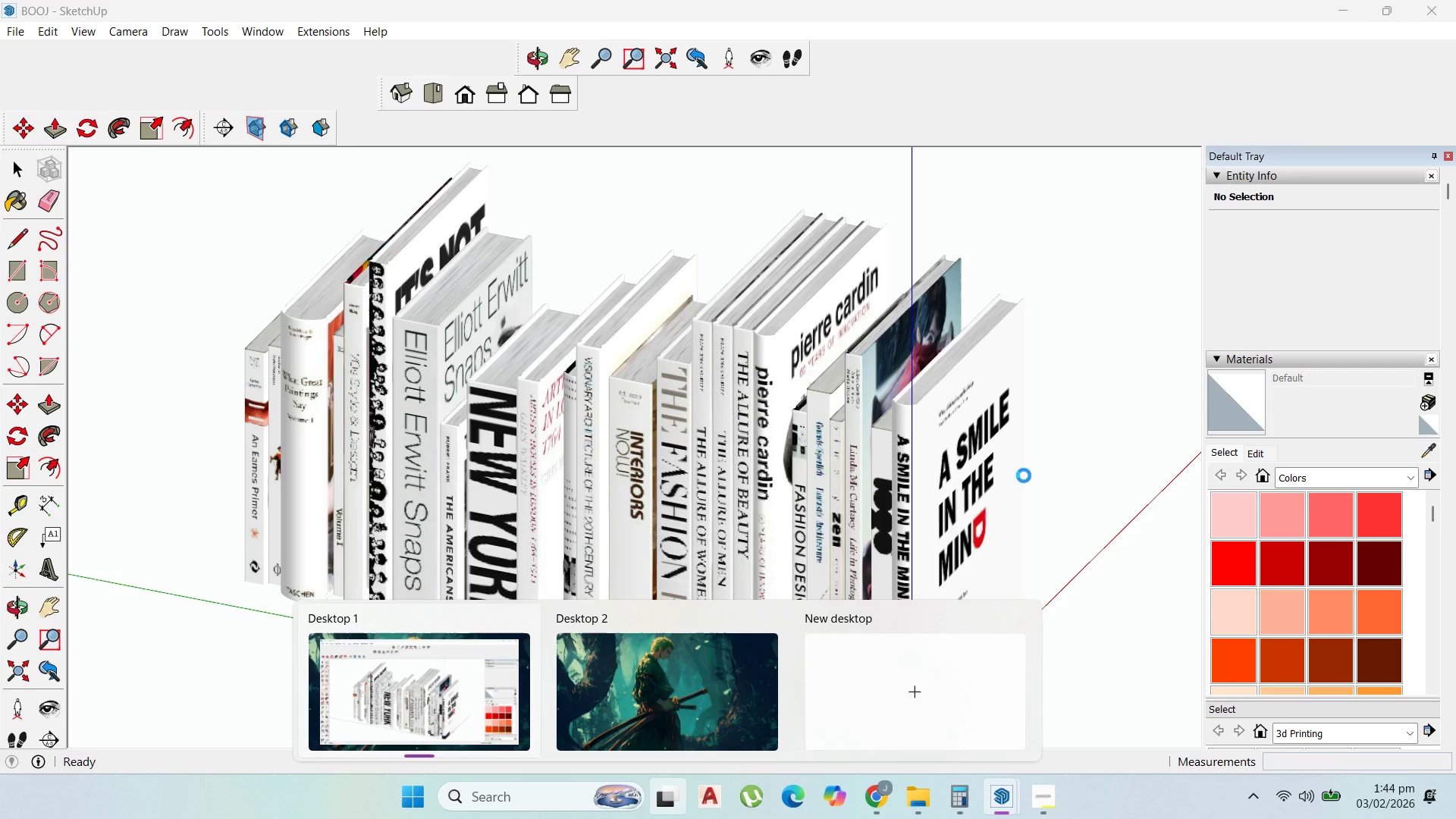 
wait(17.8)
 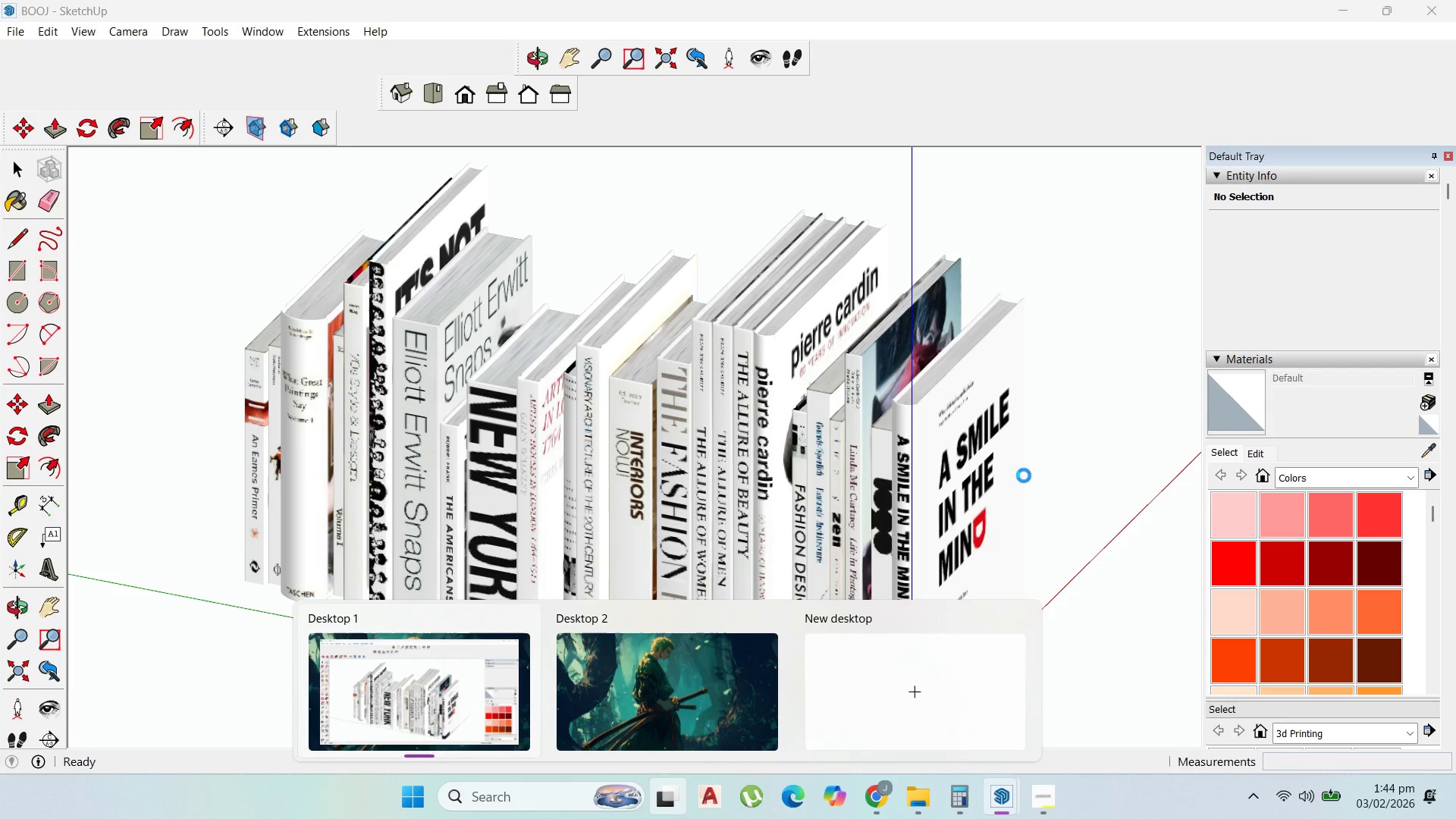 
left_click([901, 498])
 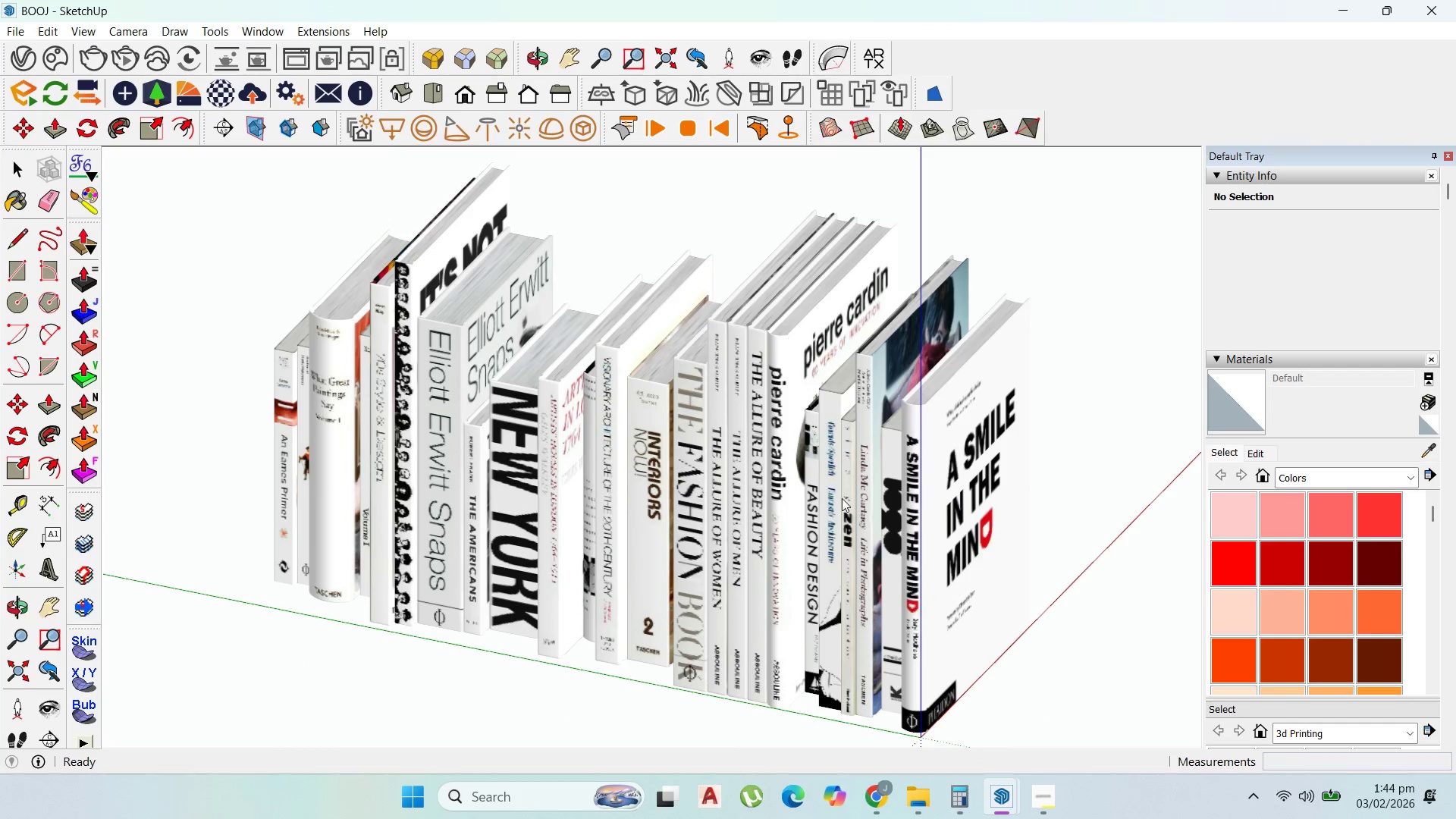 
left_click([830, 488])
 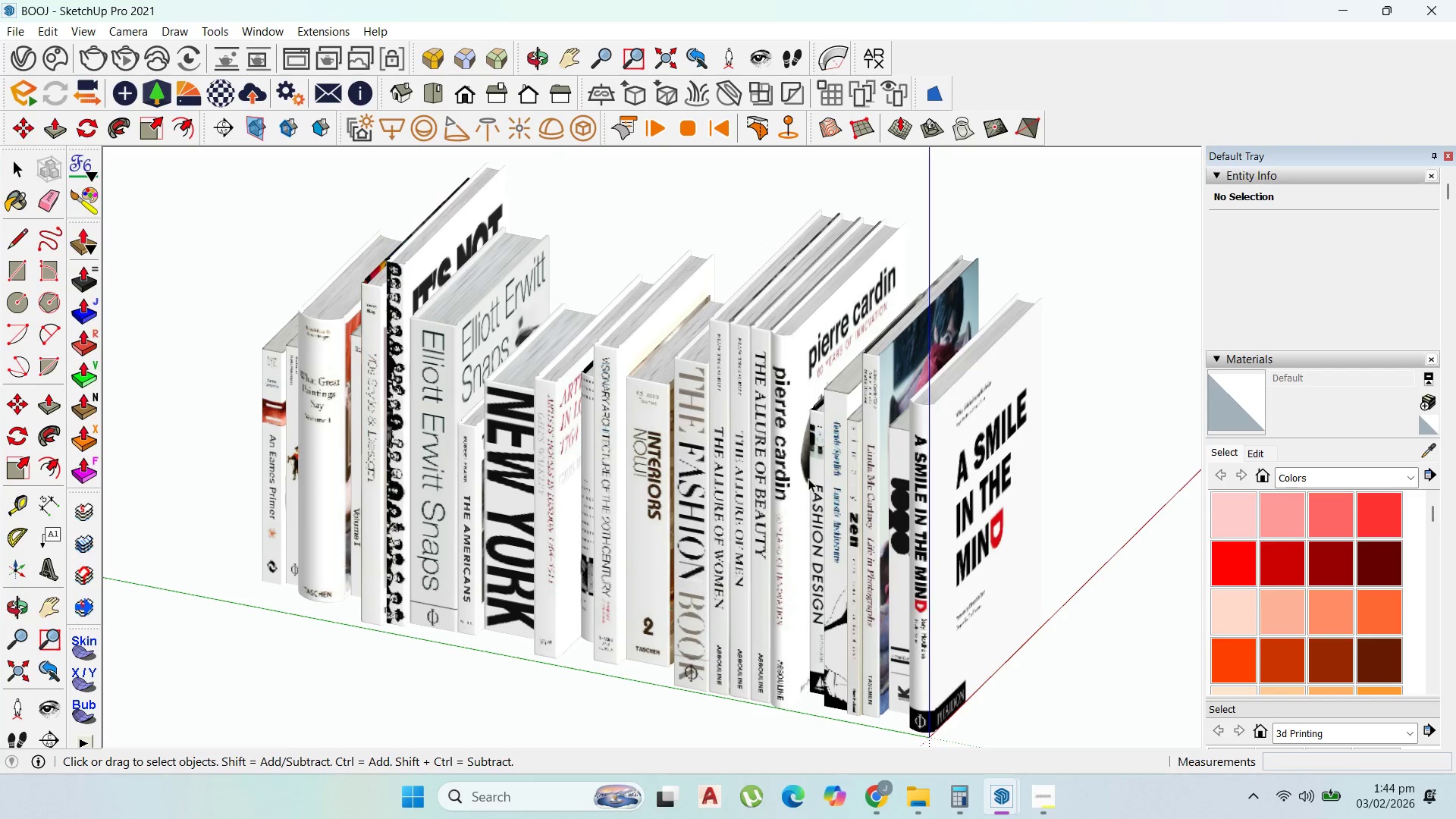 
scroll: coordinate [815, 477], scroll_direction: down, amount: 4.0
 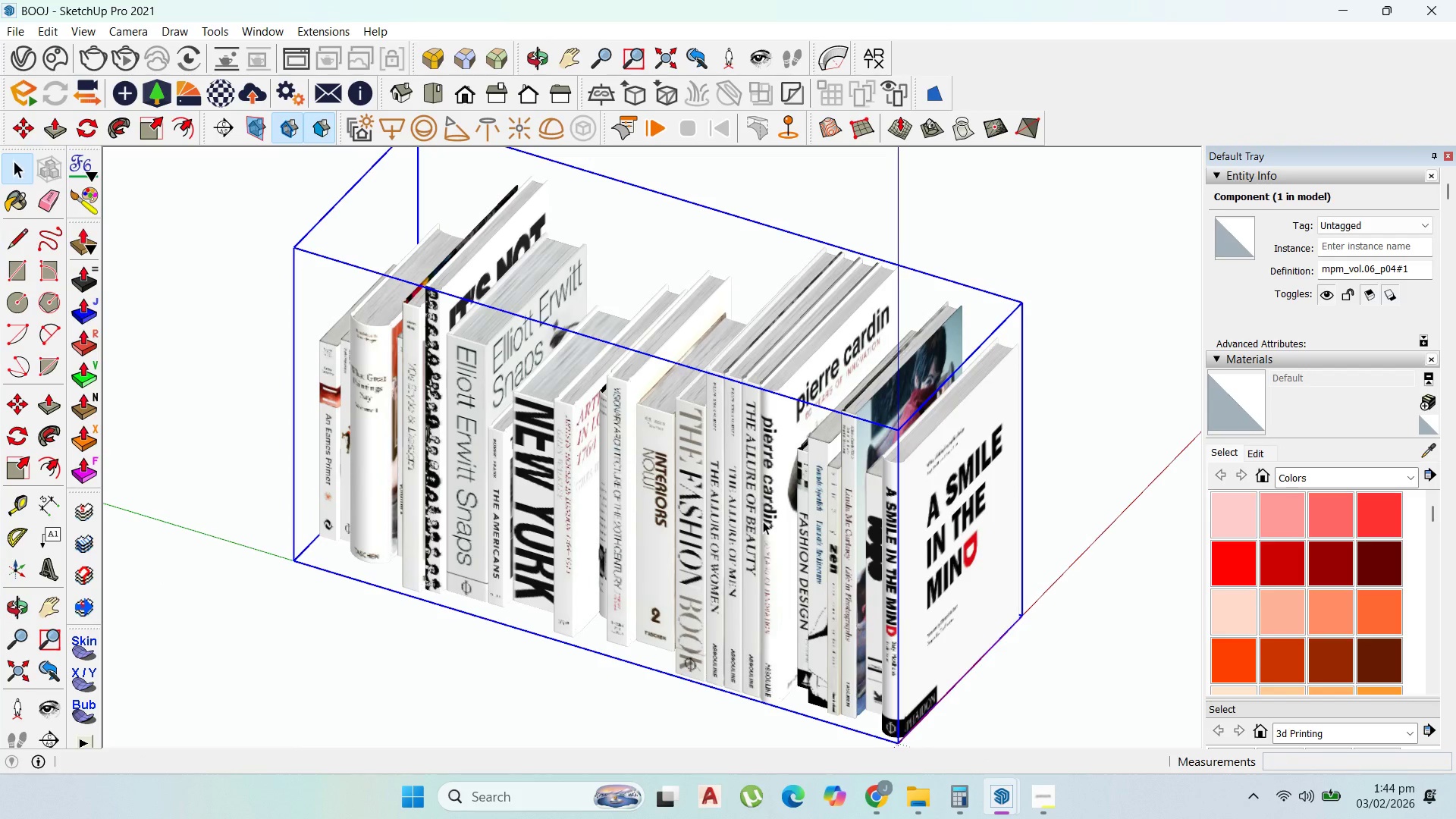 
key(Control+C)
 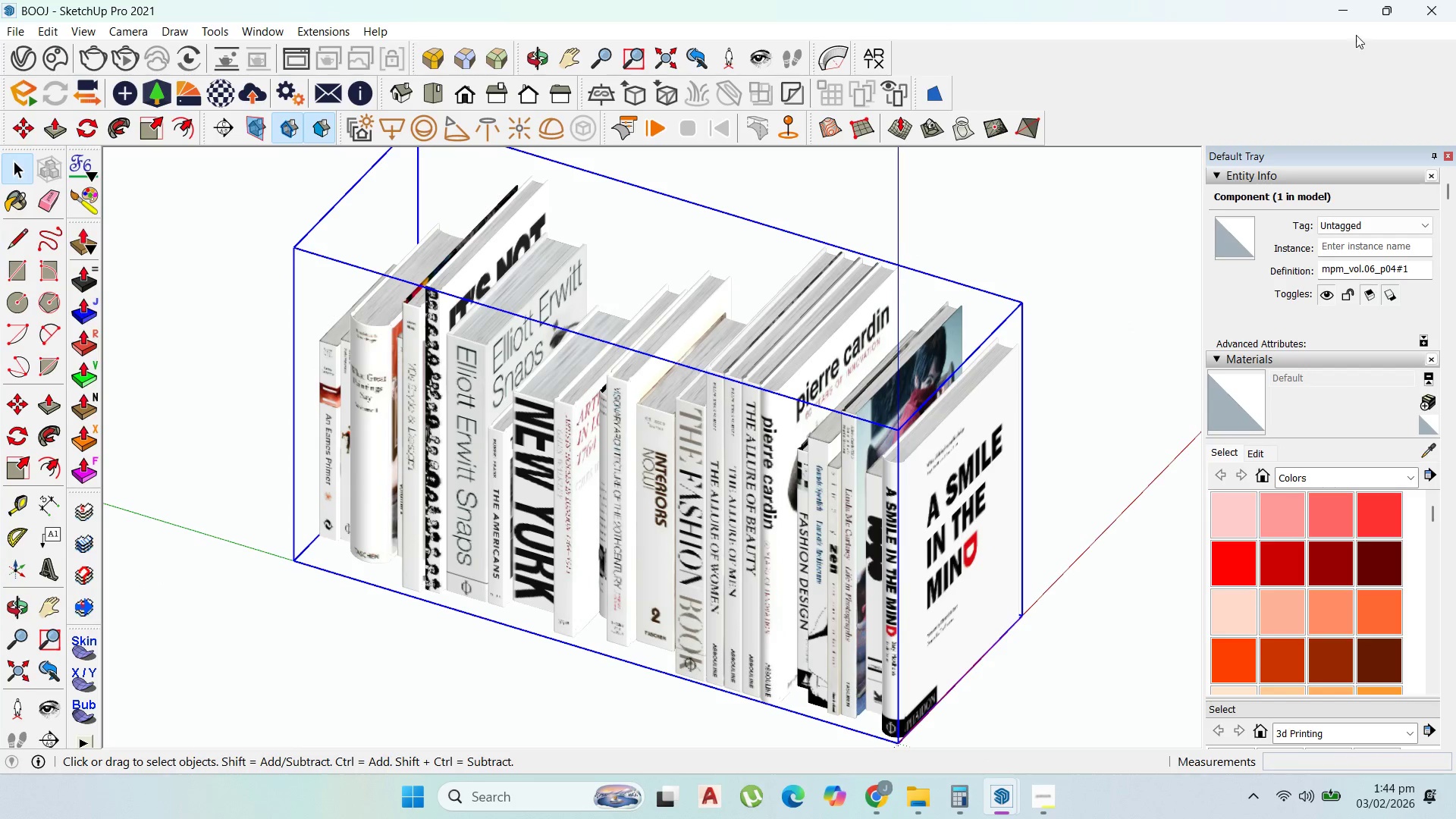 
left_click([1346, 15])
 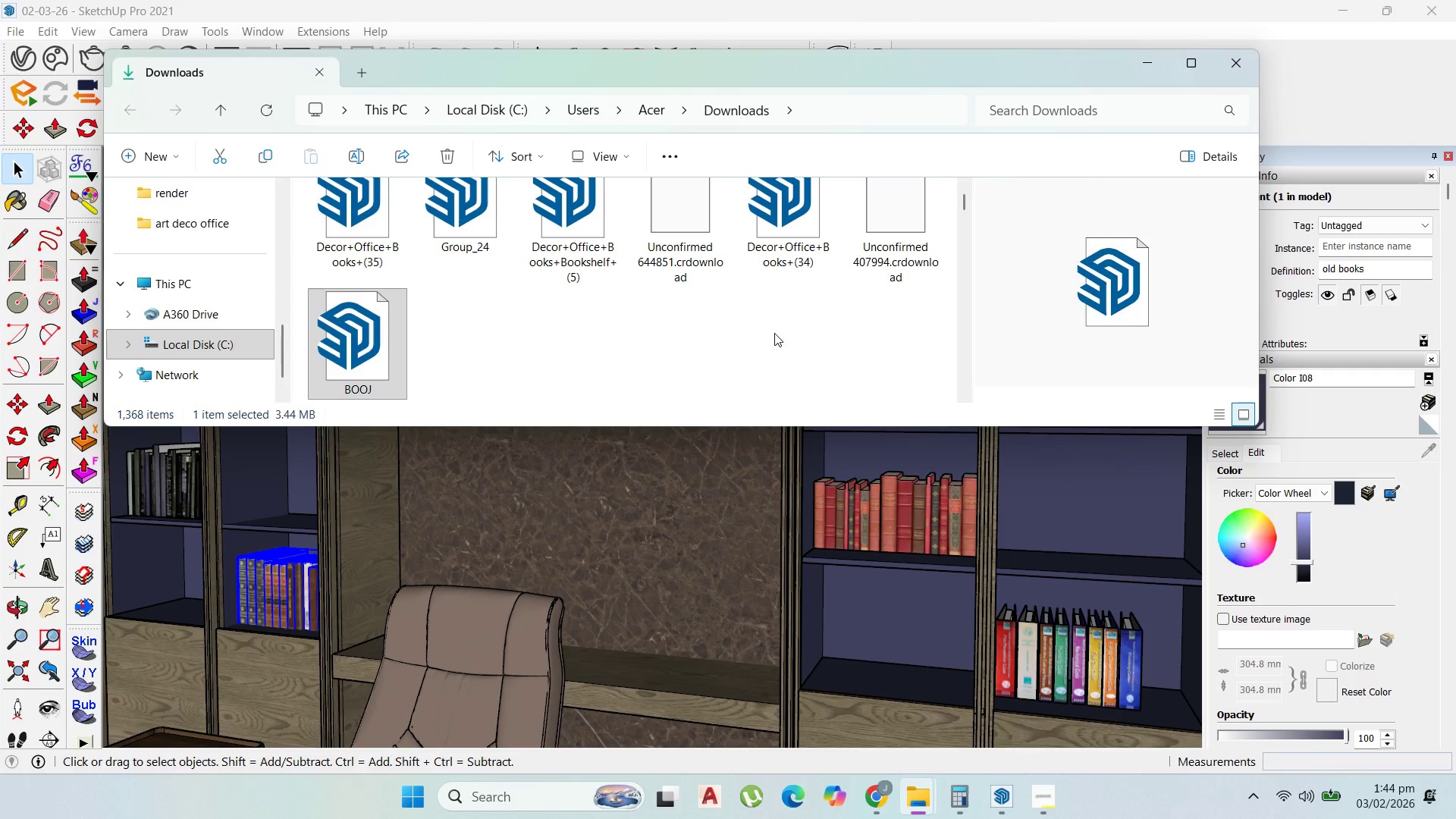 
left_click([1146, 52])
 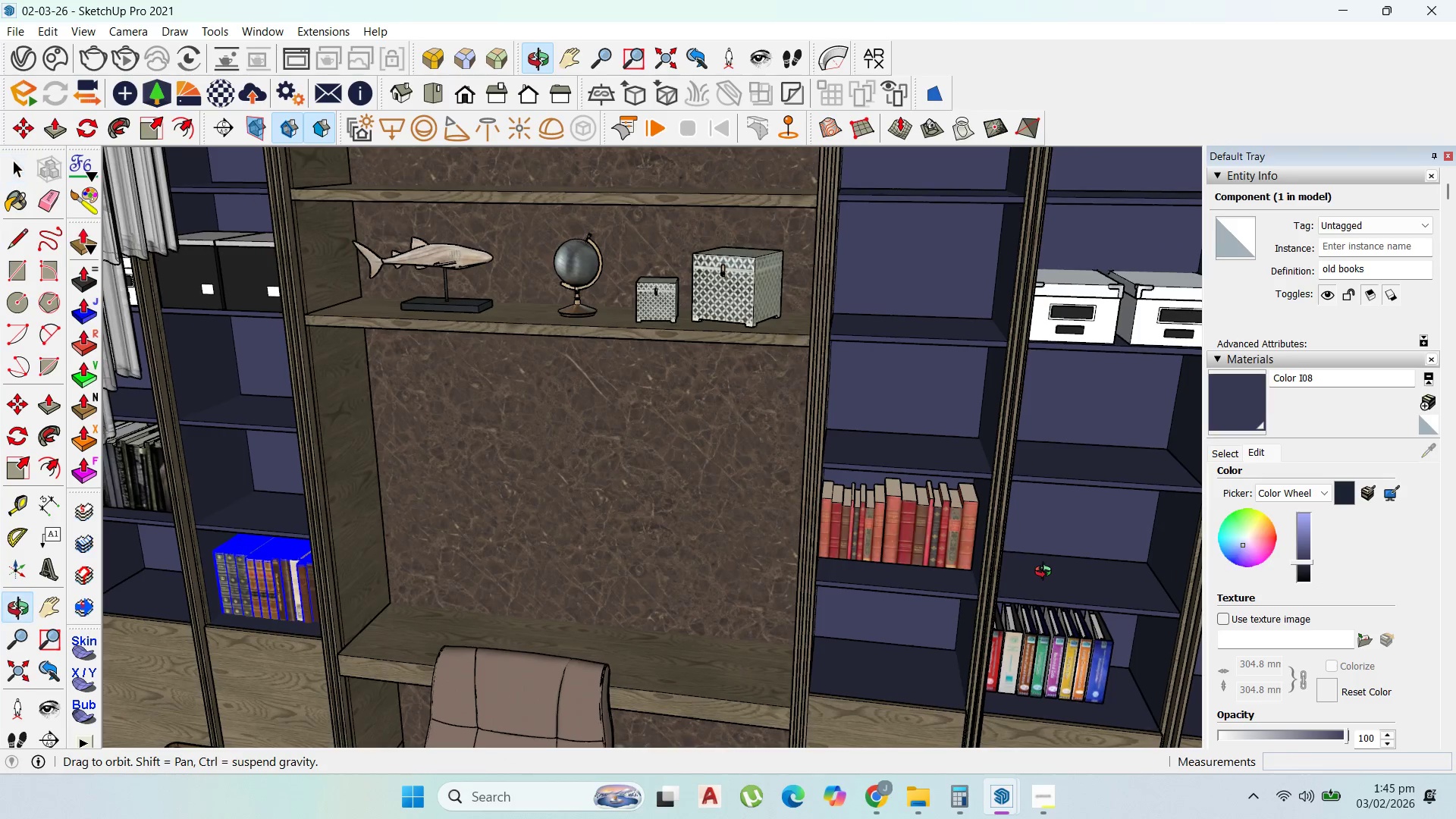 
scroll: coordinate [1078, 459], scroll_direction: down, amount: 1.0
 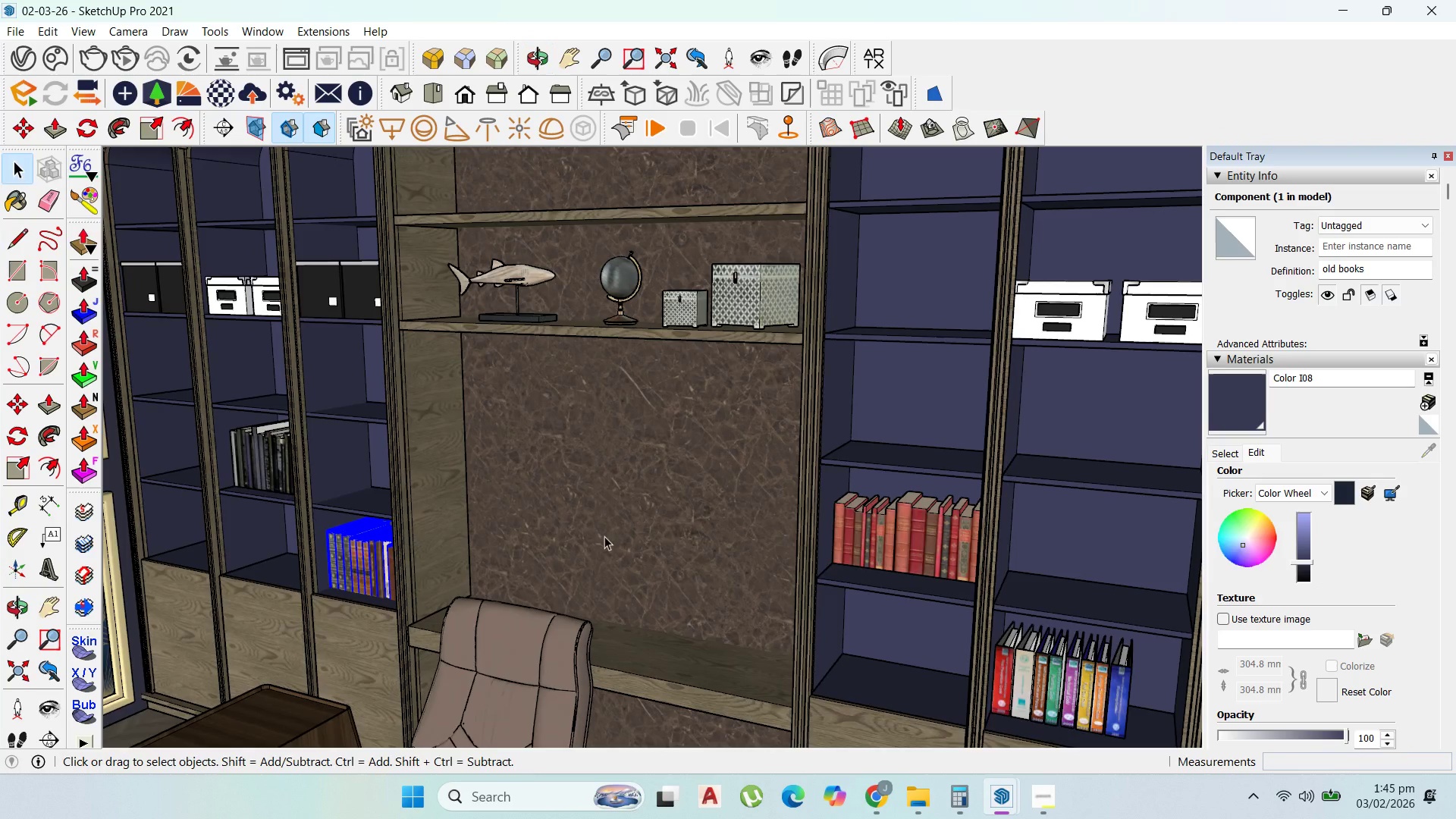 
scroll: coordinate [266, 524], scroll_direction: up, amount: 1.0
 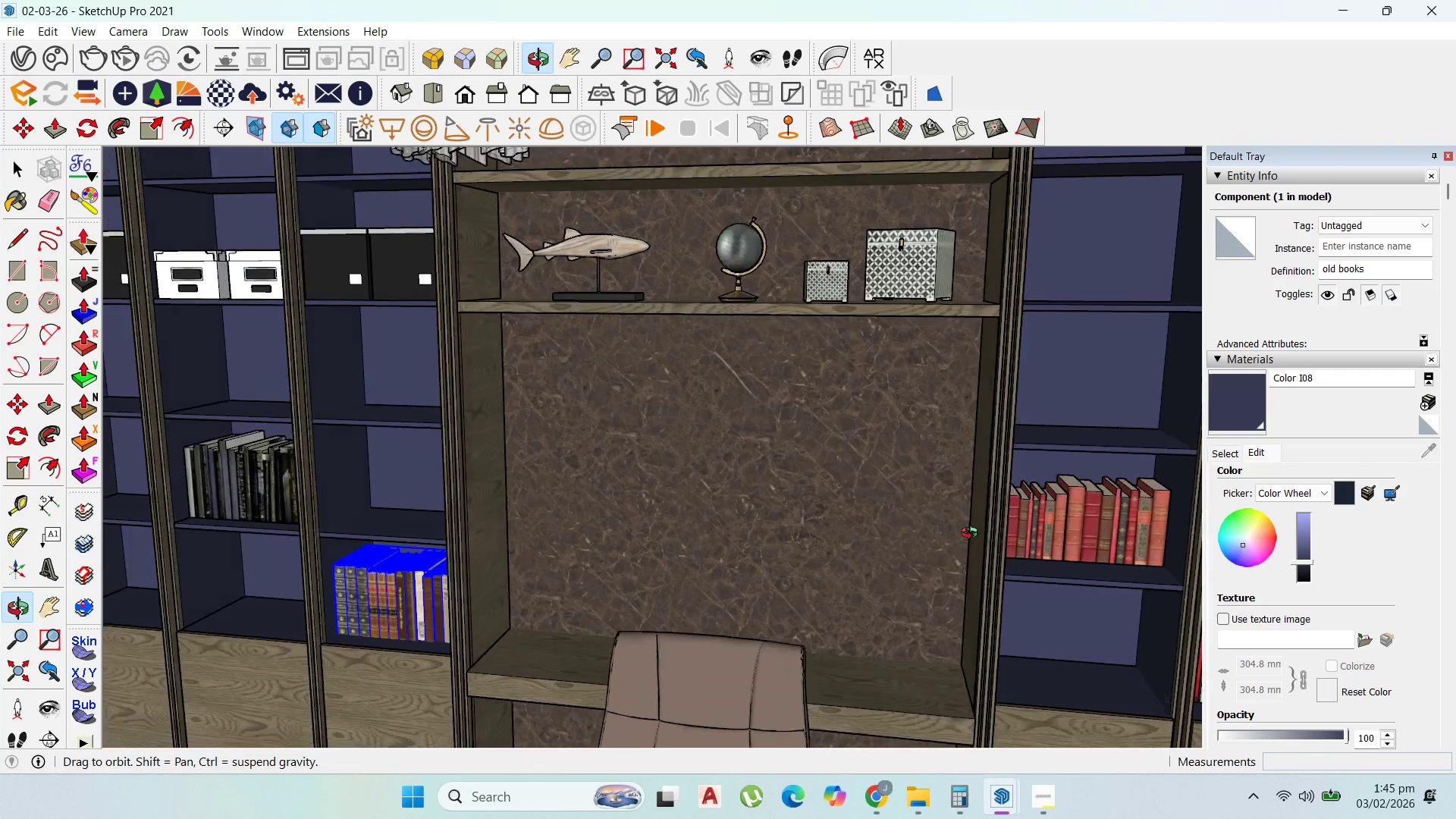 
scroll: coordinate [1045, 522], scroll_direction: none, amount: 0.0
 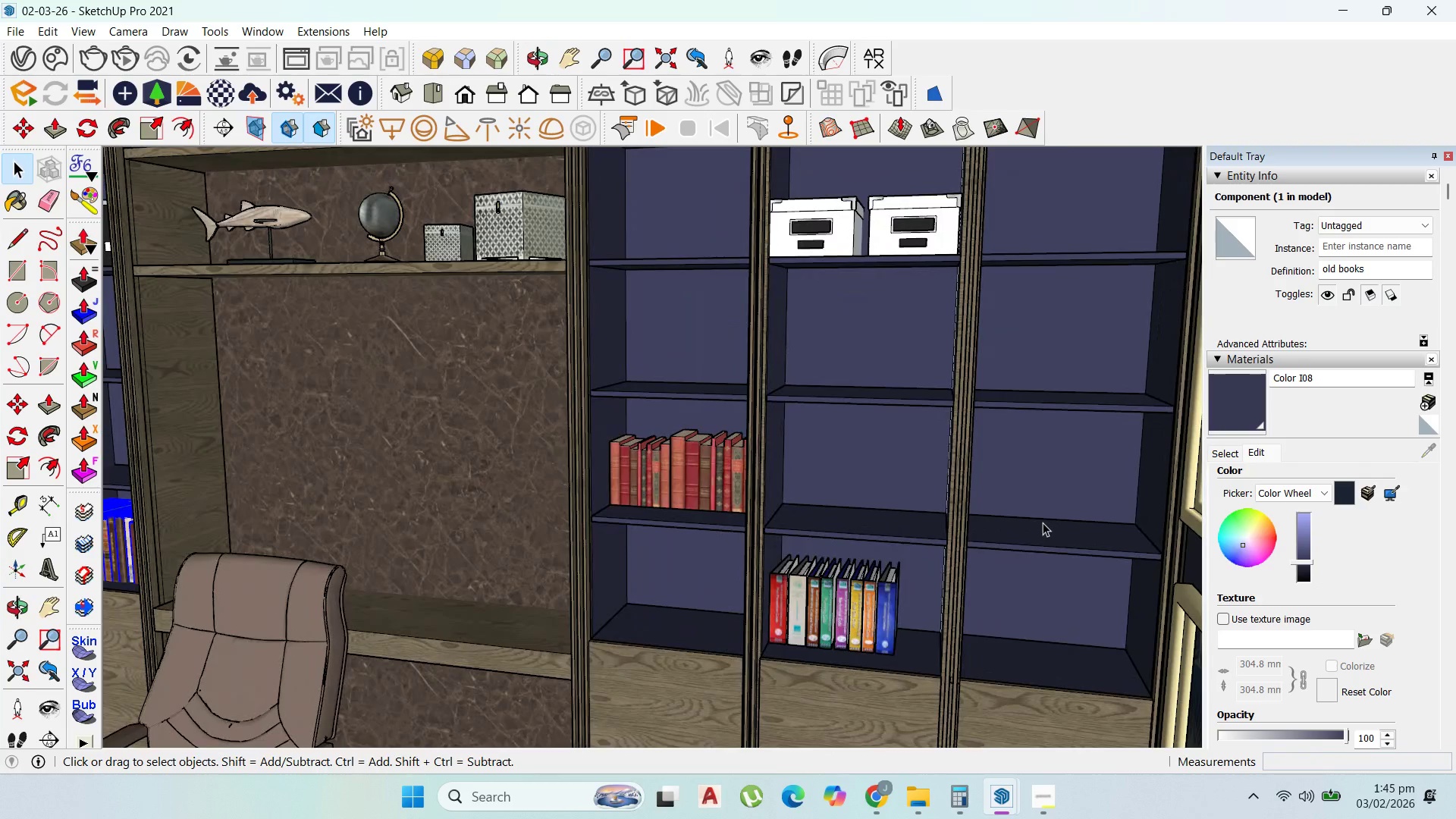 
key(Control+V)
 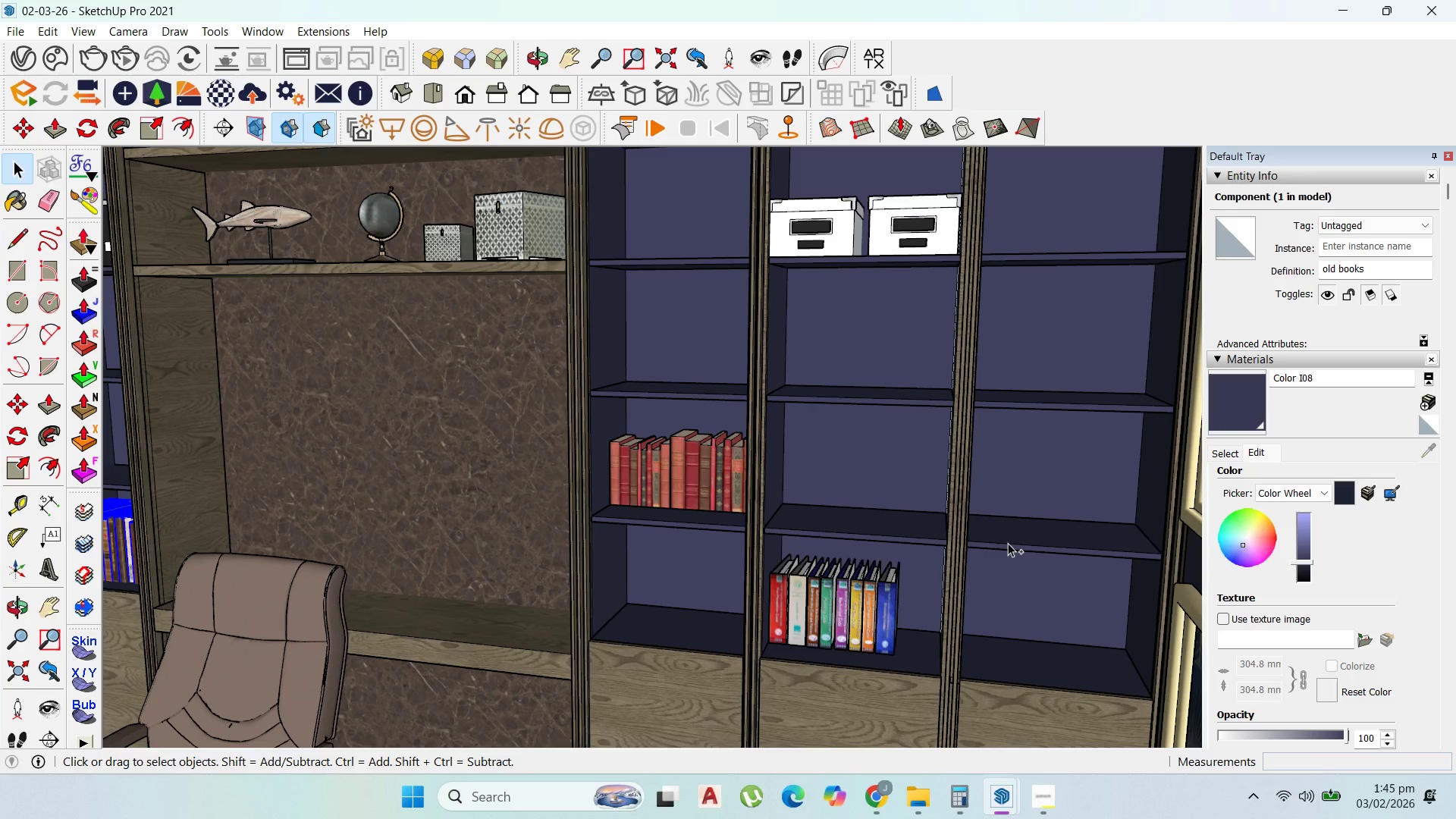 
wait(13.66)
 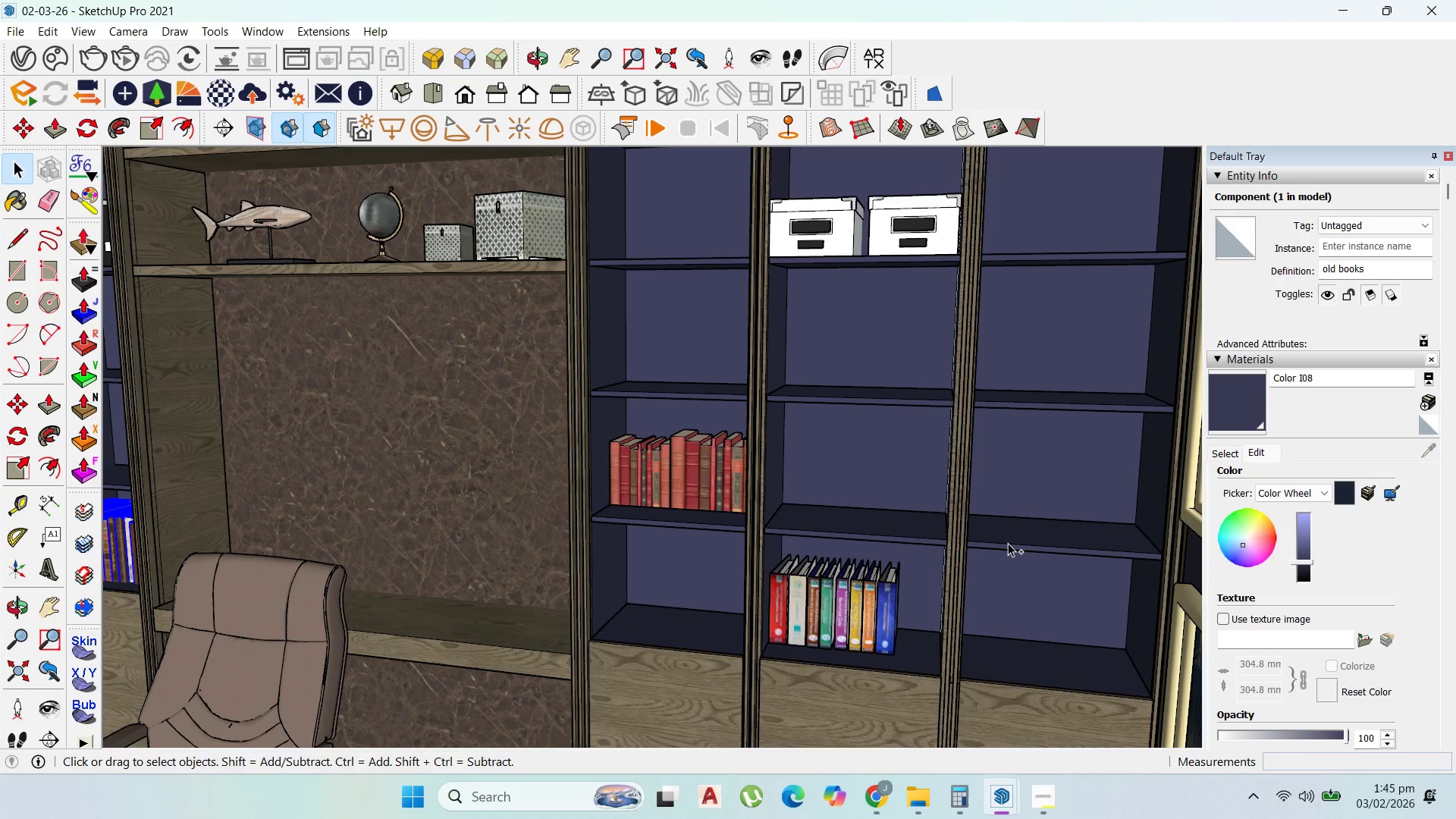 
scroll: coordinate [1036, 562], scroll_direction: up, amount: 2.0
 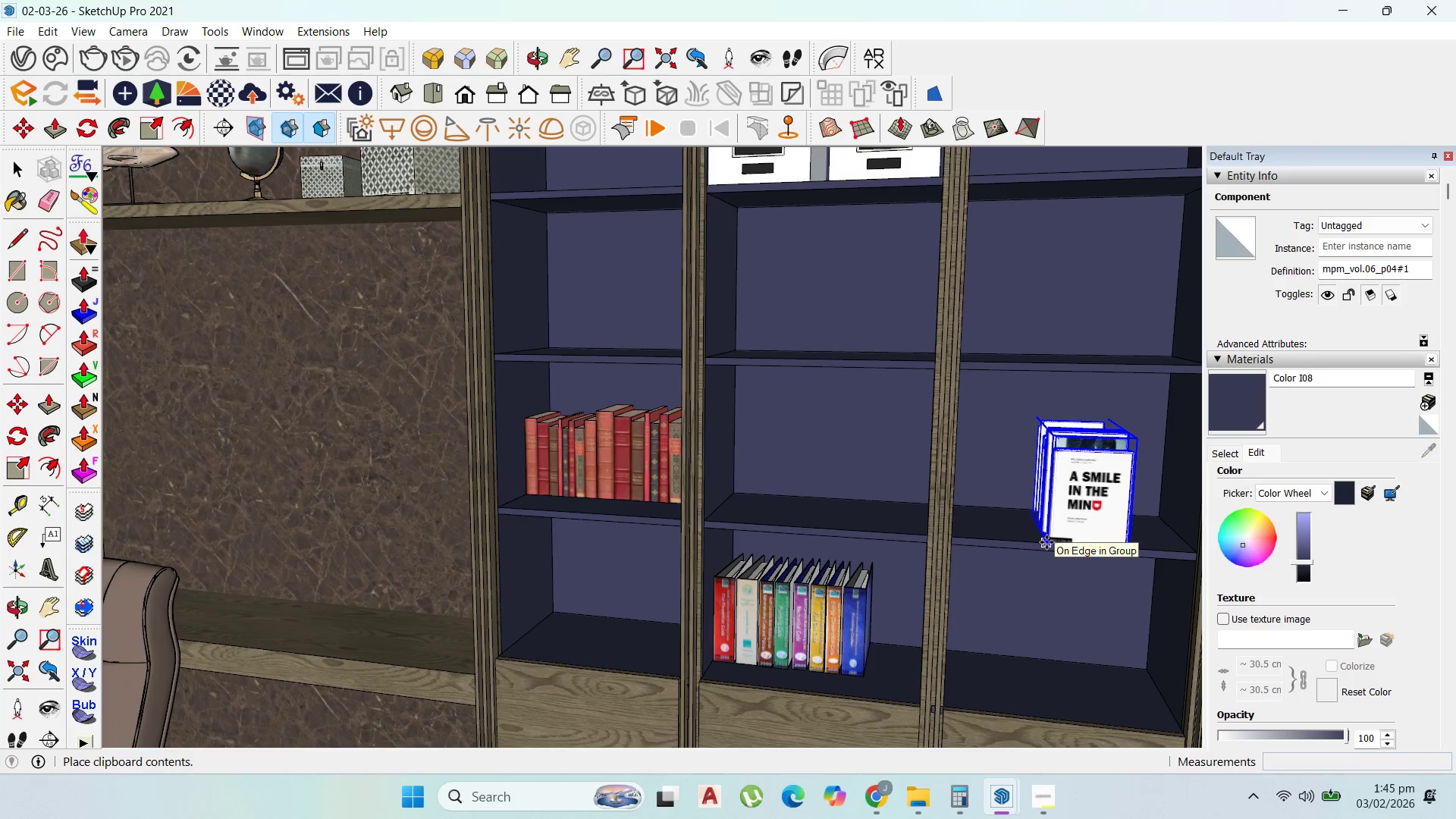 
left_click([1046, 542])
 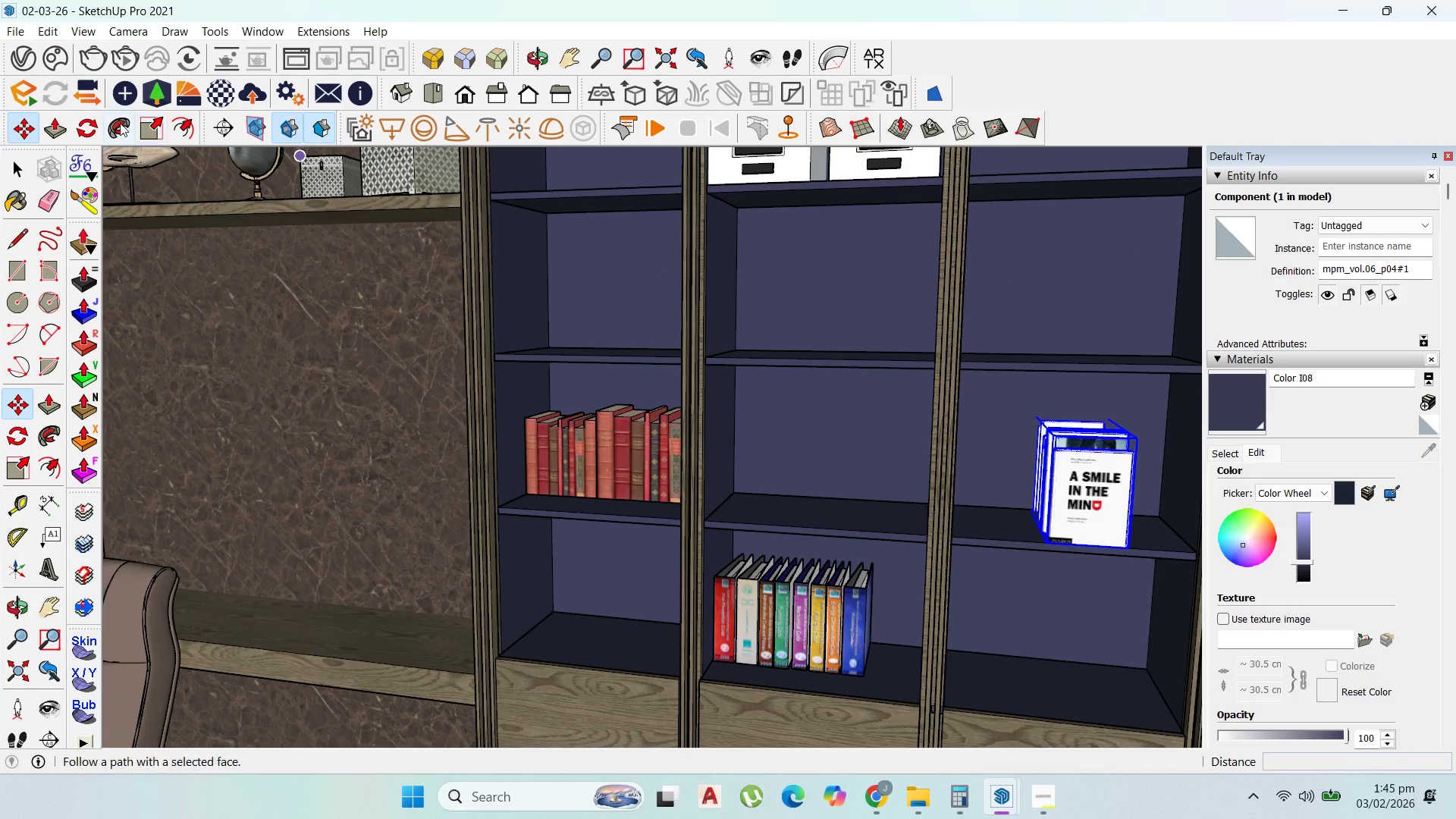 
left_click([84, 133])
 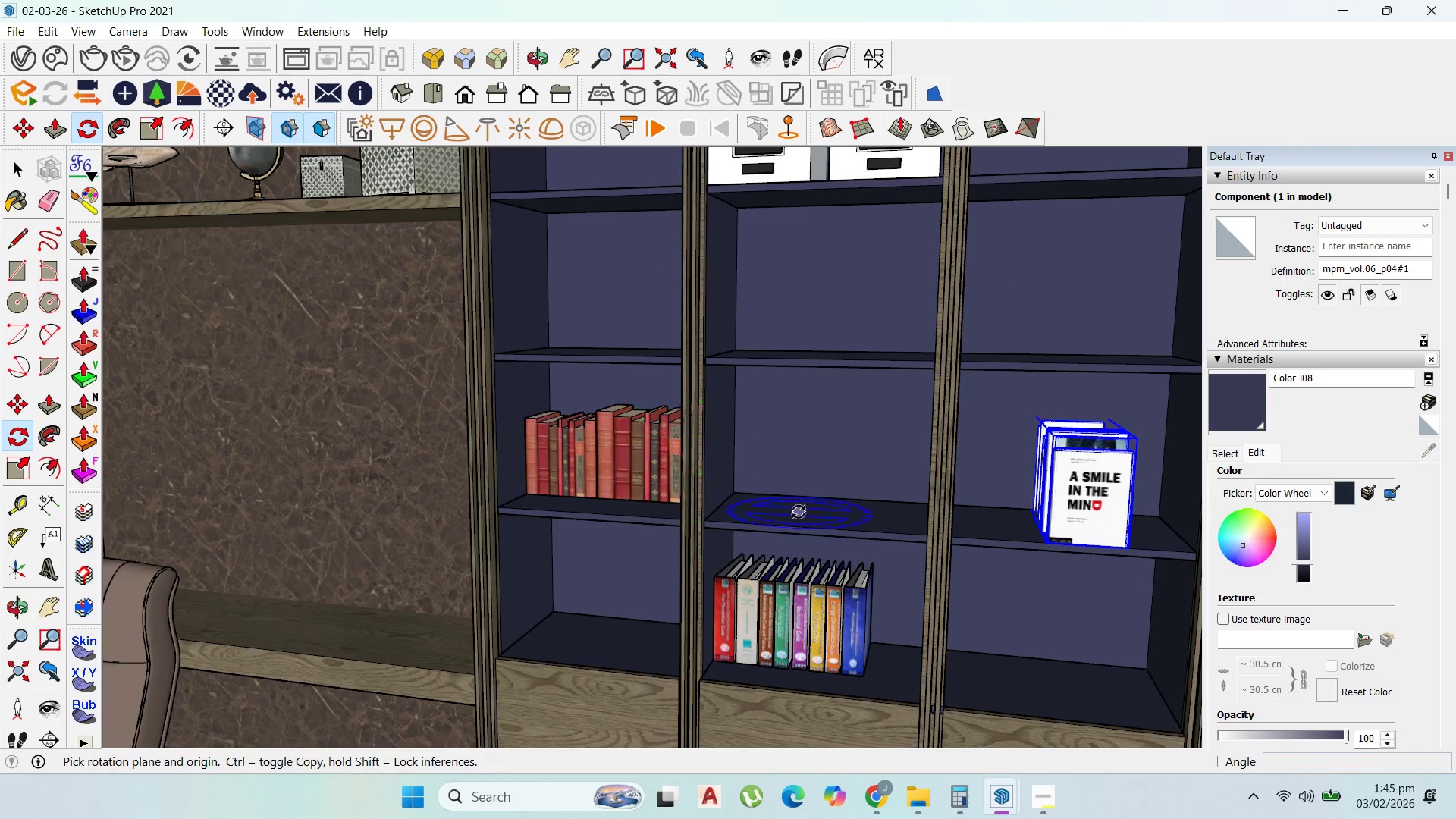 
scroll: coordinate [1009, 519], scroll_direction: up, amount: 7.0
 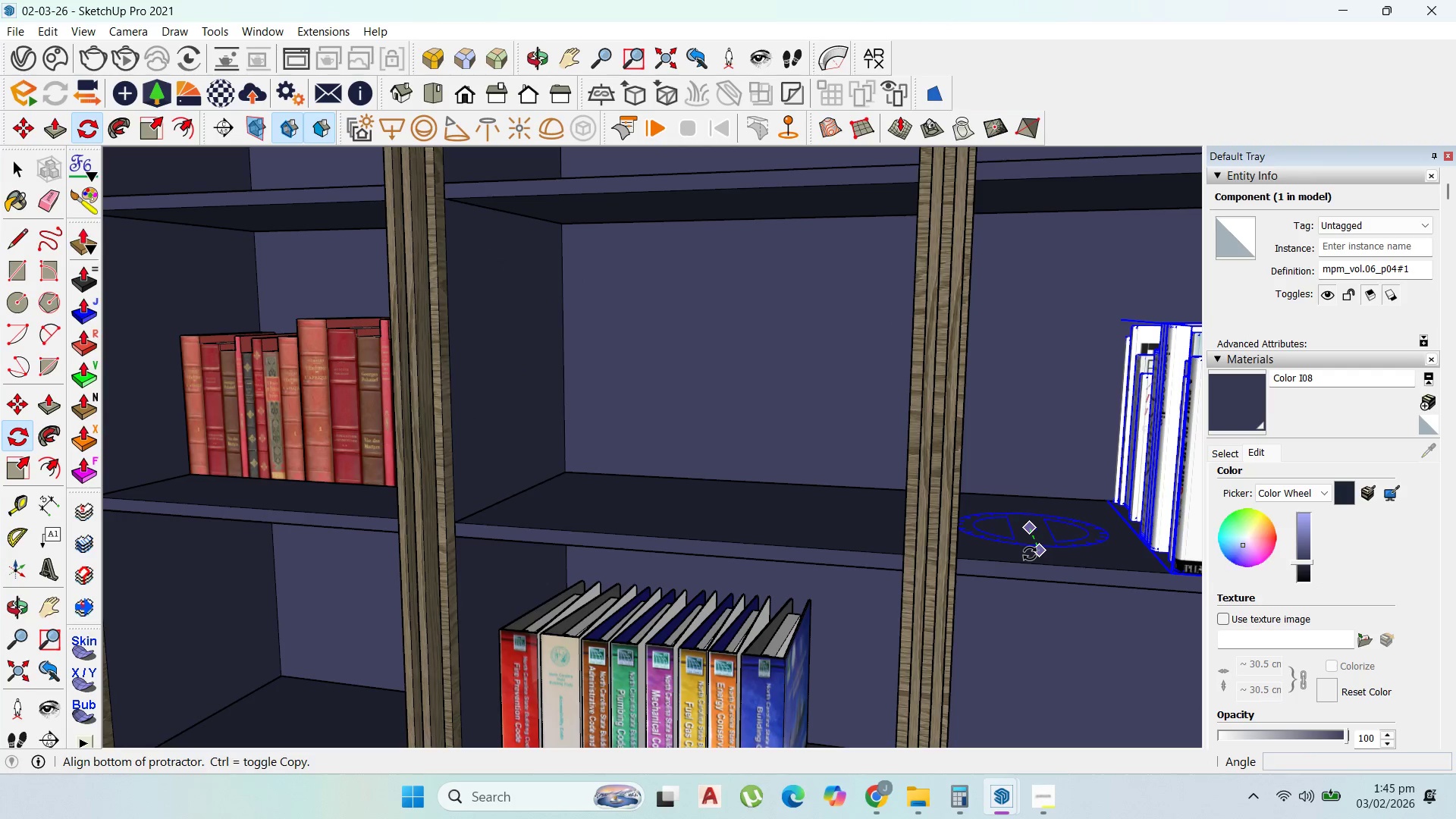 
left_click_drag(start_coordinate=[1029, 554], to_coordinate=[1035, 555])
 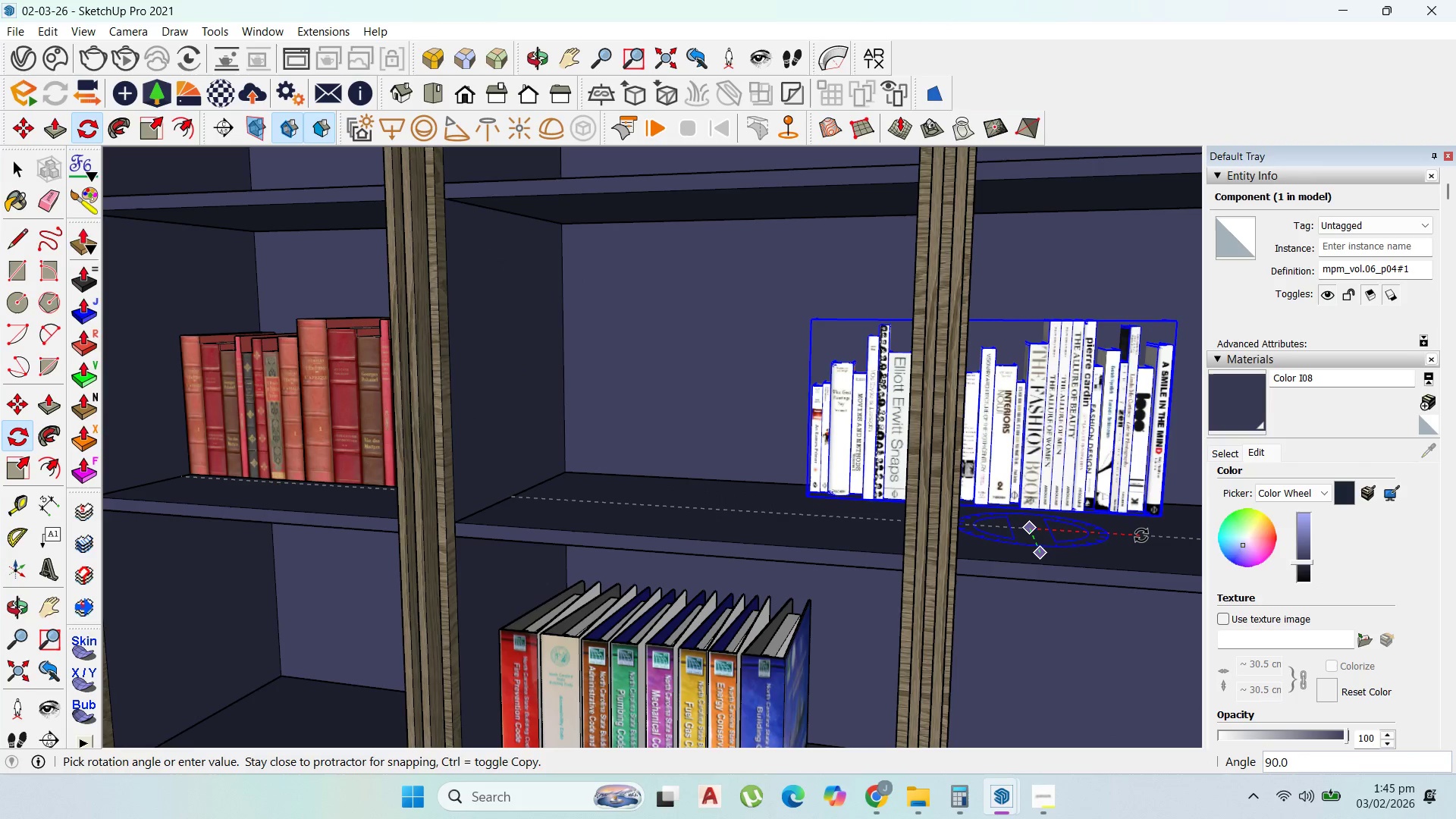 
left_click([1141, 535])
 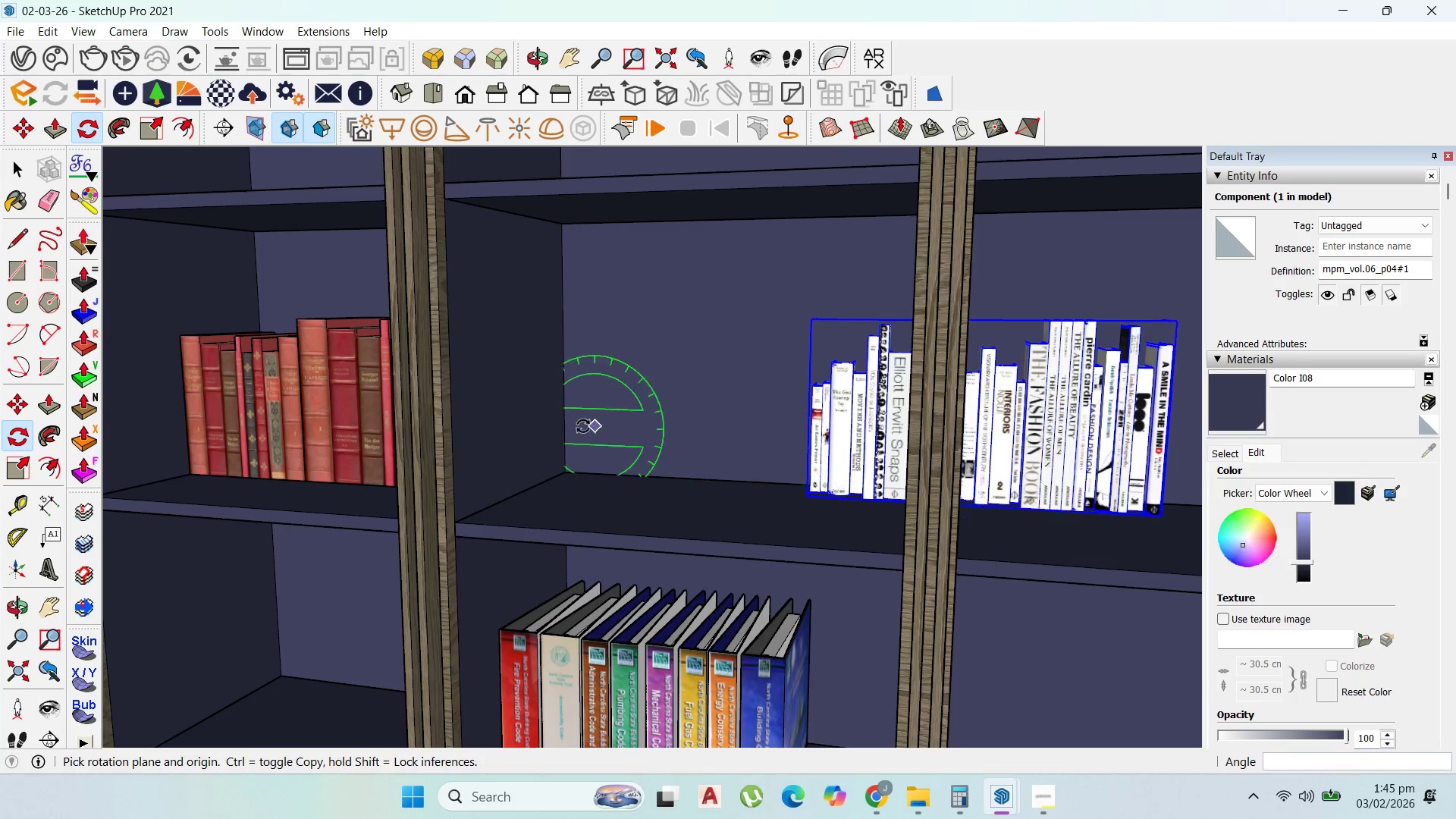 
scroll: coordinate [582, 424], scroll_direction: down, amount: 9.0
 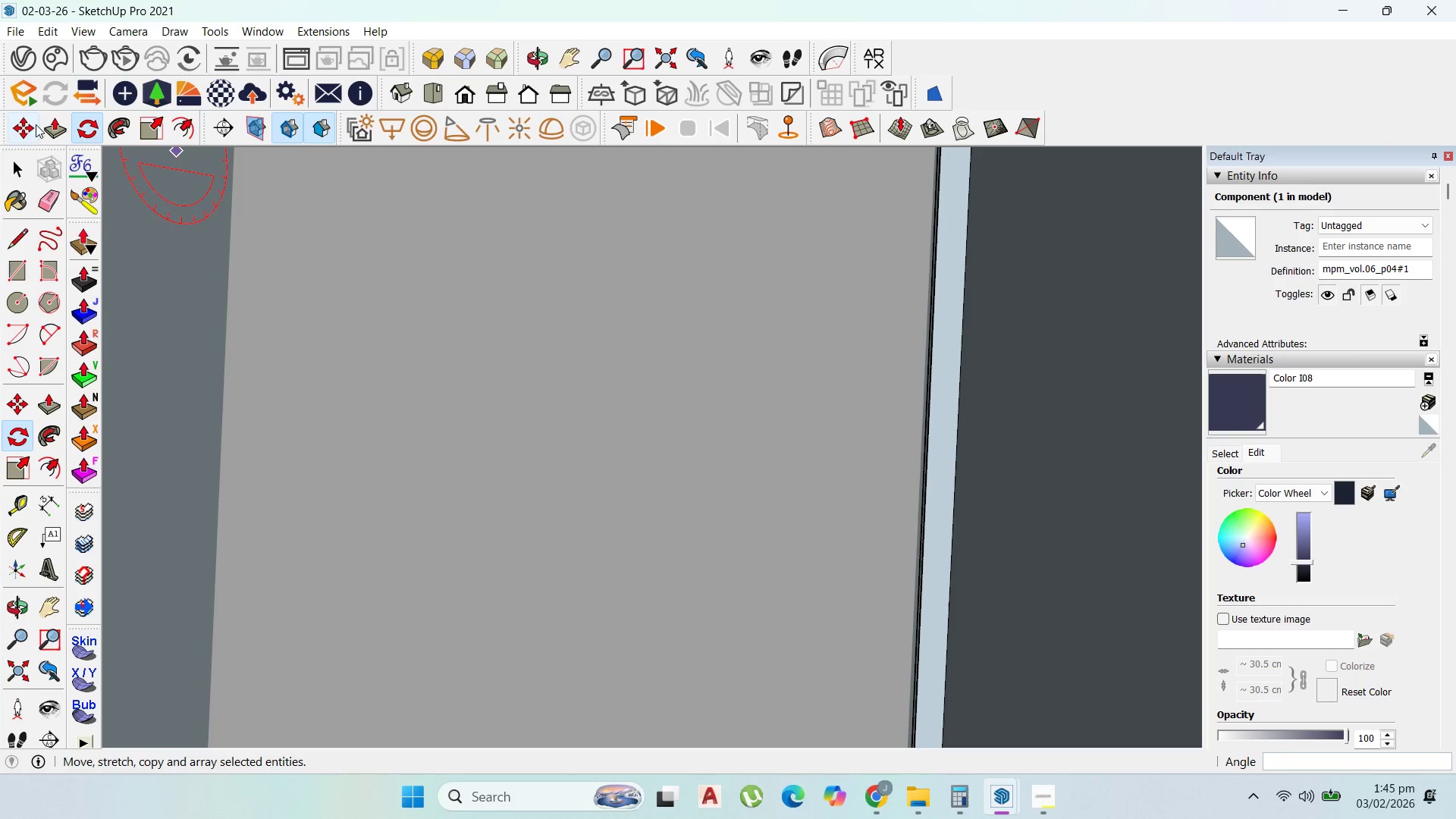 
left_click_drag(start_coordinate=[20, 121], to_coordinate=[15, 121])
 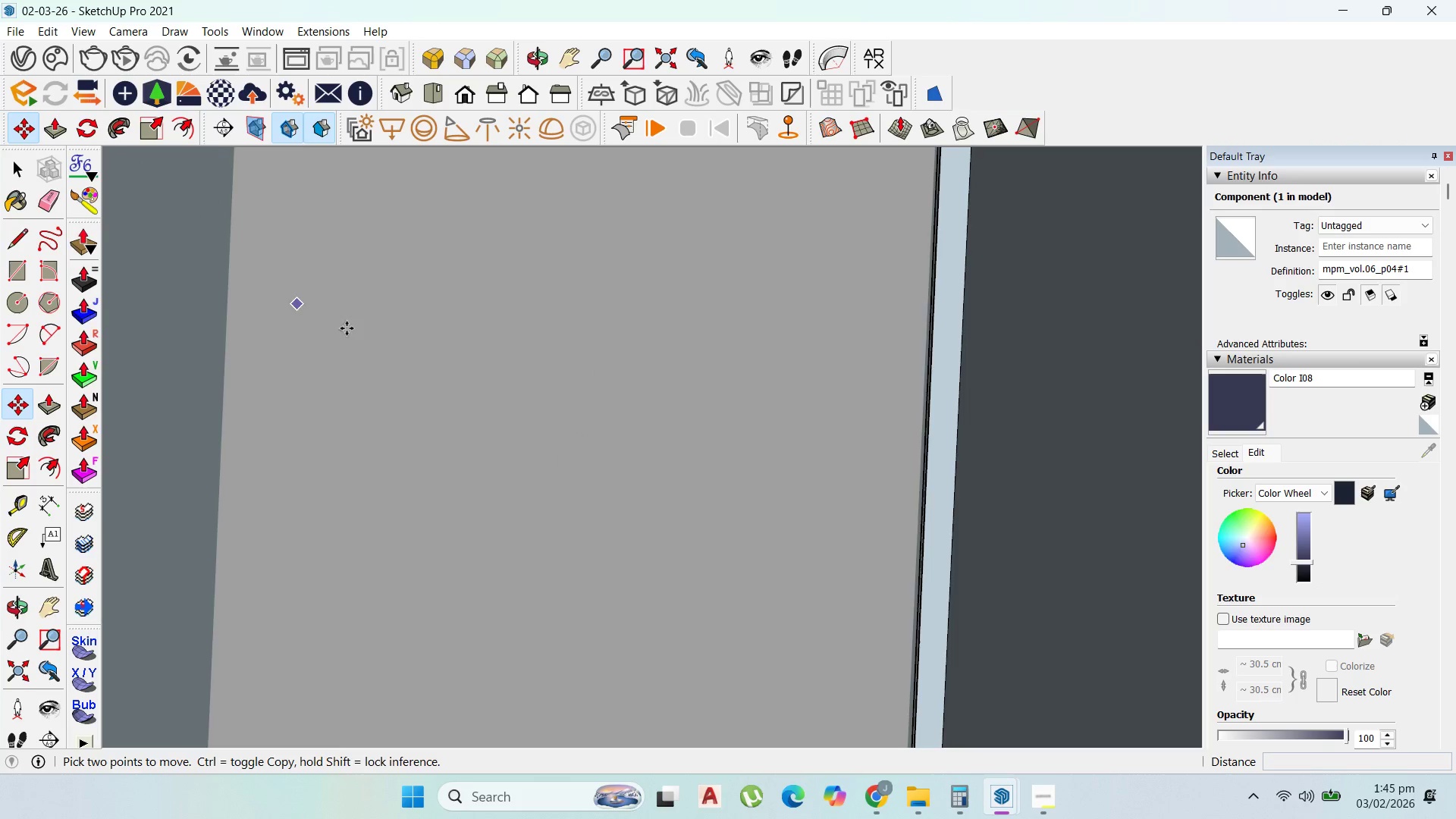 
scroll: coordinate [679, 481], scroll_direction: up, amount: 42.0
 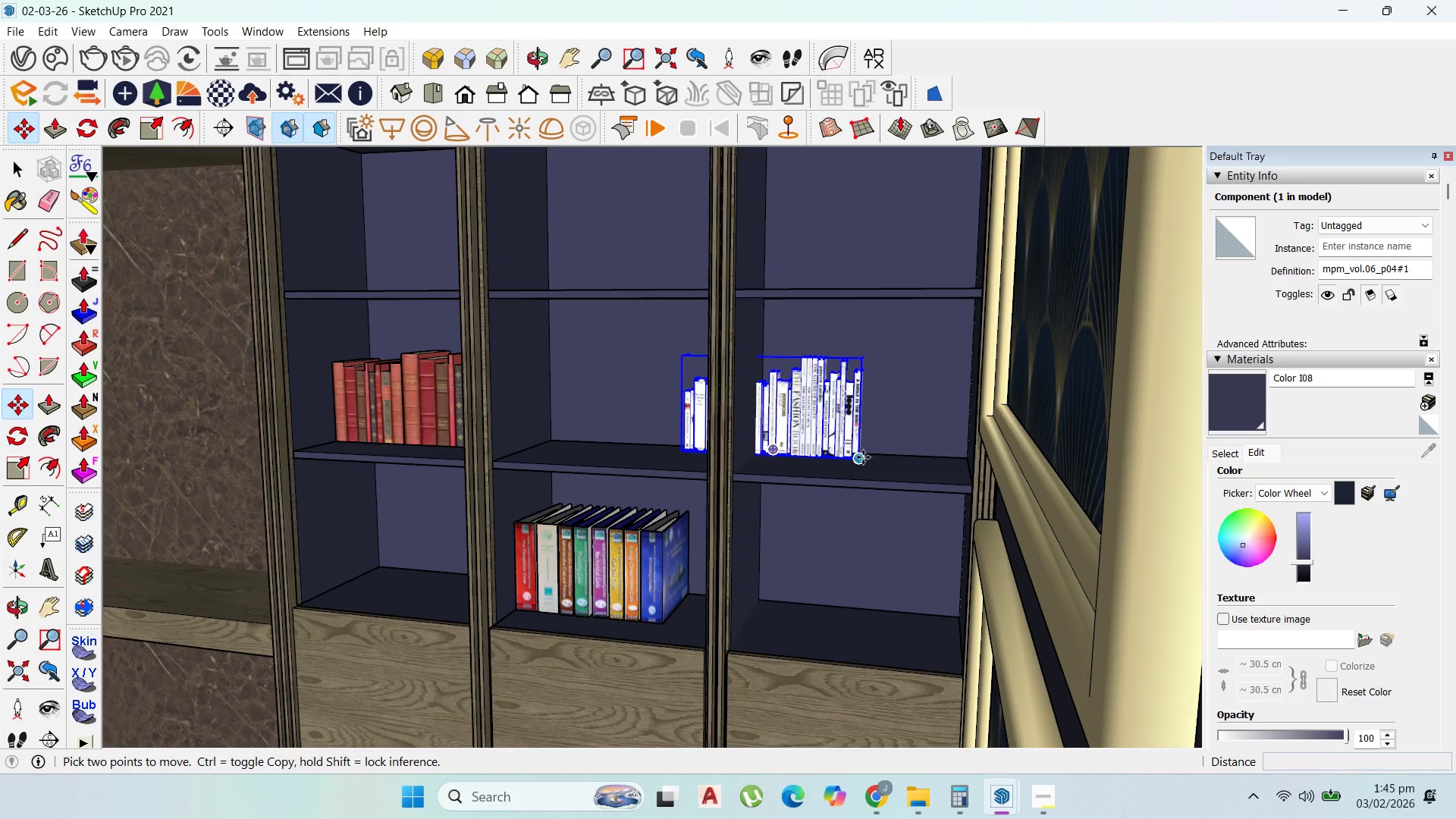 
left_click([863, 457])
 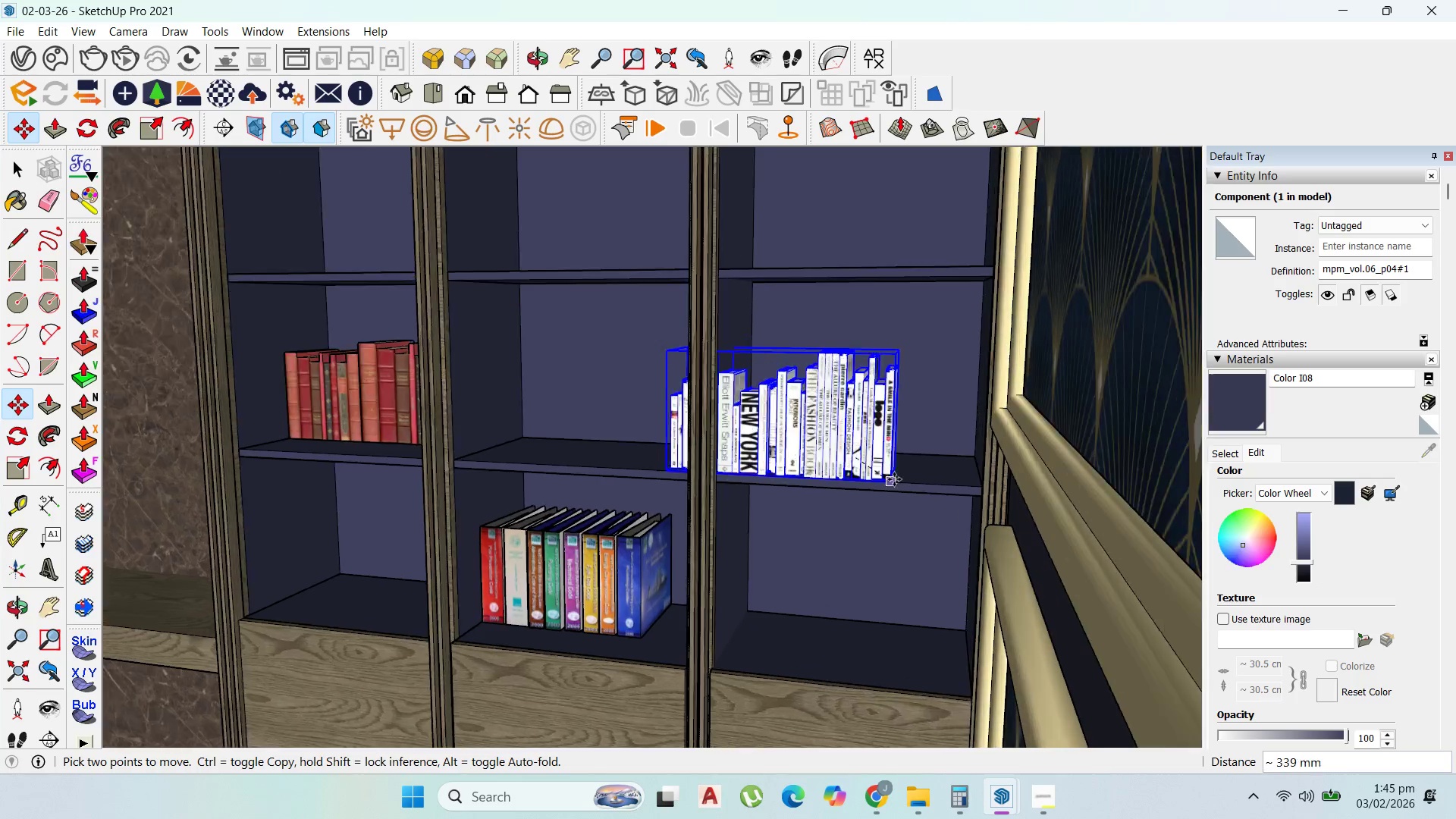 
scroll: coordinate [907, 489], scroll_direction: up, amount: 4.0
 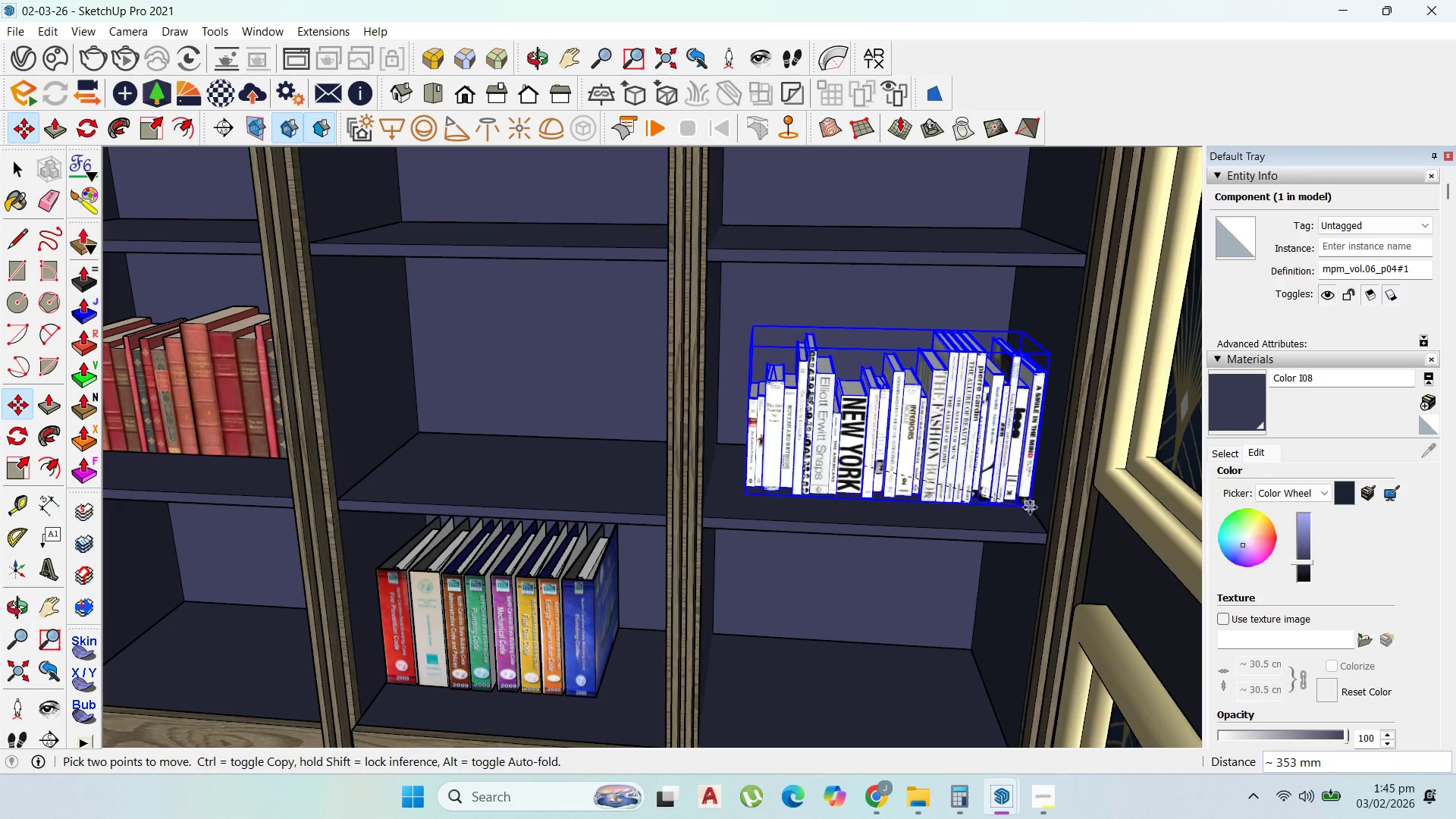 
left_click([1033, 508])
 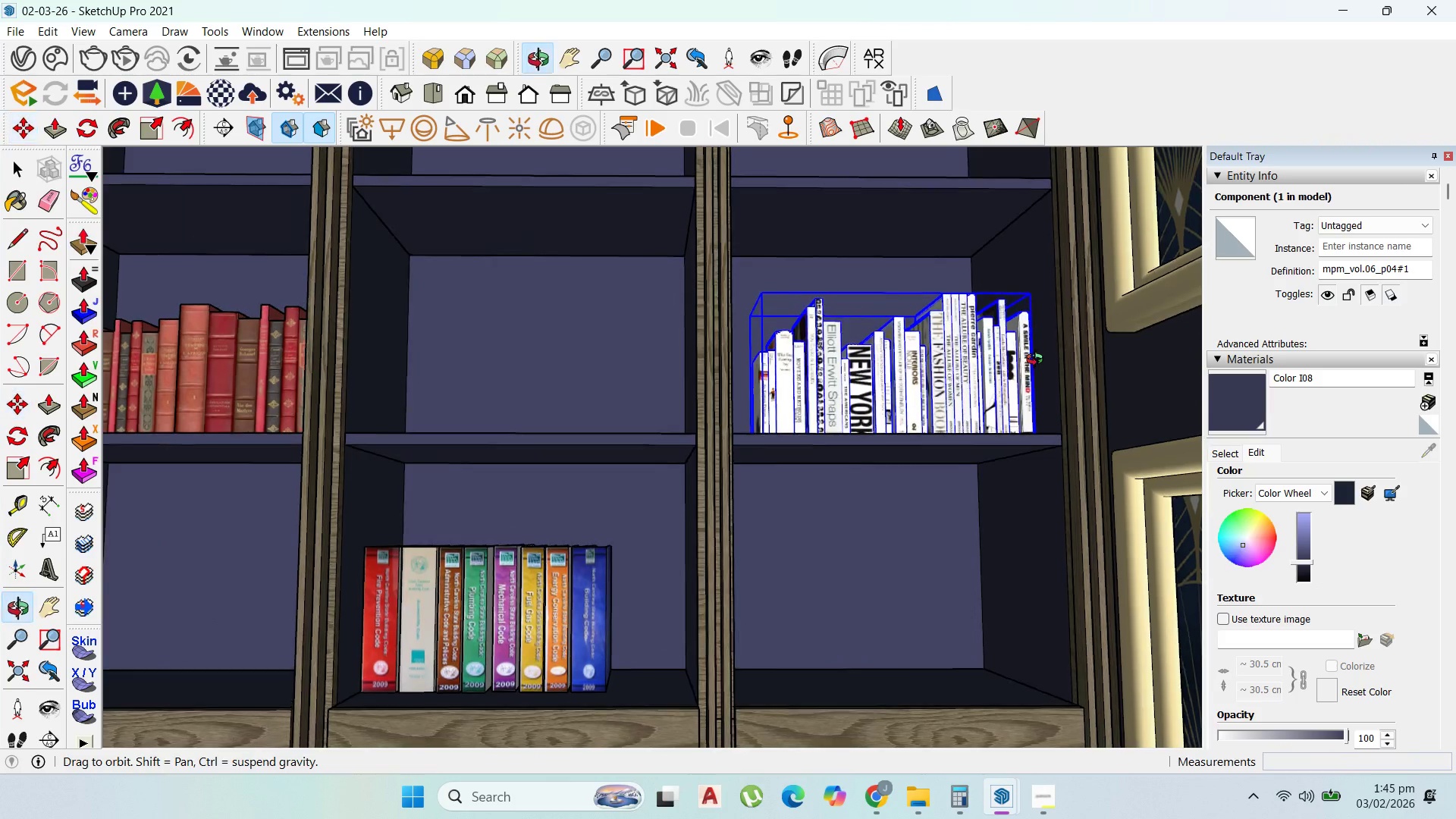 
scroll: coordinate [1041, 425], scroll_direction: down, amount: 6.0
 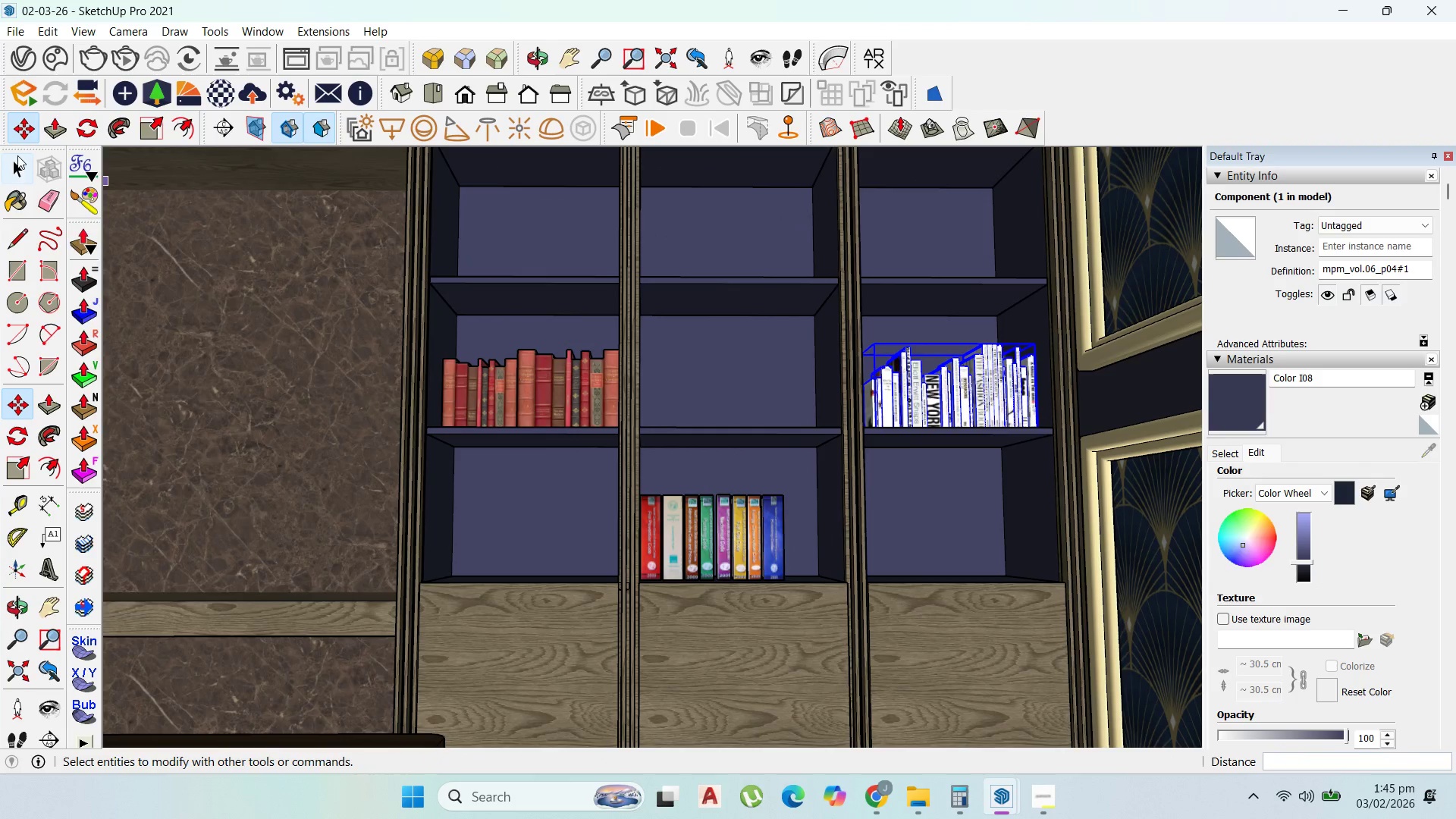 
left_click([20, 163])
 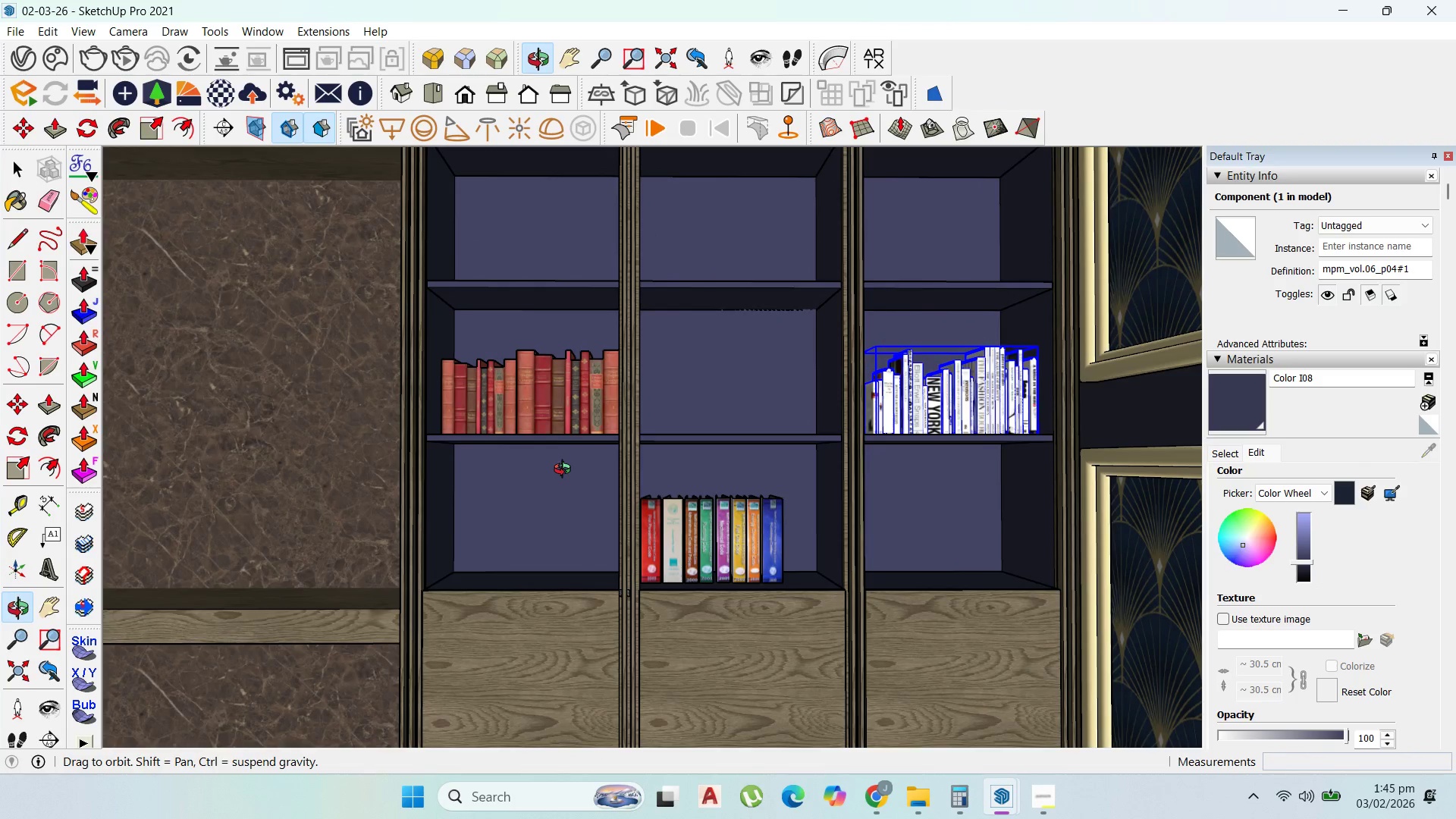 
key(Control+S)
 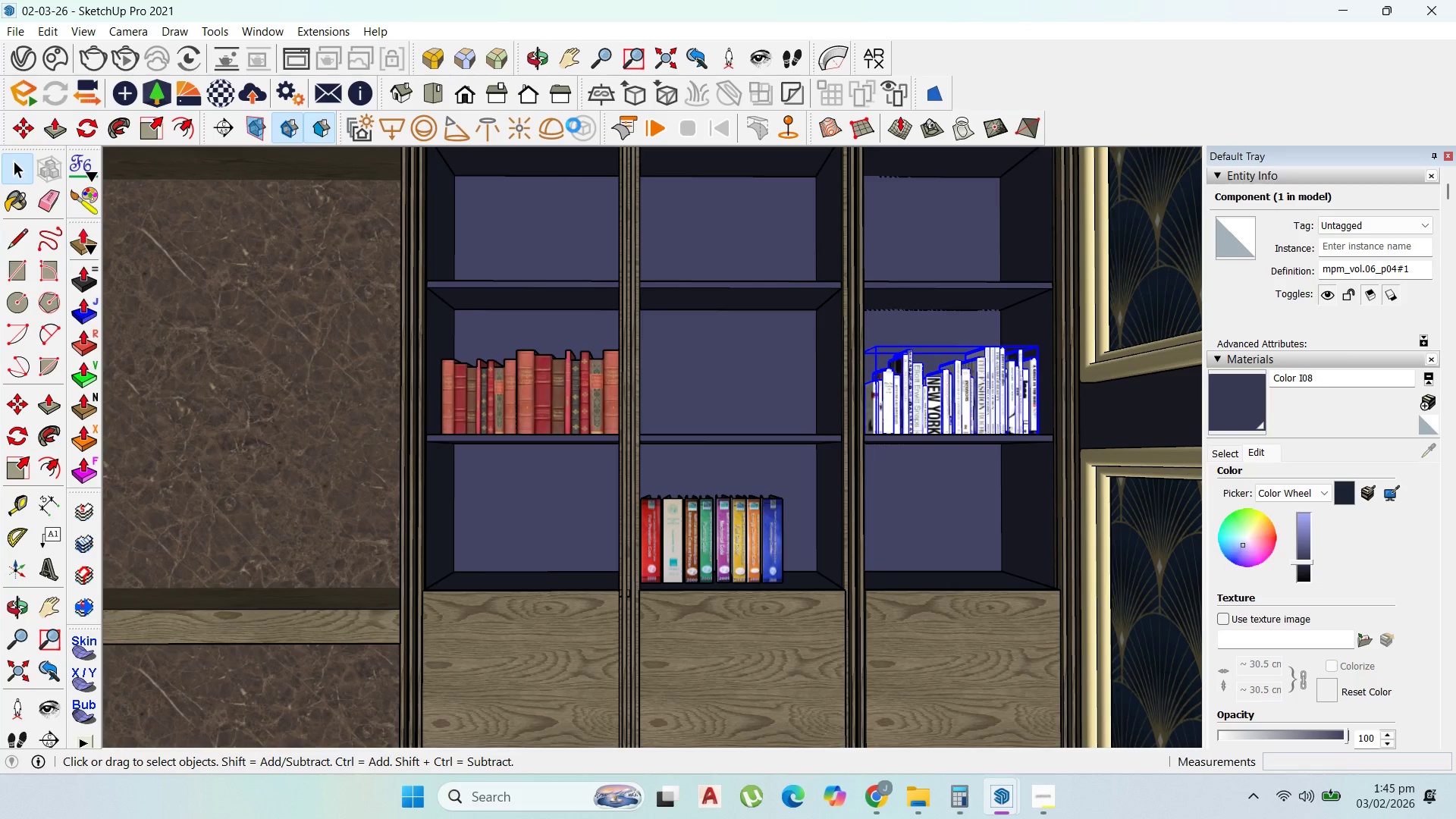 
wait(11.34)
 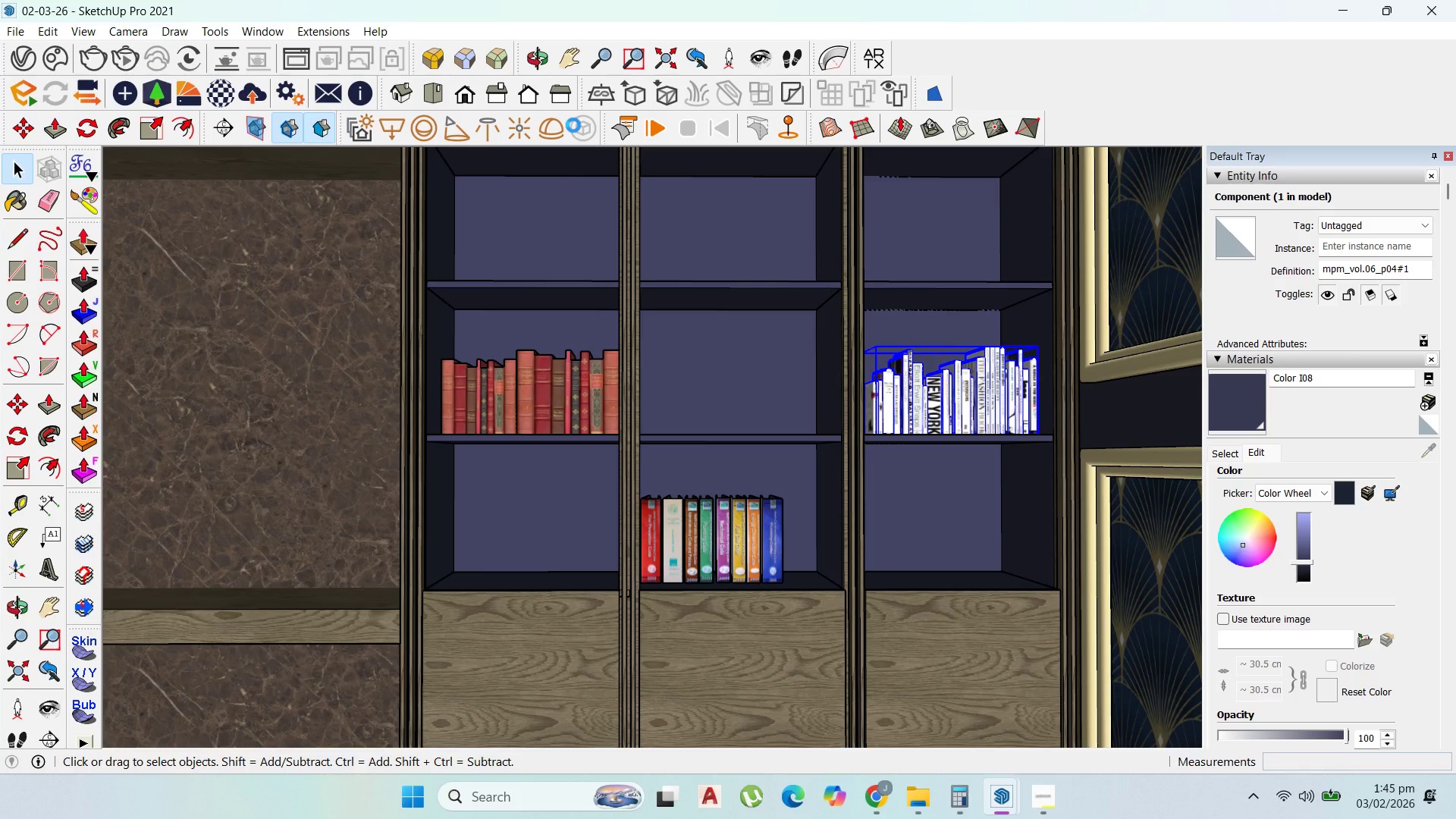 
left_click([573, 62])
 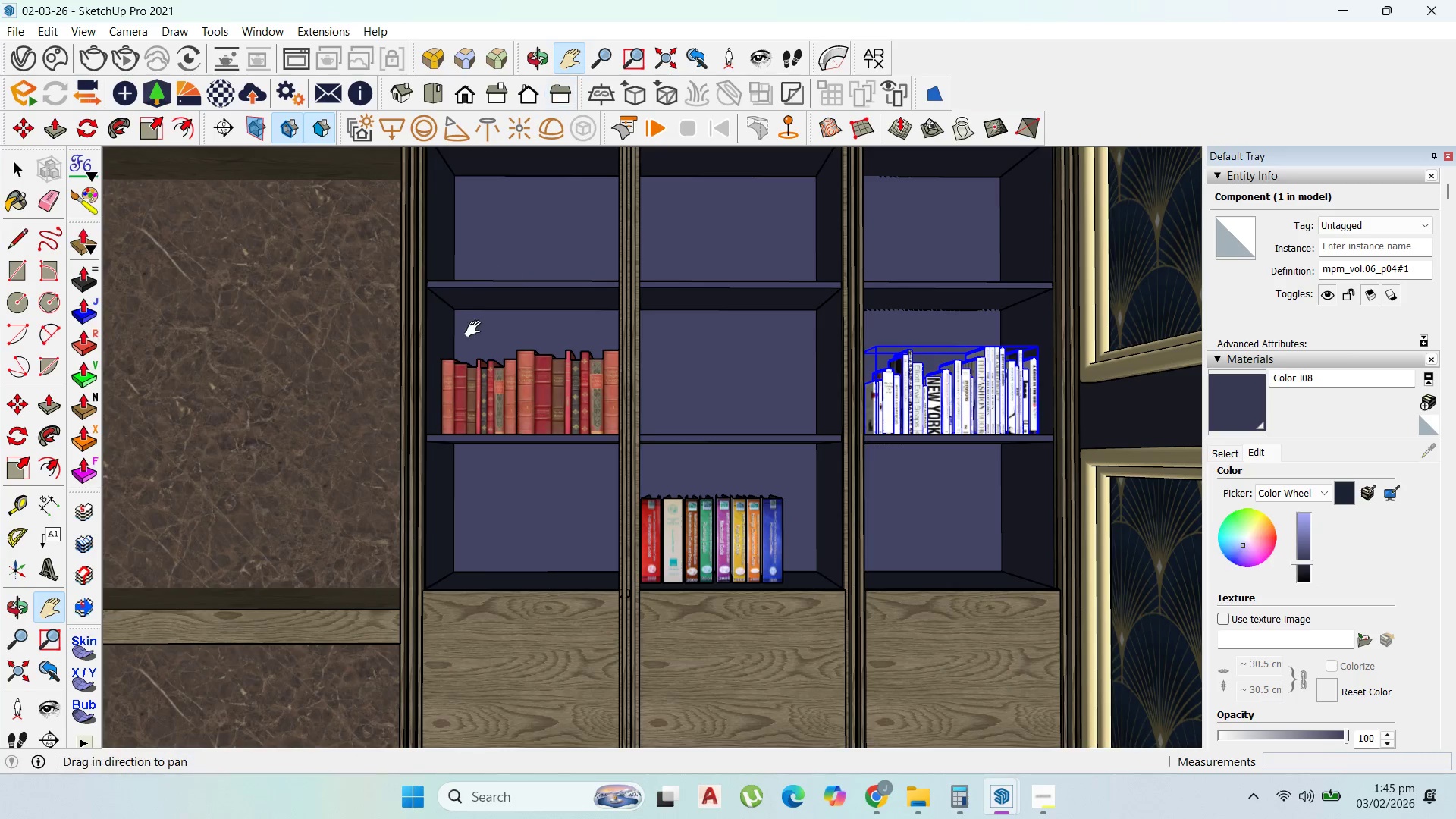 
left_click_drag(start_coordinate=[473, 333], to_coordinate=[934, 654])
 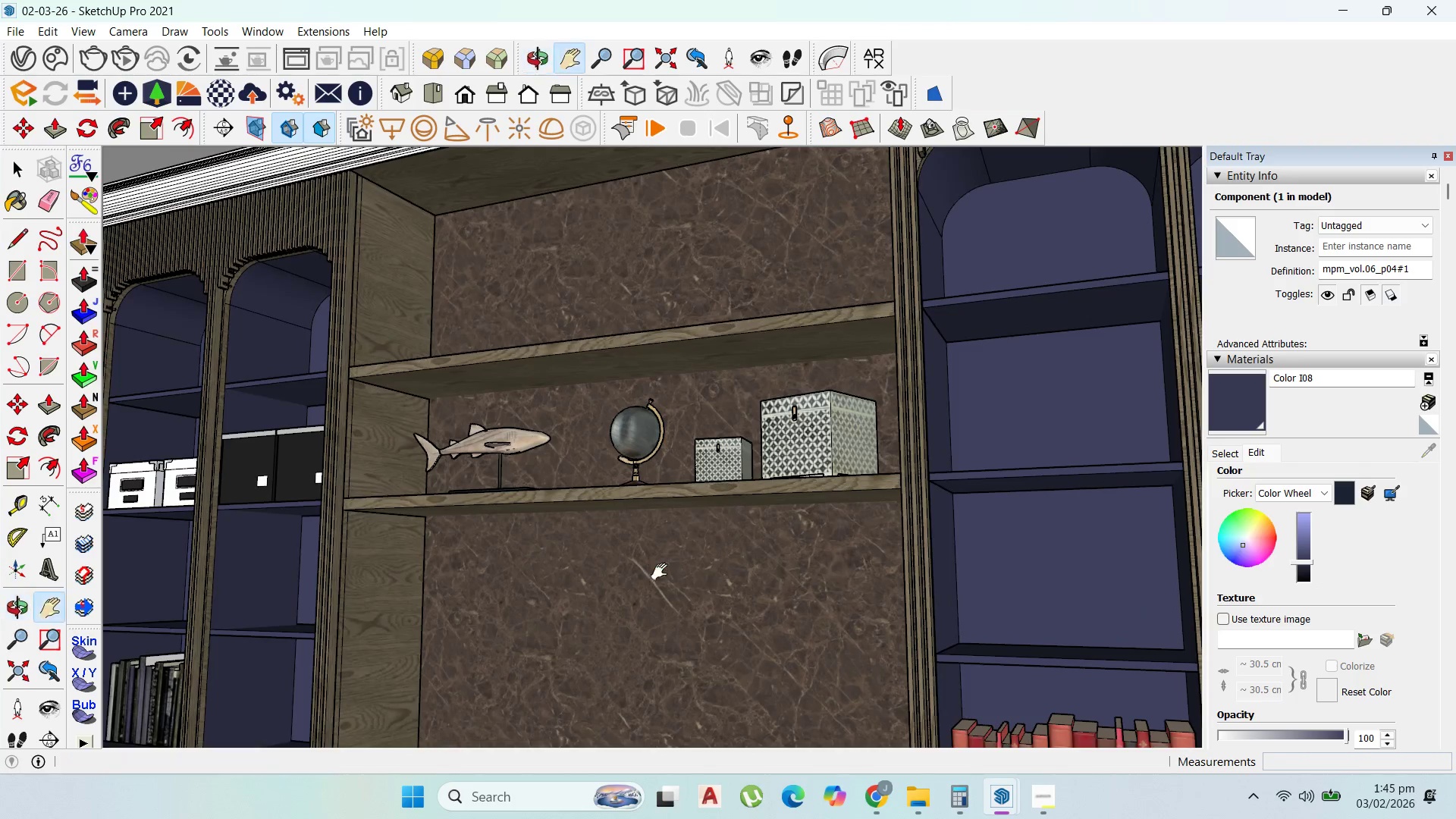 
left_click_drag(start_coordinate=[756, 544], to_coordinate=[827, 339])
 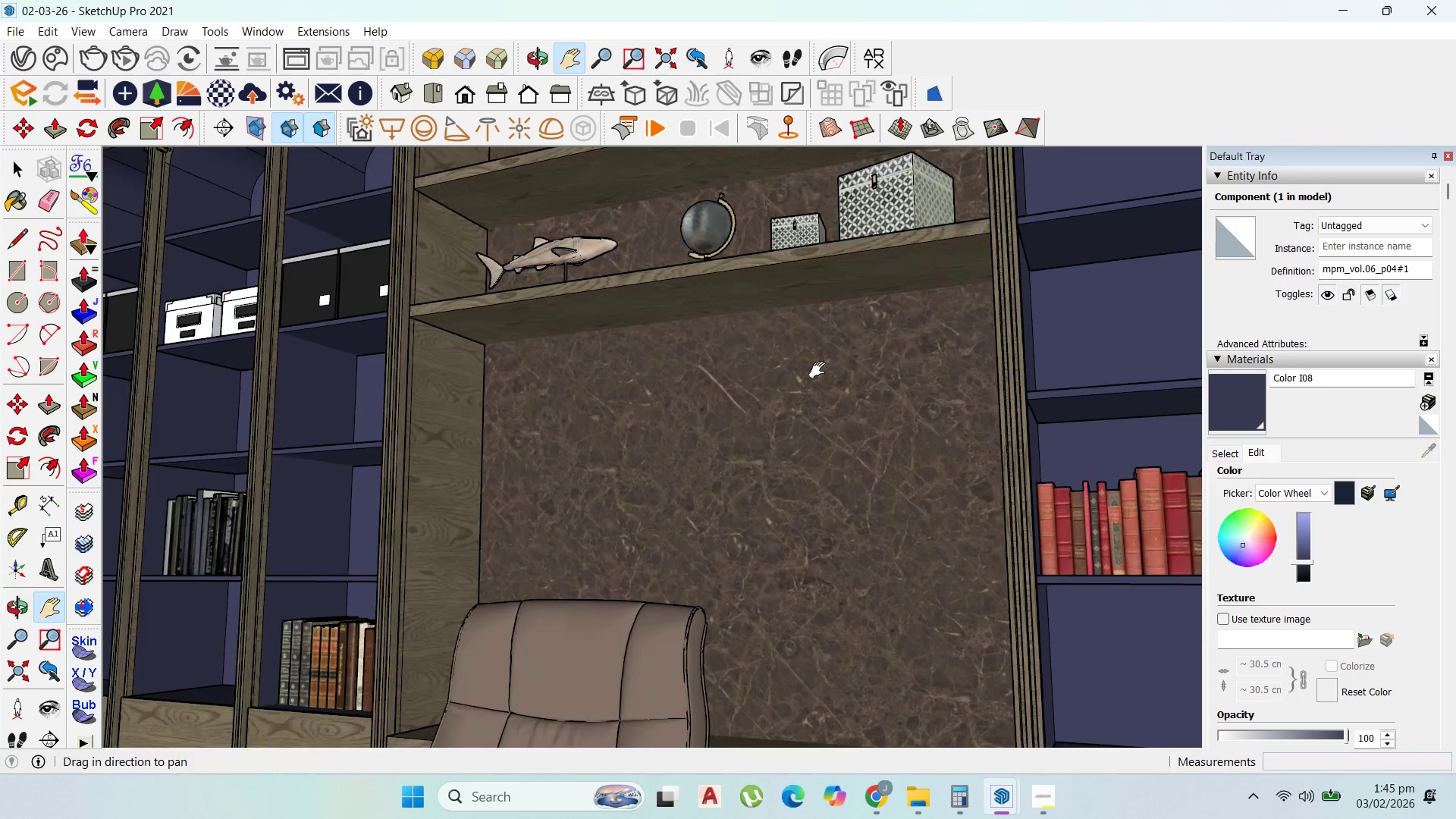 
scroll: coordinate [902, 498], scroll_direction: down, amount: 3.0
 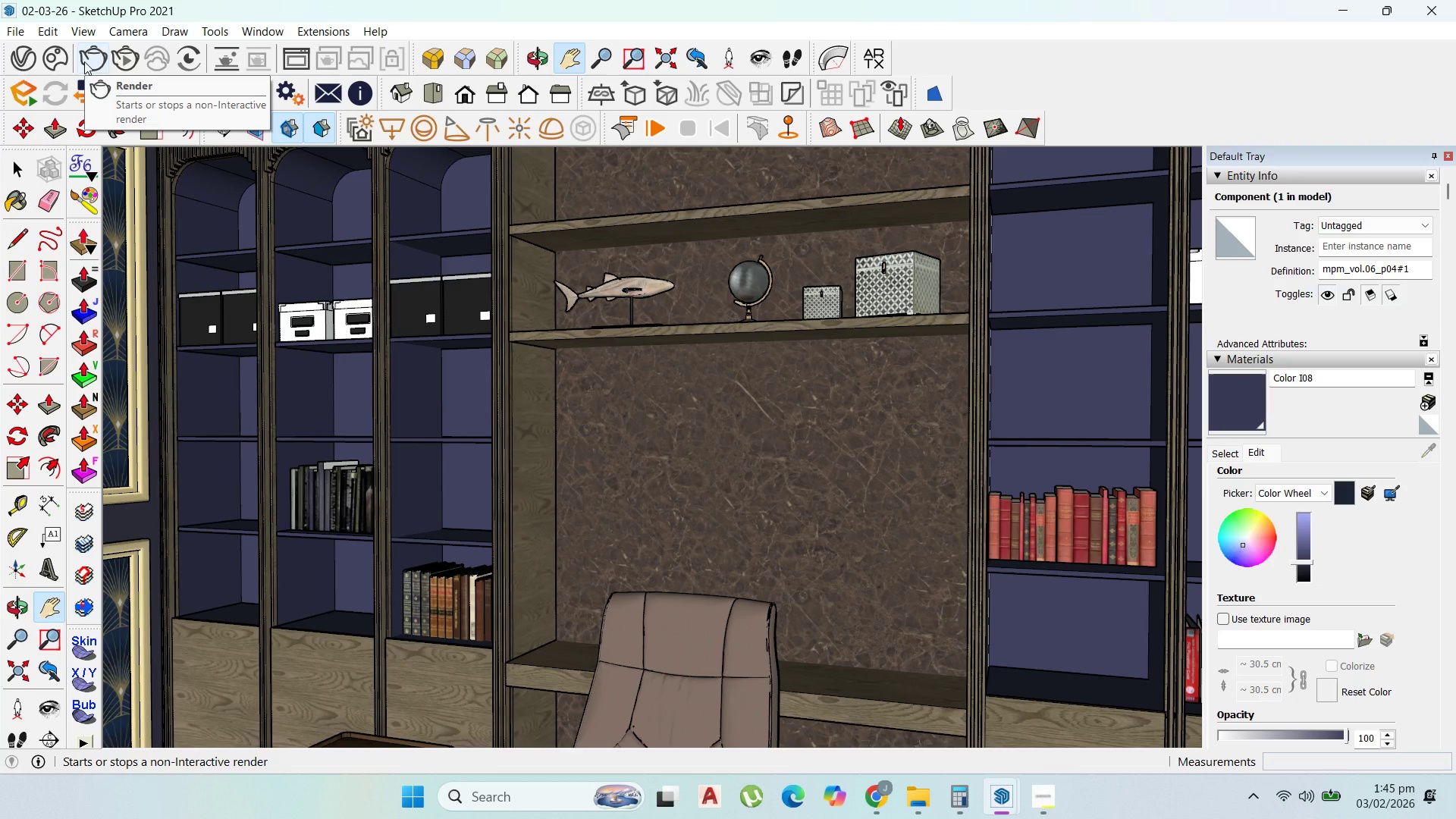 
wait(6.12)
 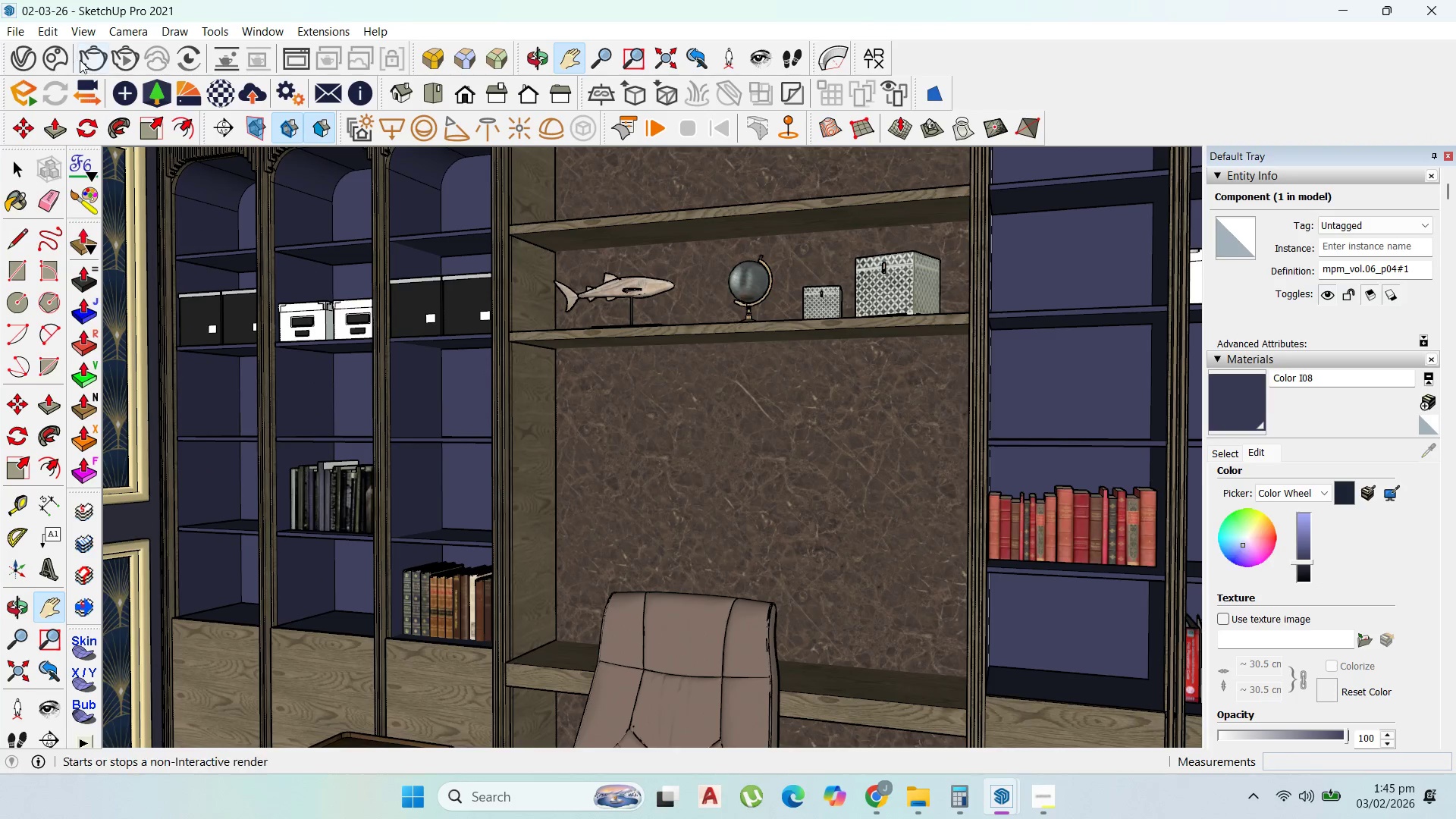 
left_click([84, 61])
 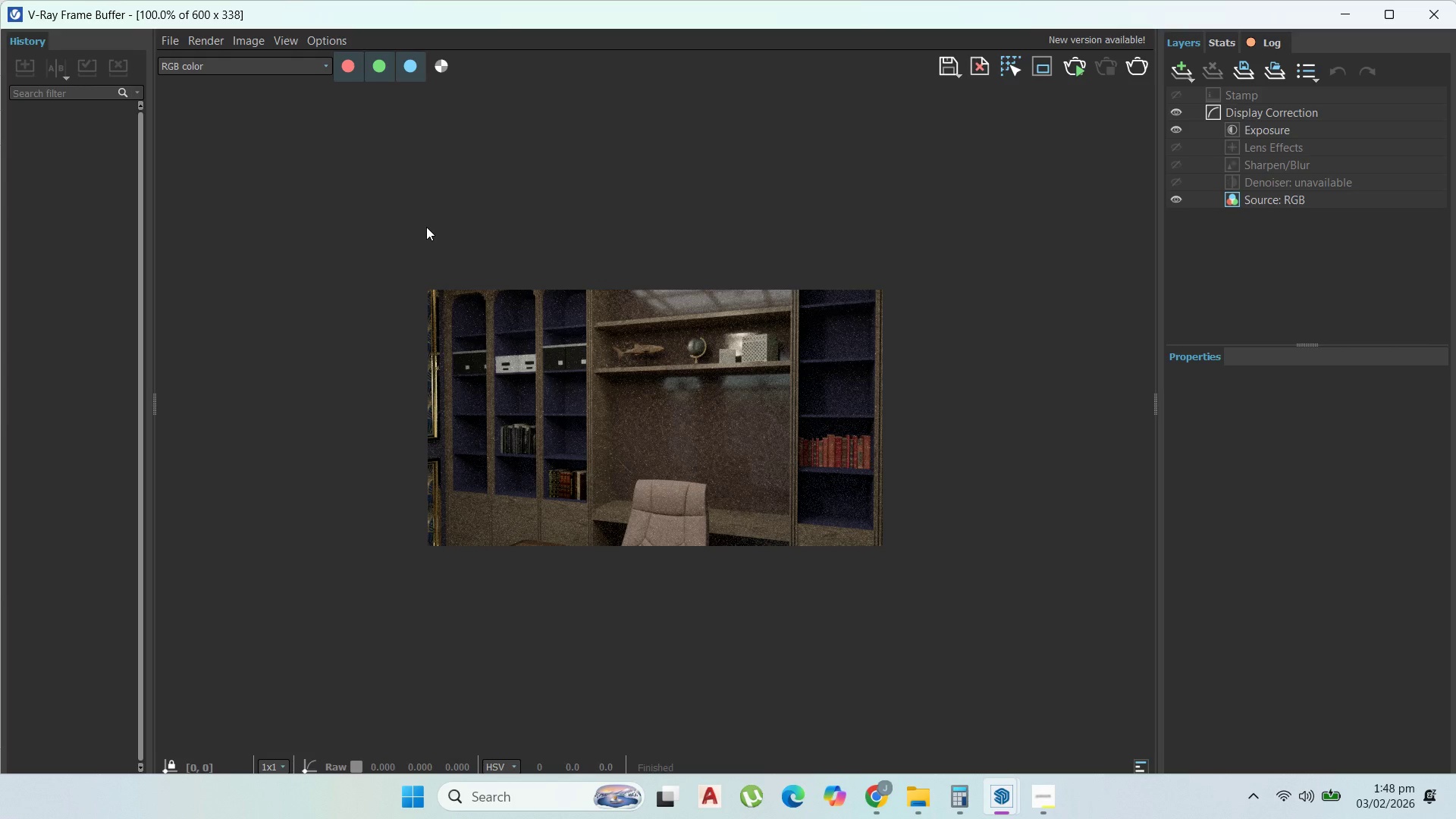 
wait(148.64)
 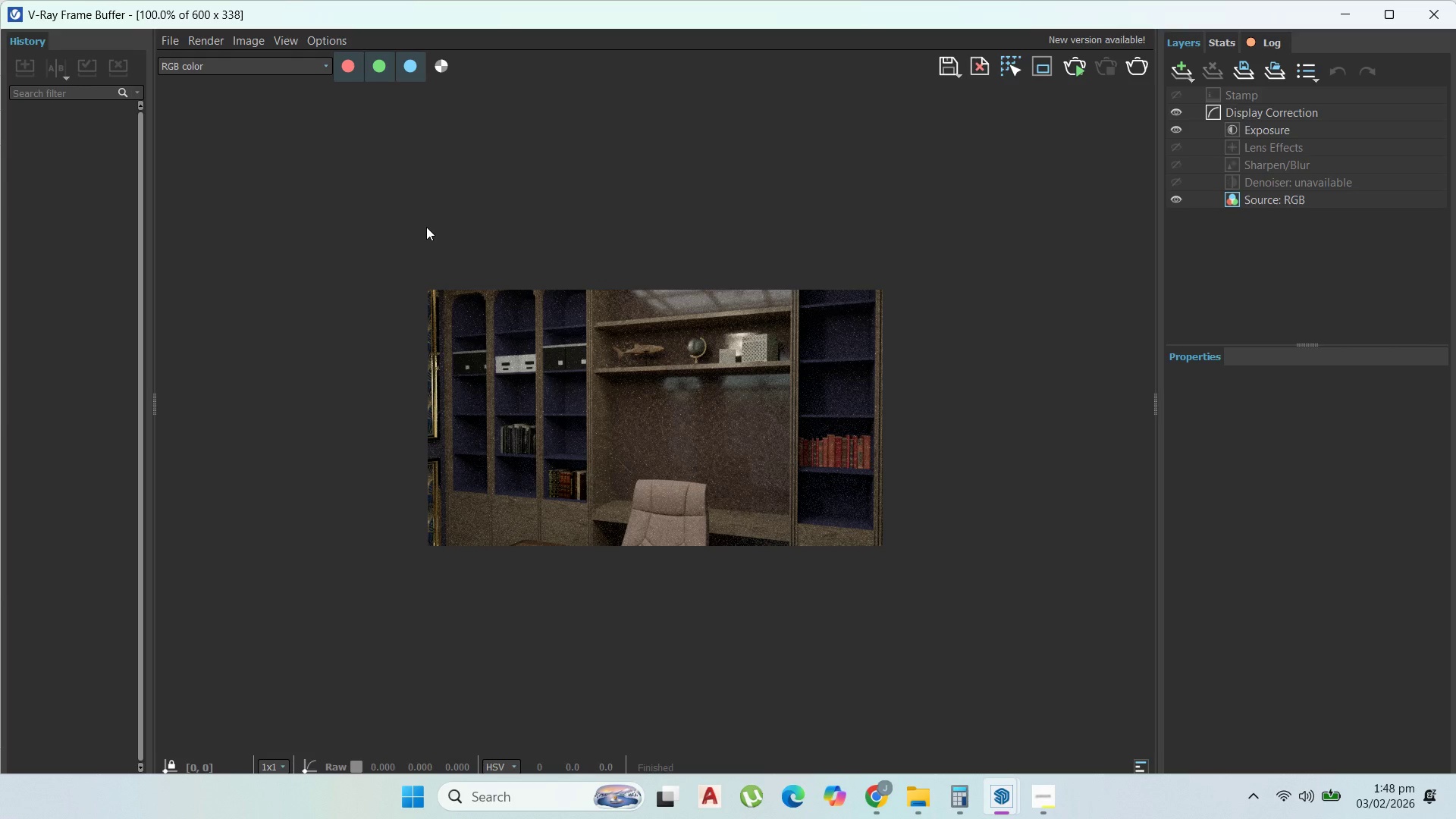 
scroll: coordinate [679, 534], scroll_direction: none, amount: 0.0
 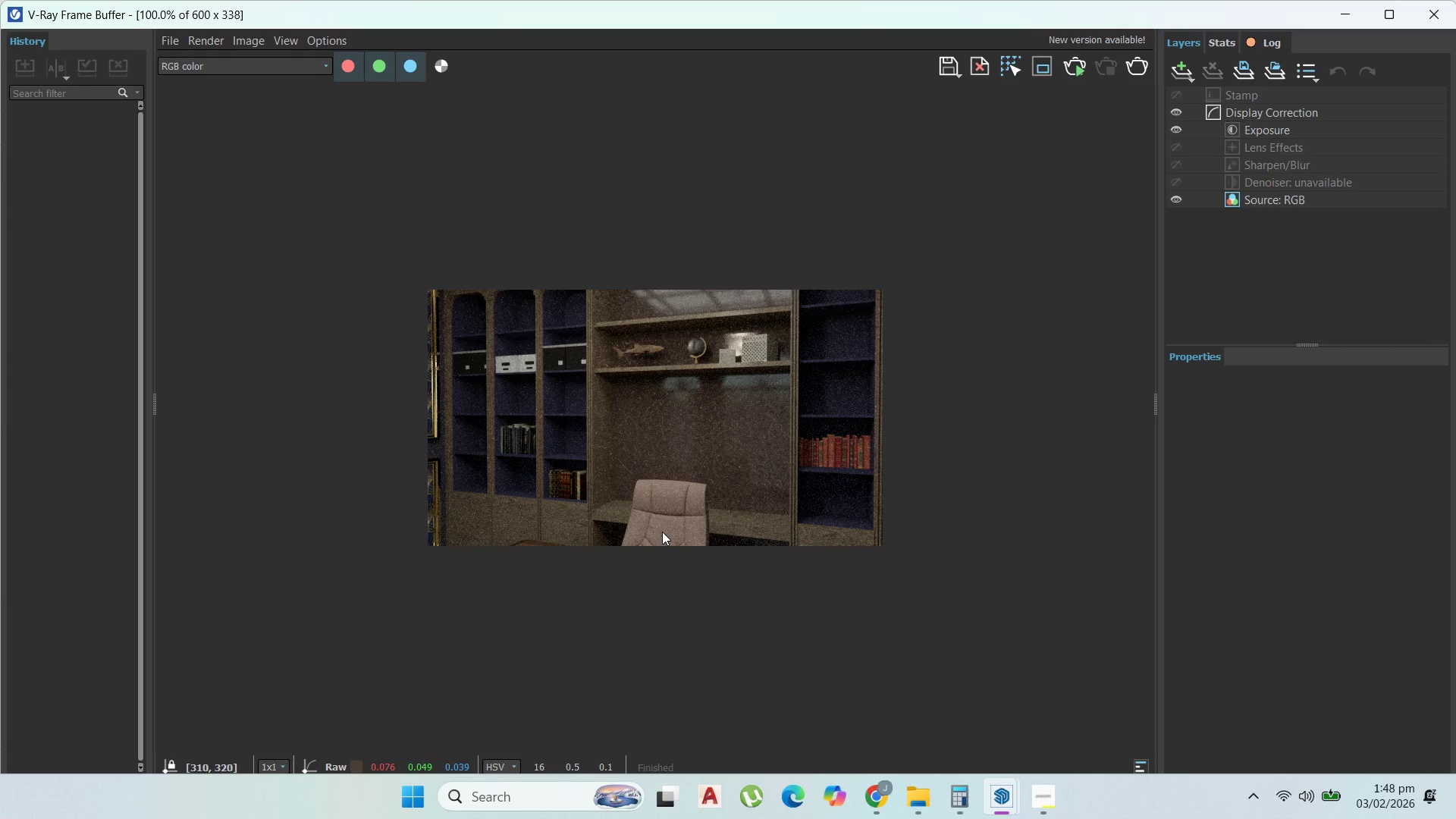 
scroll: coordinate [533, 340], scroll_direction: up, amount: 1.0
 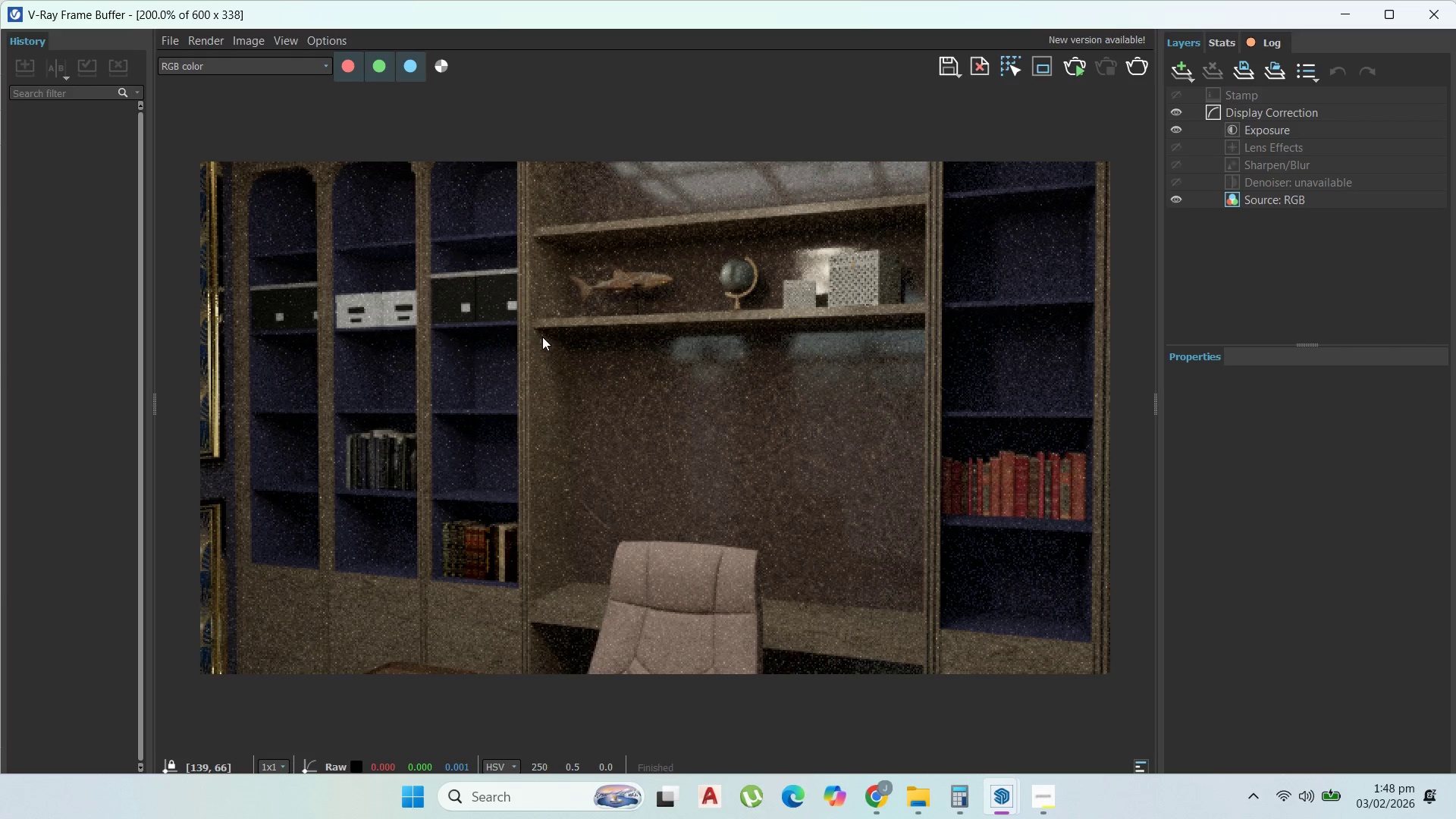 
scroll: coordinate [555, 335], scroll_direction: down, amount: 1.0
 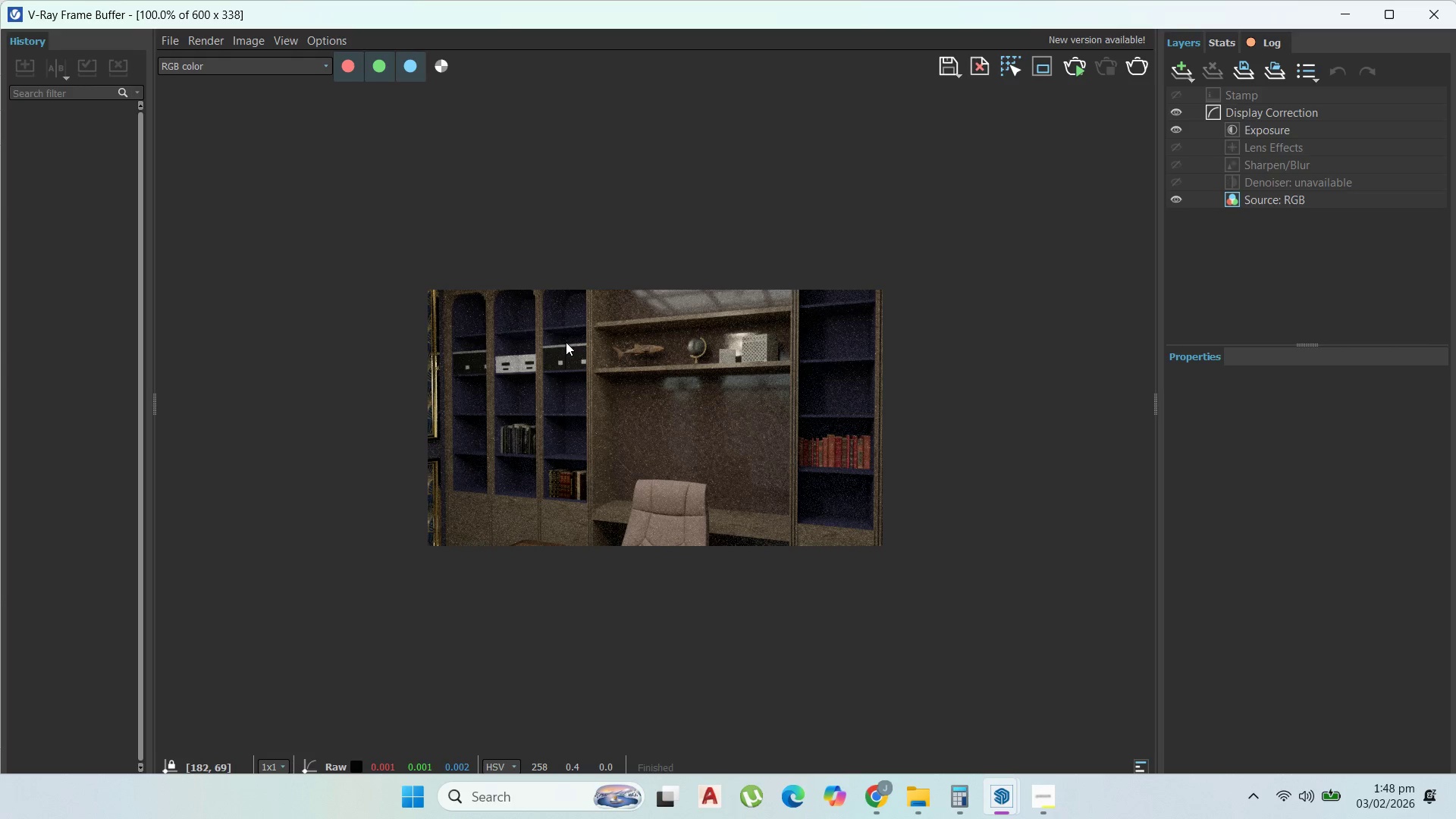 
scroll: coordinate [567, 343], scroll_direction: up, amount: 1.0
 